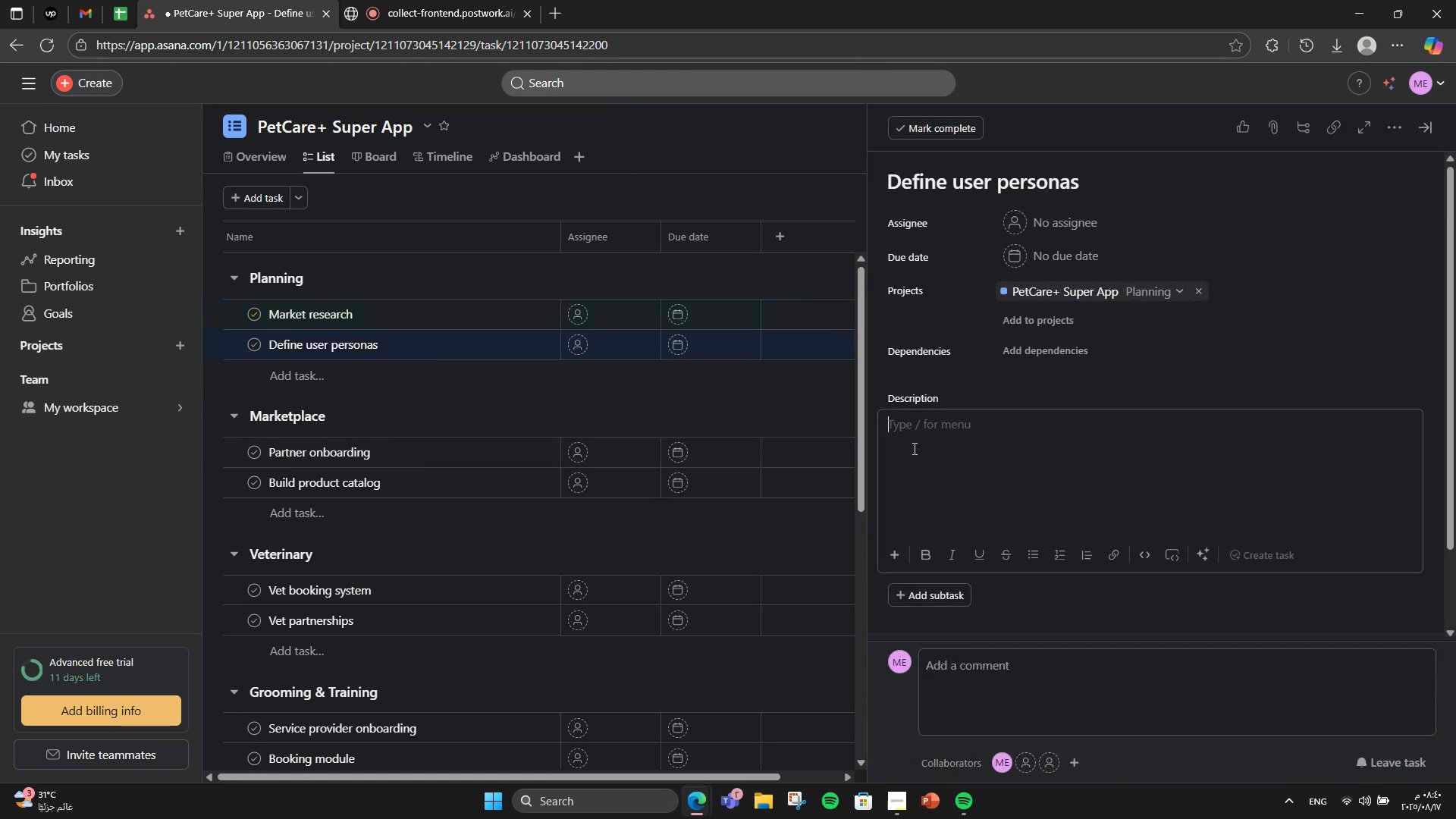 
type(Identify key customer groups (ownerssm)
key(Backspace)
key(Backspace)
type(, adopters, ttr)
key(Backspace)
key(Backspace)
type(rainers).)
 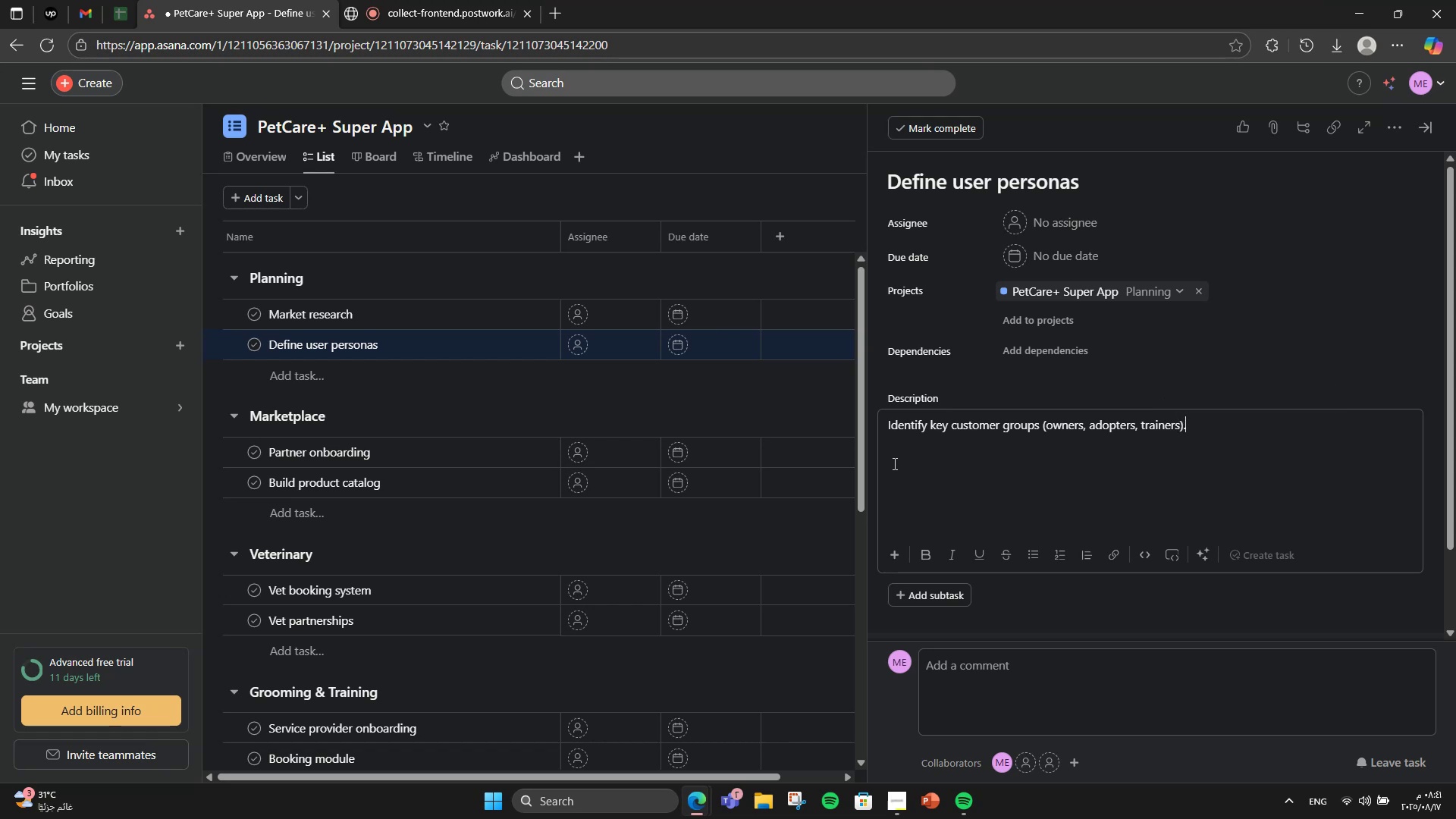 
left_click([438, 464])
 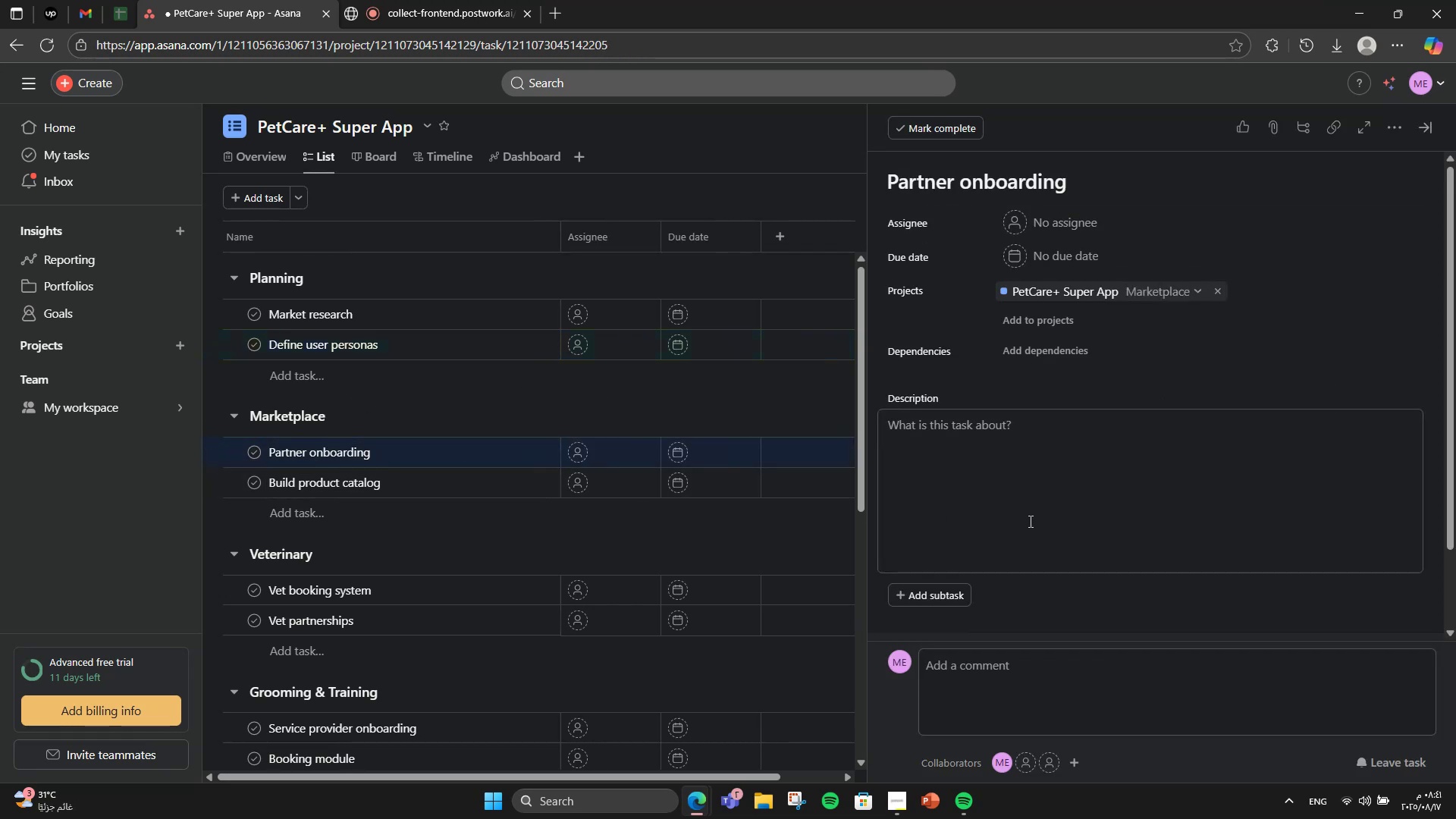 
left_click([1029, 521])
 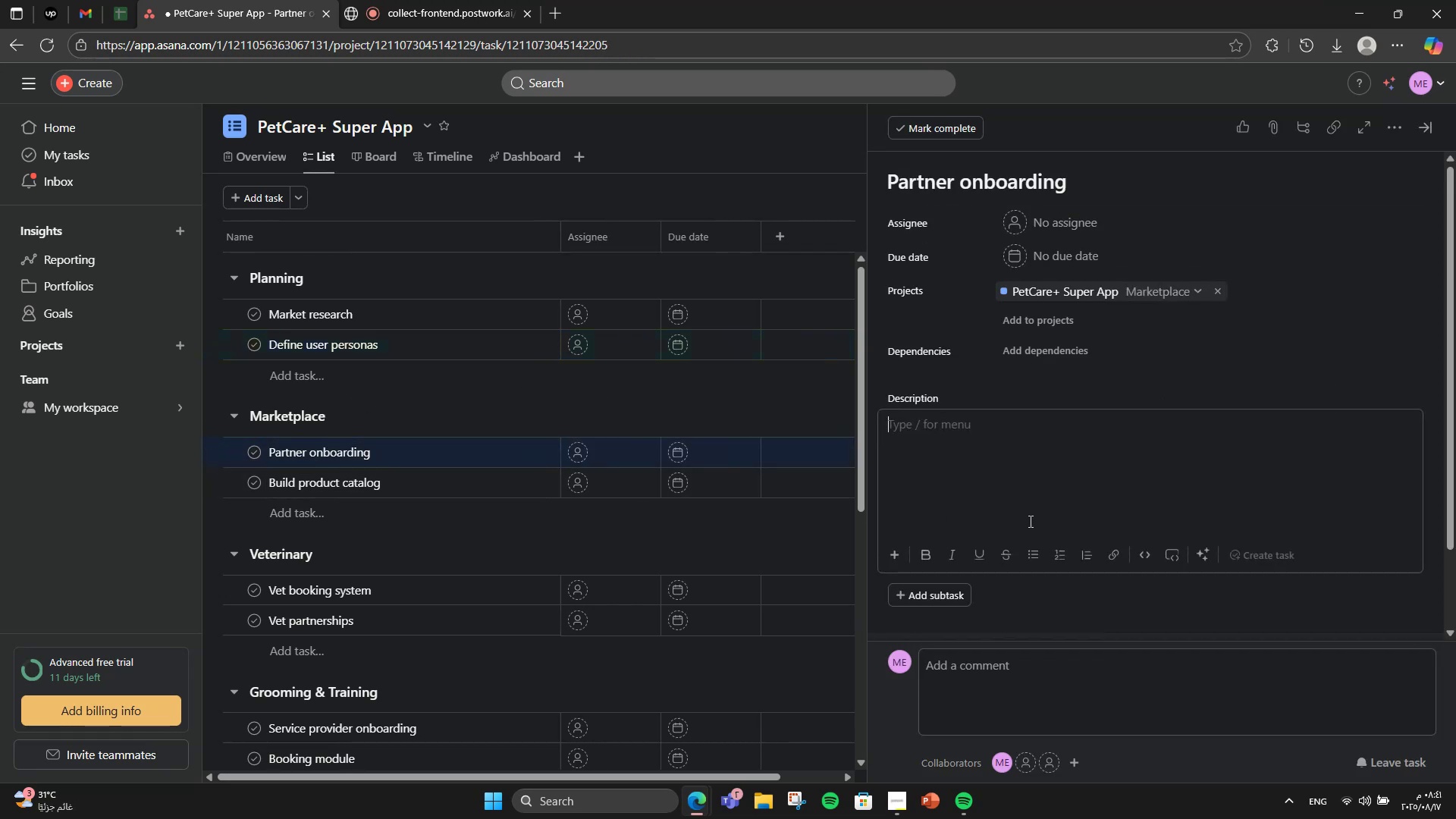 
type(Su)
key(Backspace)
type(ign contracts with 50 pet brands)
 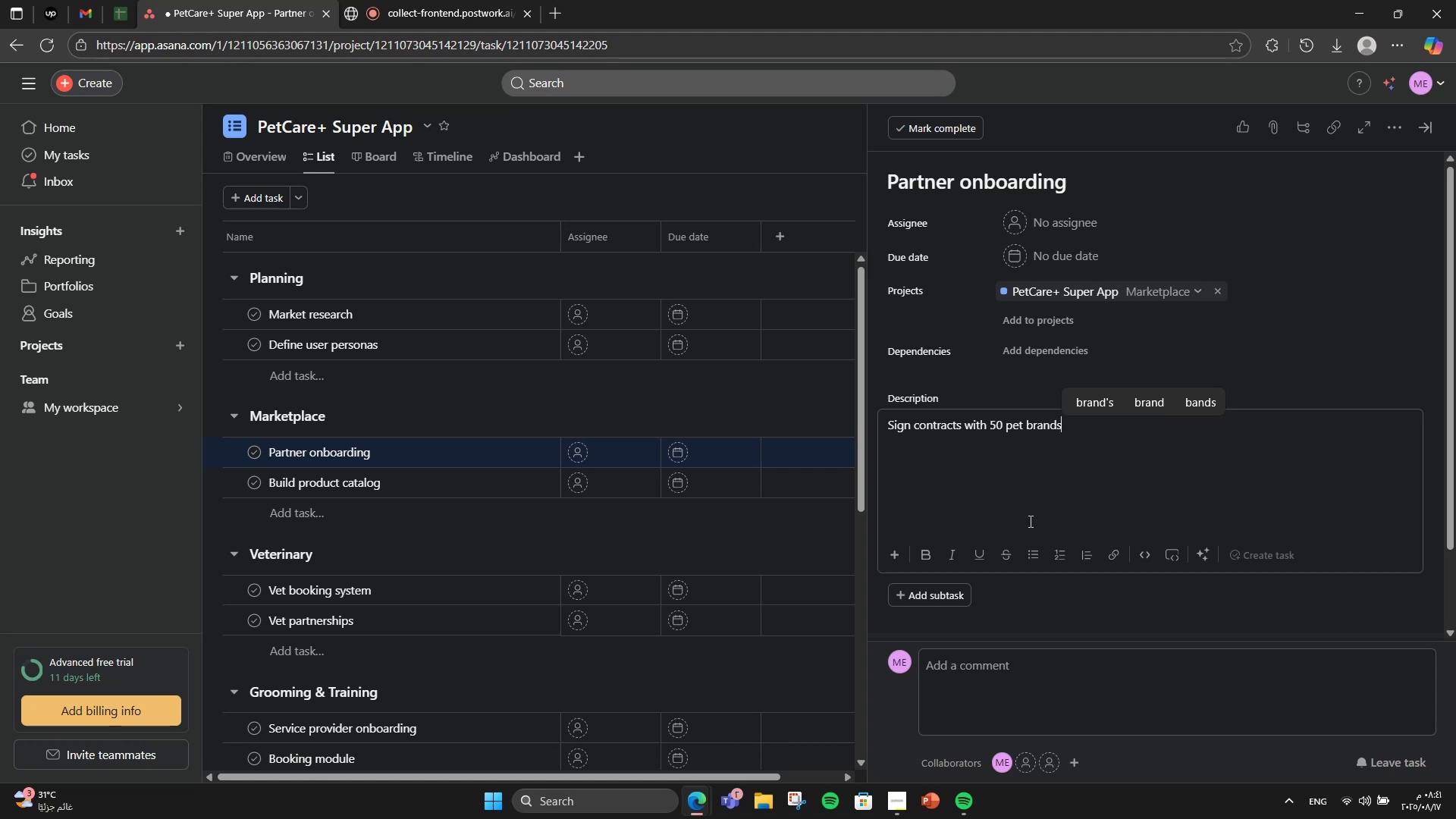 
key(Period)
 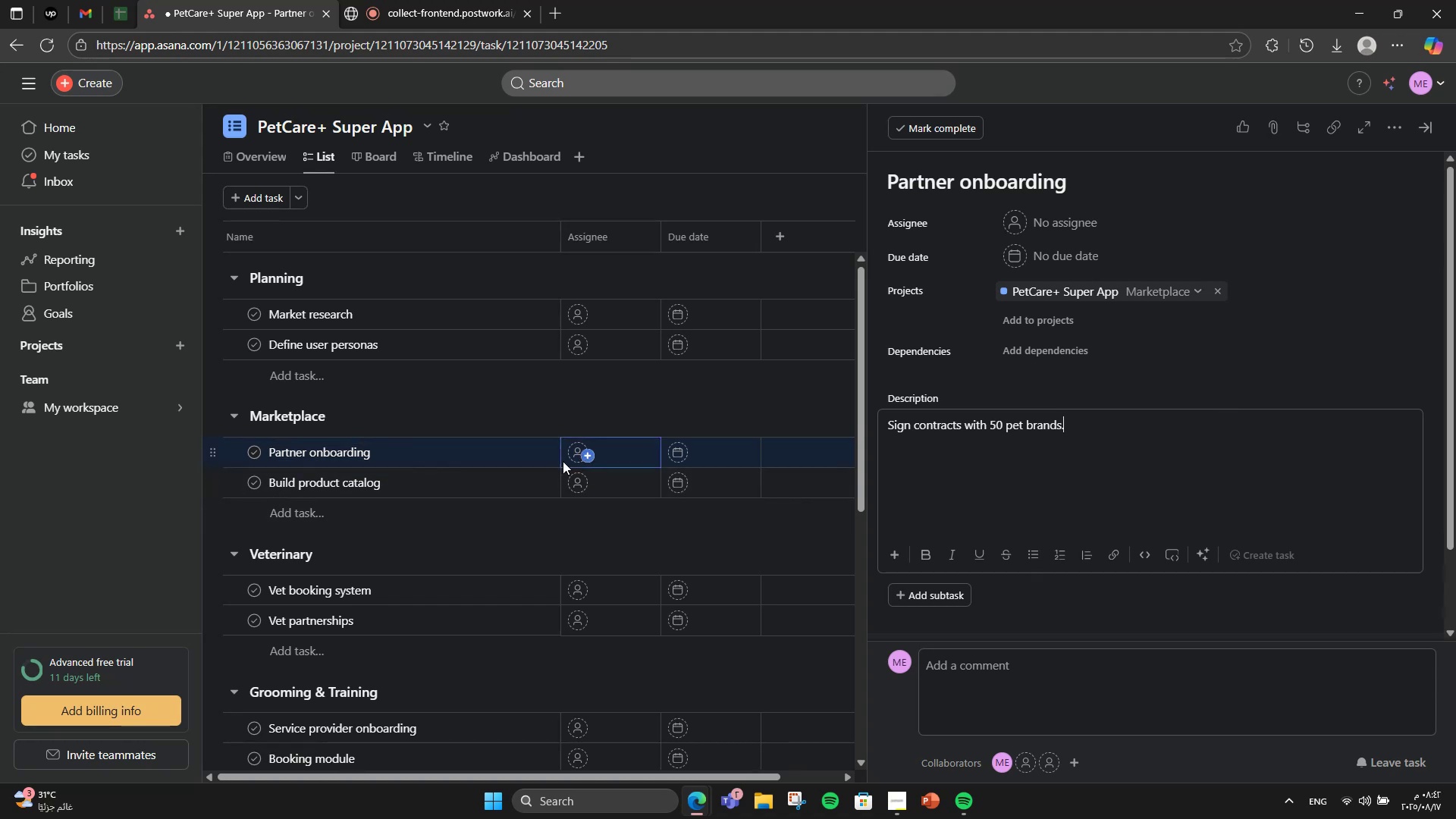 
left_click([400, 494])
 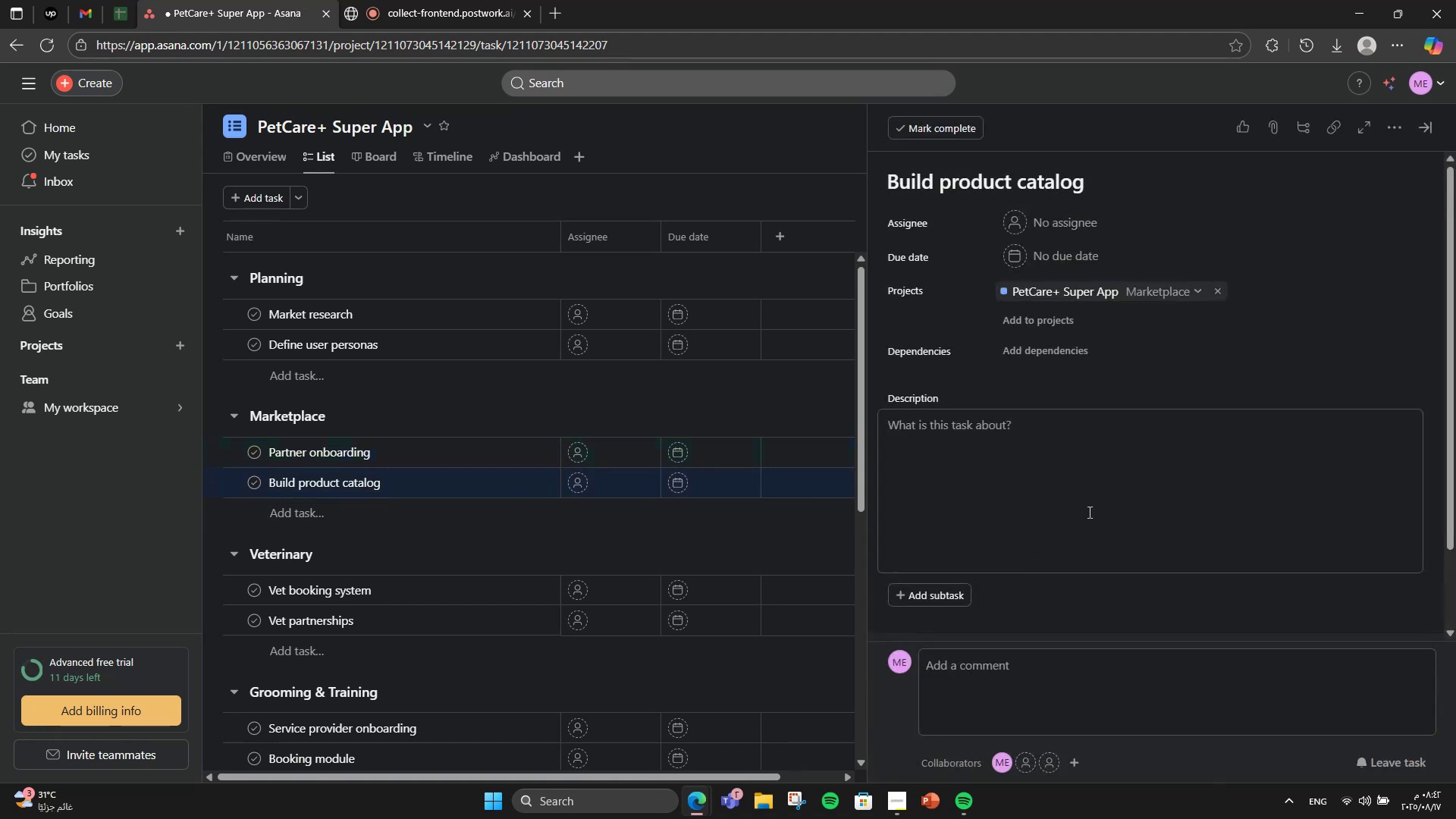 
left_click([1090, 513])
 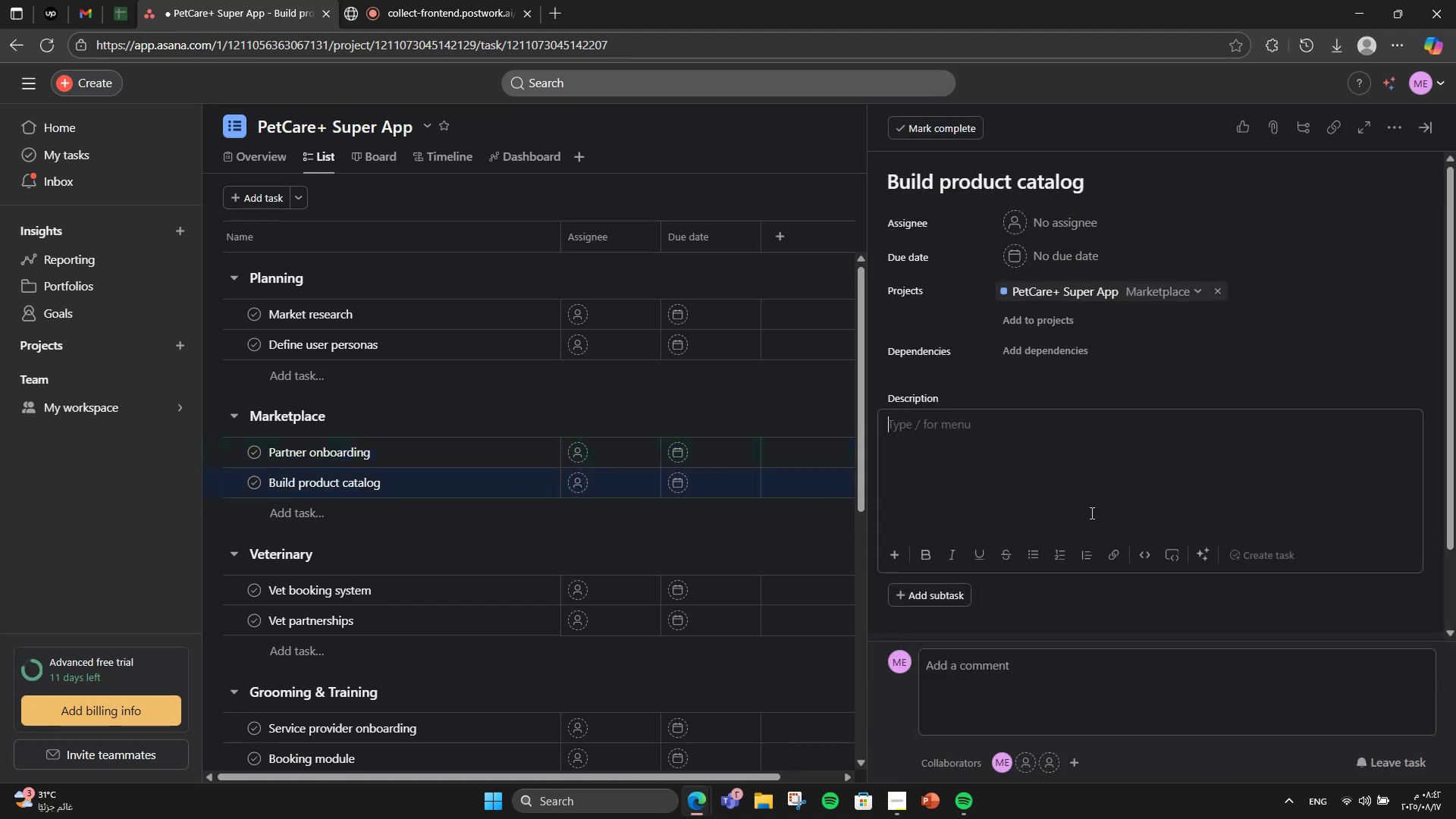 
type(Add 500 pr)
key(Backspace)
type(et products to platform.)
 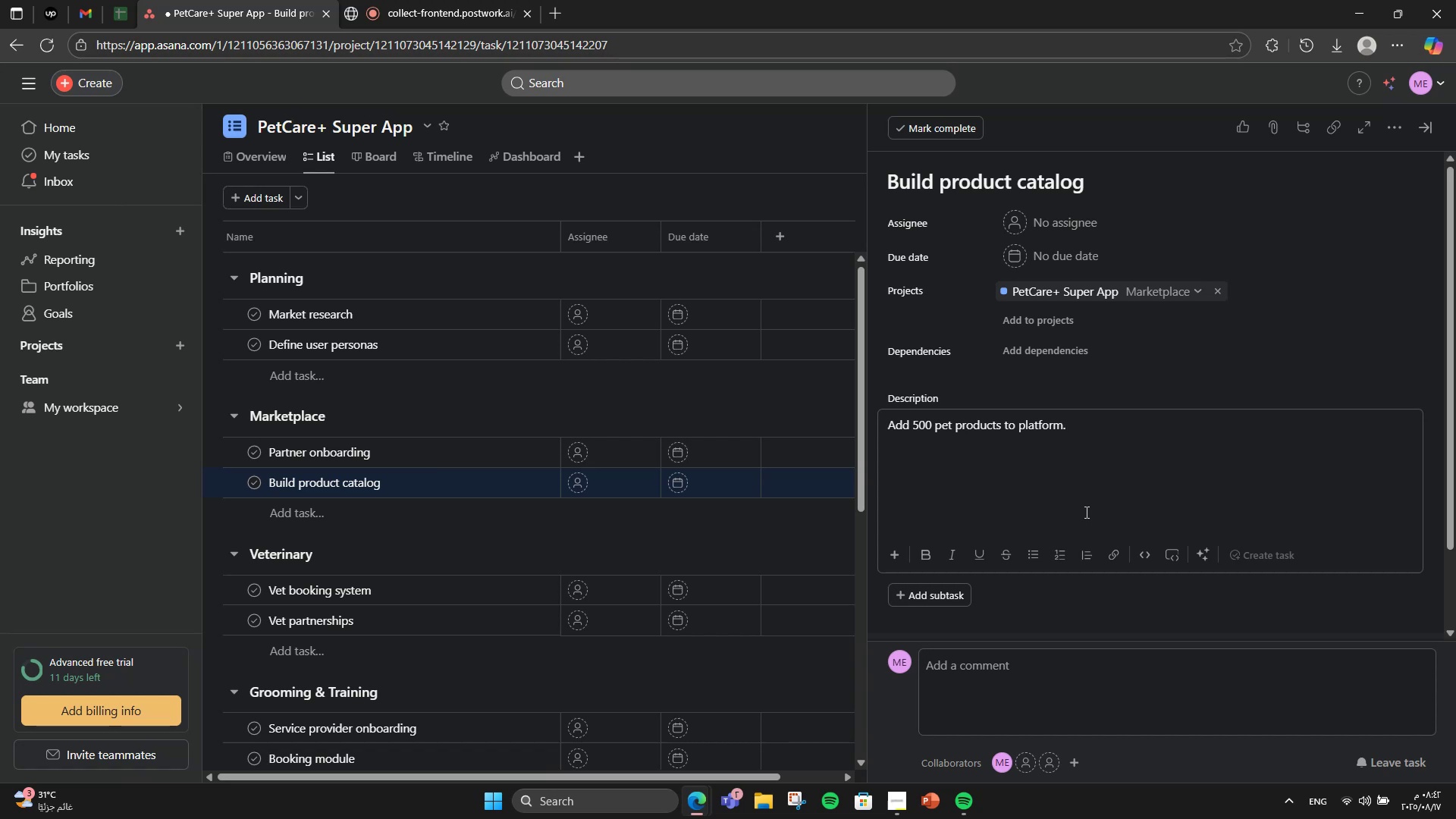 
wait(7.14)
 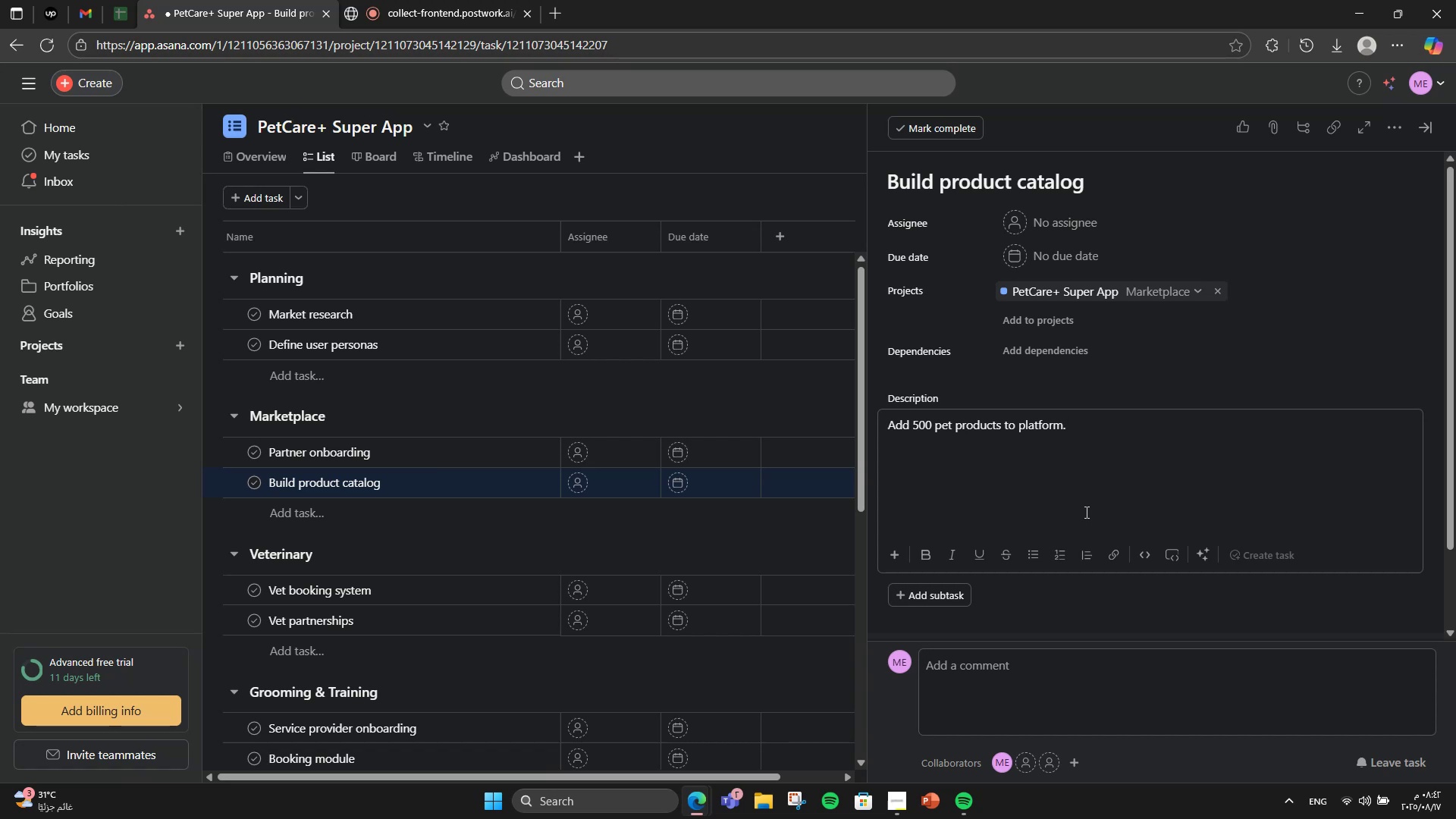 
left_click([446, 600])
 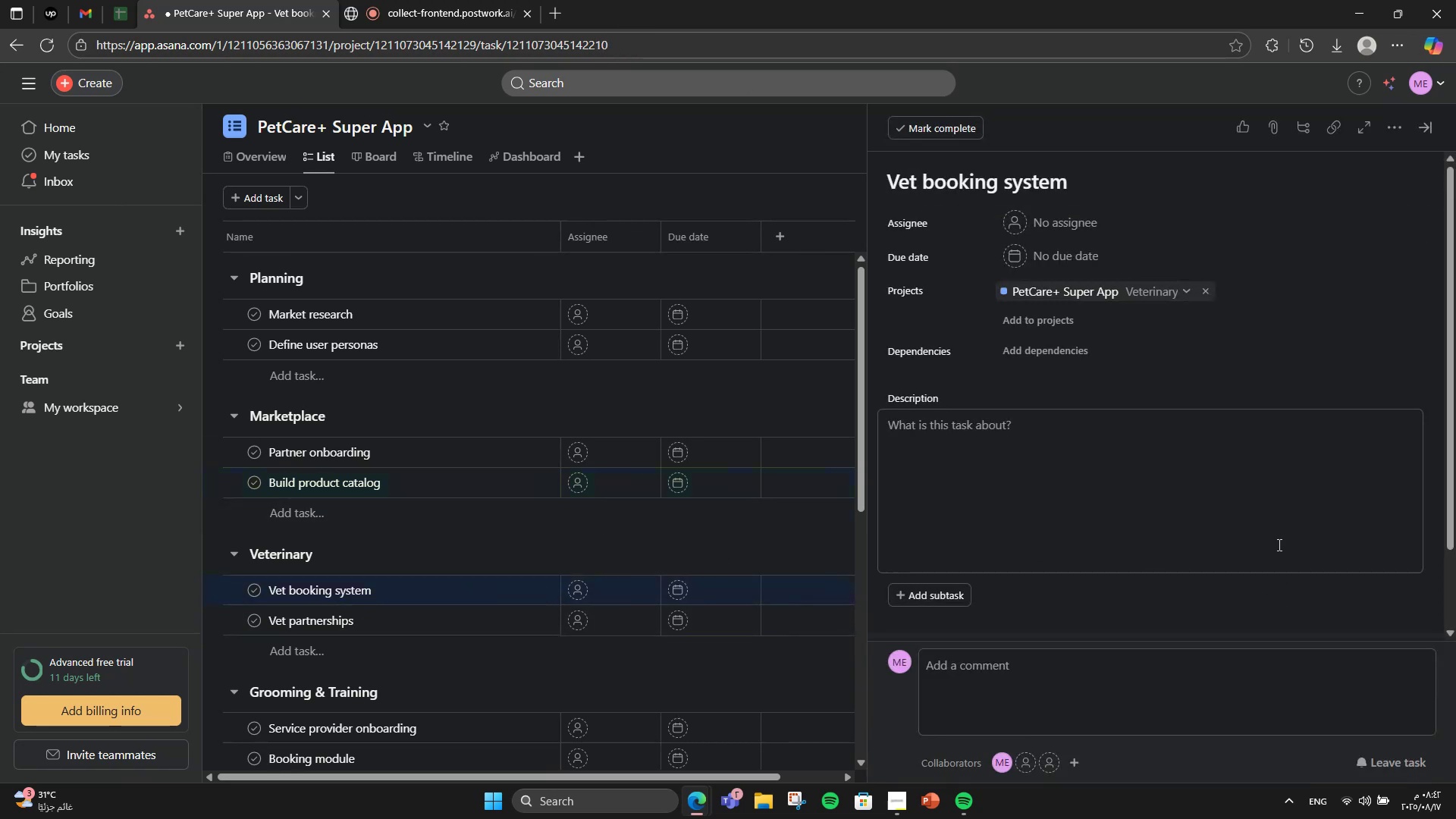 
left_click([1272, 515])
 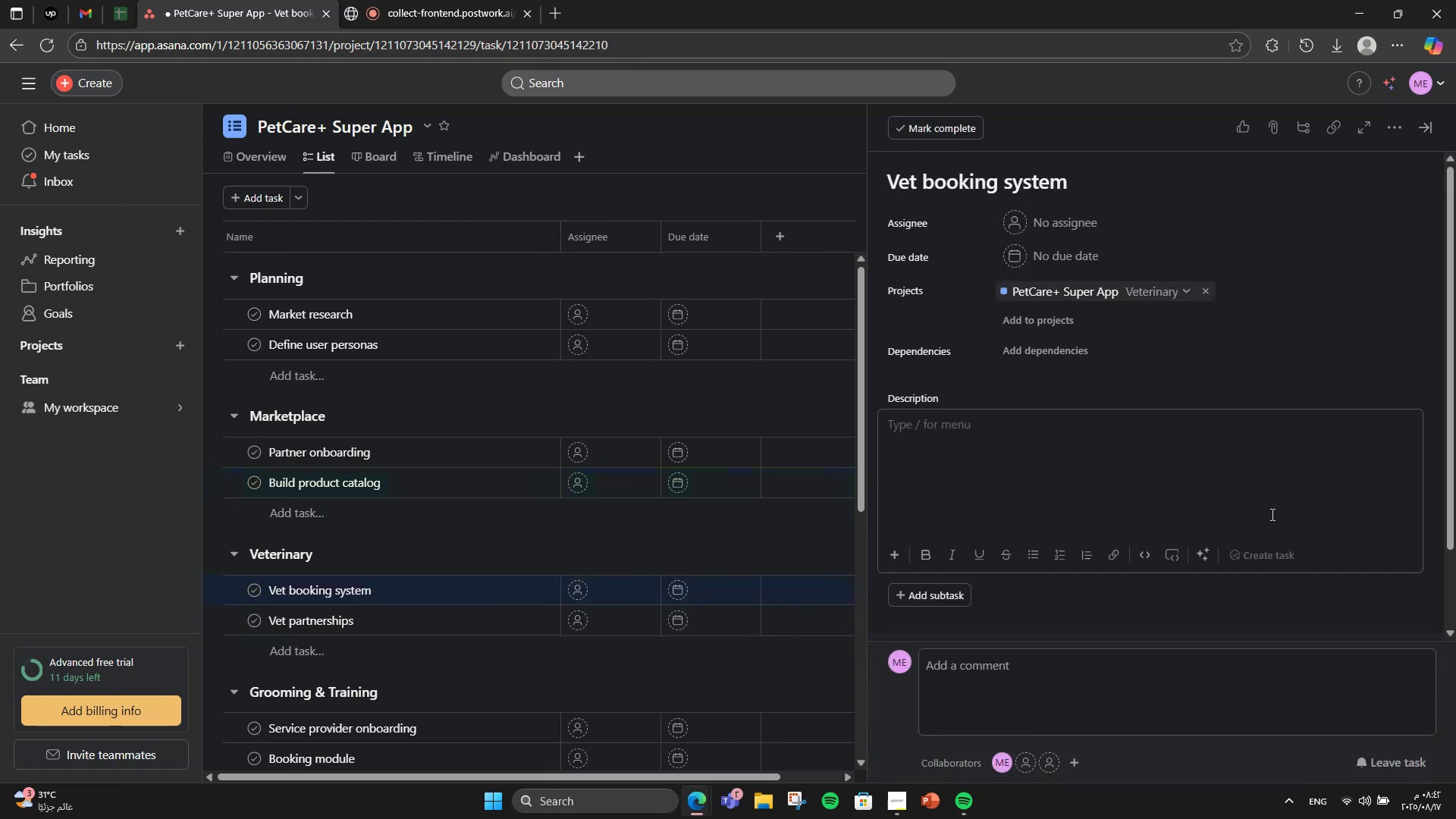 
type(Vet)
key(Backspace)
key(Backspace)
key(Backspace)
key(Backspace)
type(Build booking flow & calendar integration,)
key(Backspace)
type(.)
 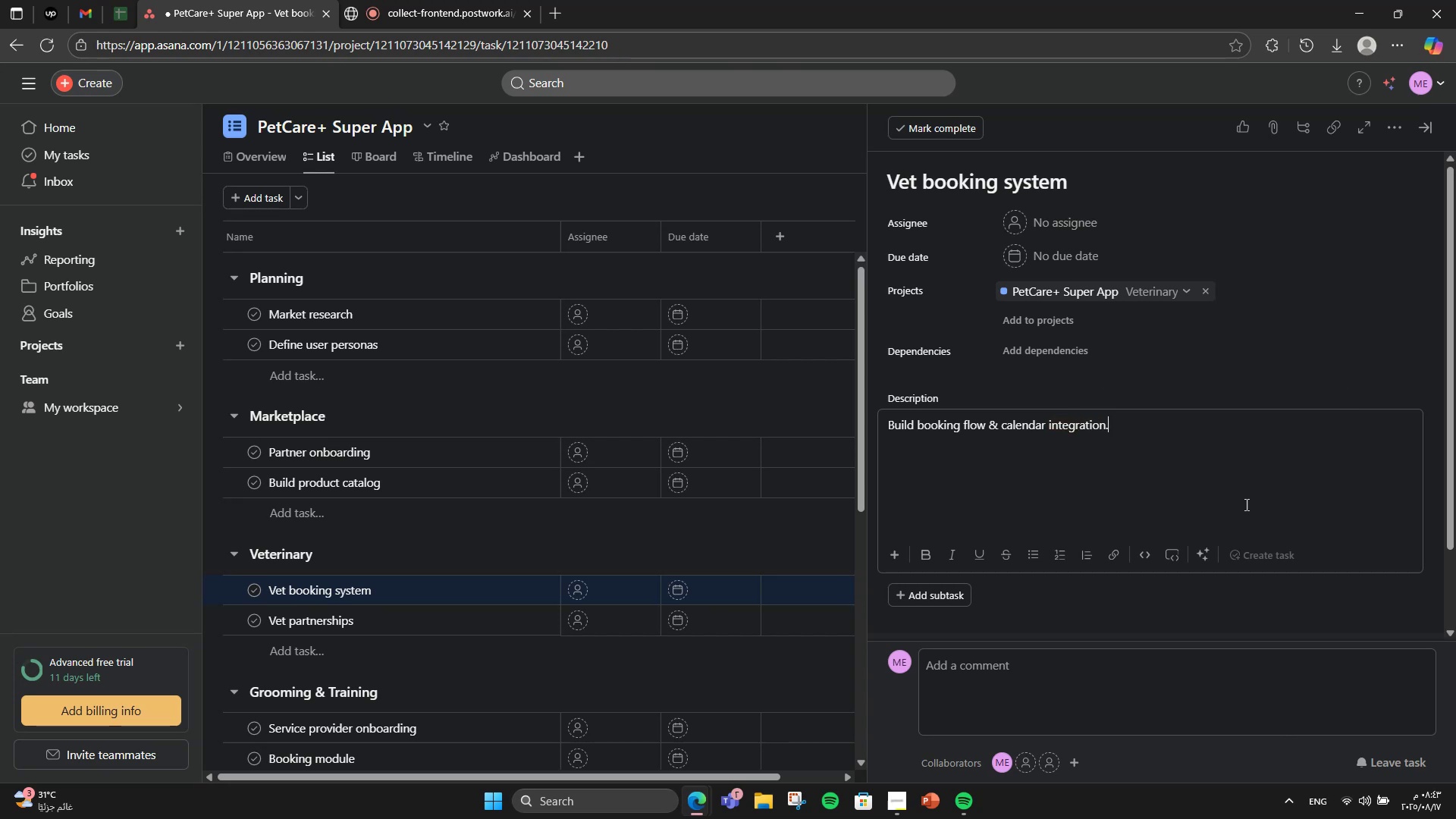 
left_click([428, 622])
 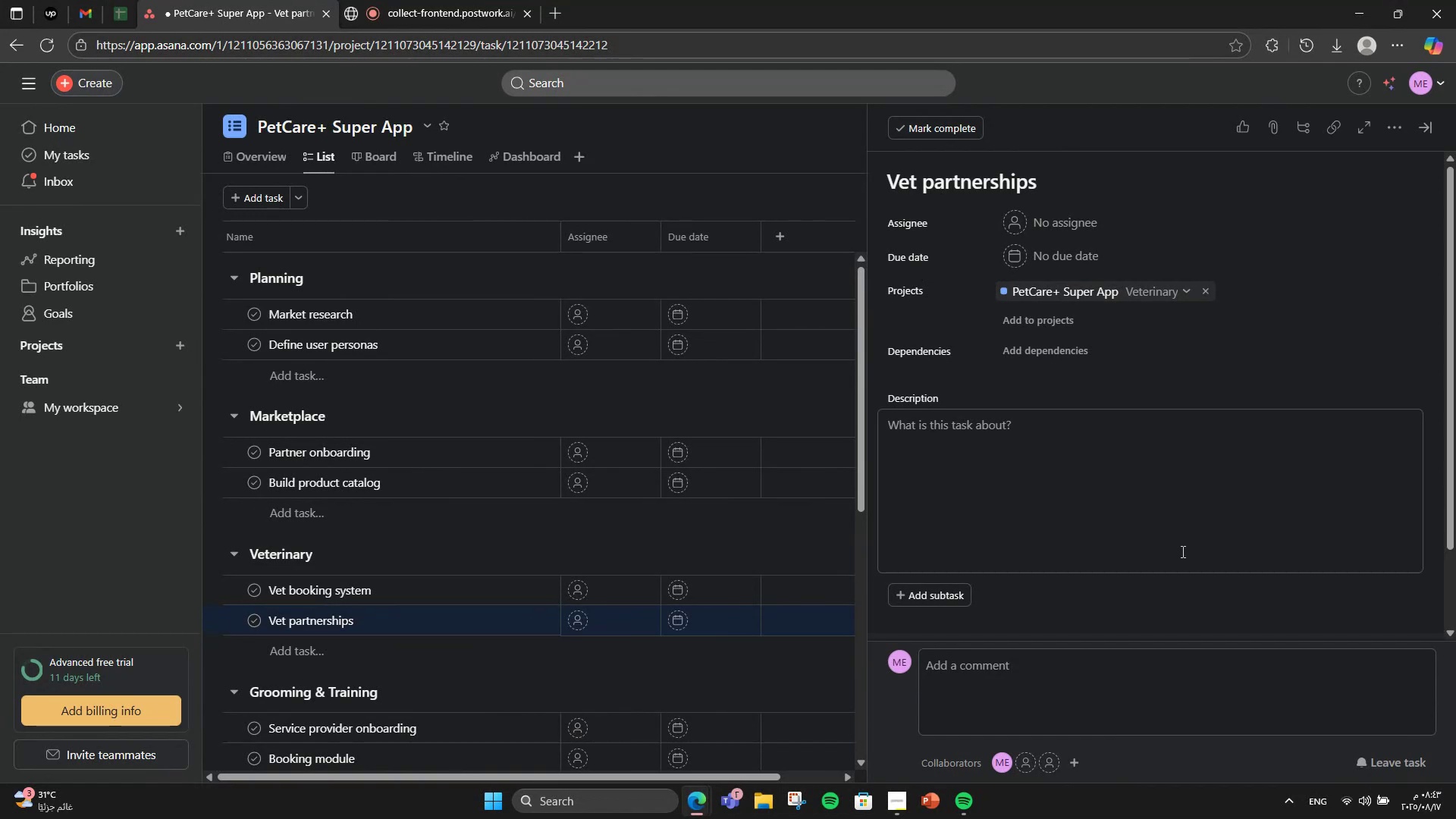 
left_click([1194, 518])
 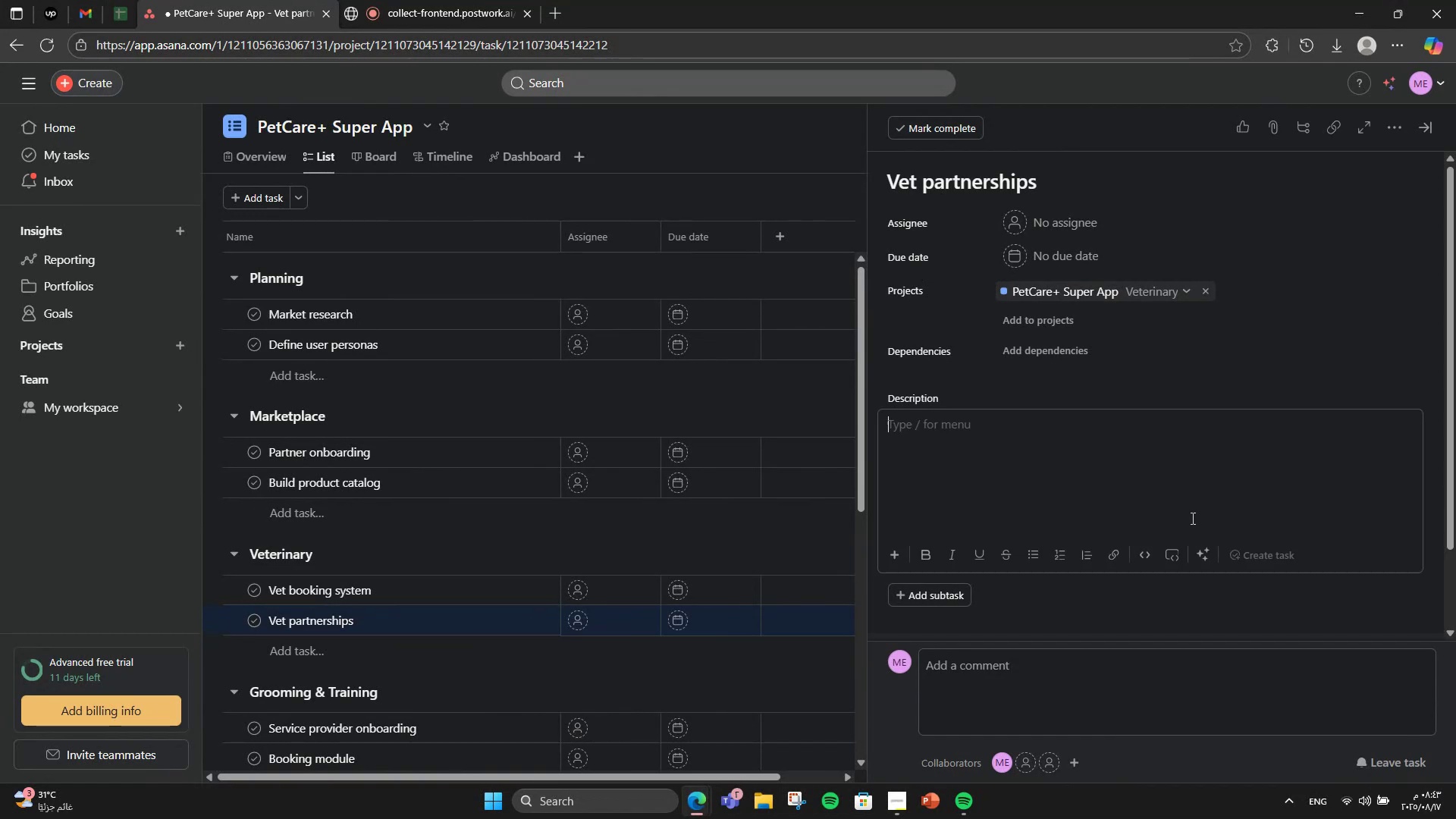 
type(O)
key(Backspace)
type(Partner wiit)
key(Backspace)
key(Backspace)
type(th 50 local vets.)
 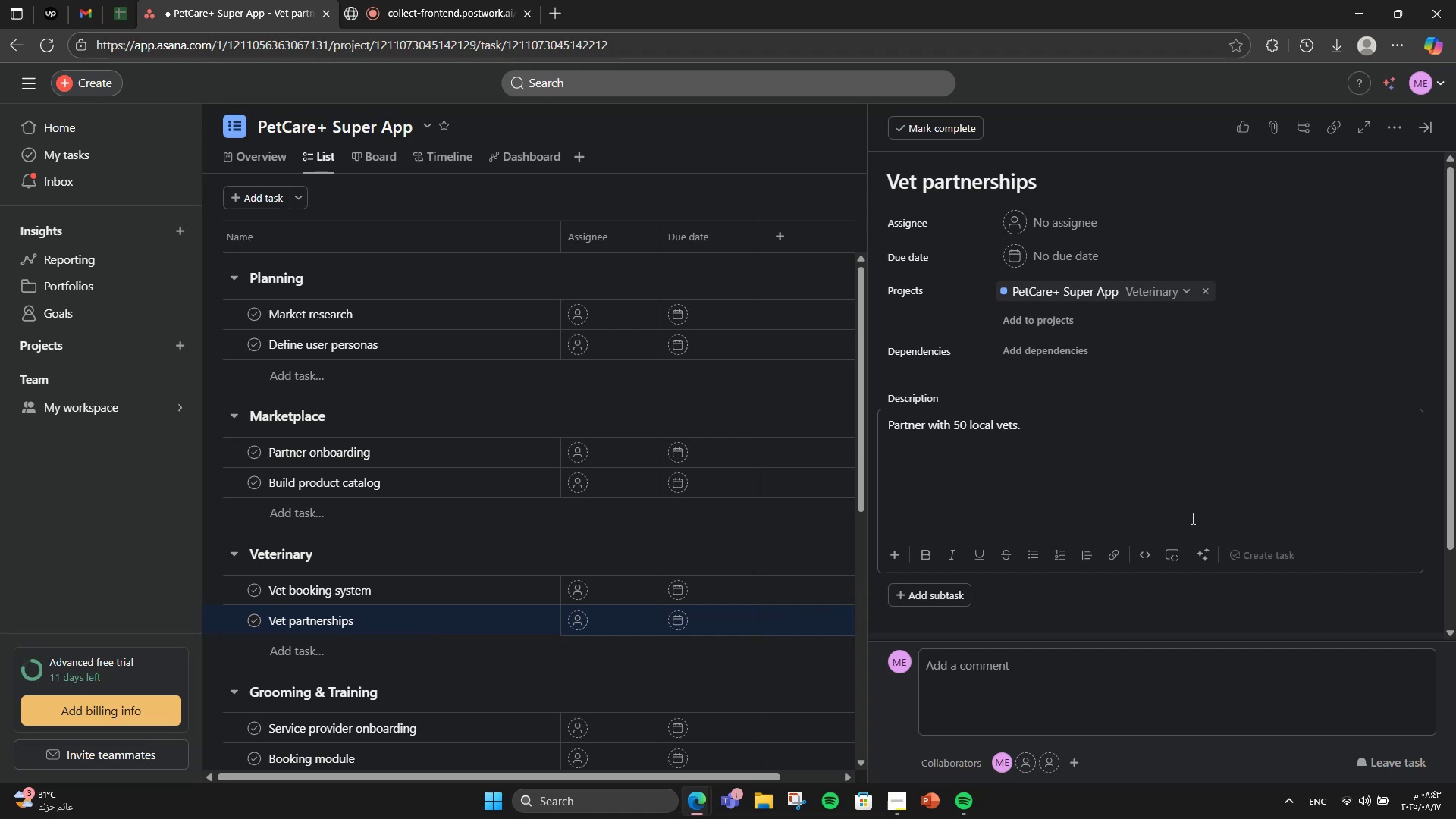 
wait(6.59)
 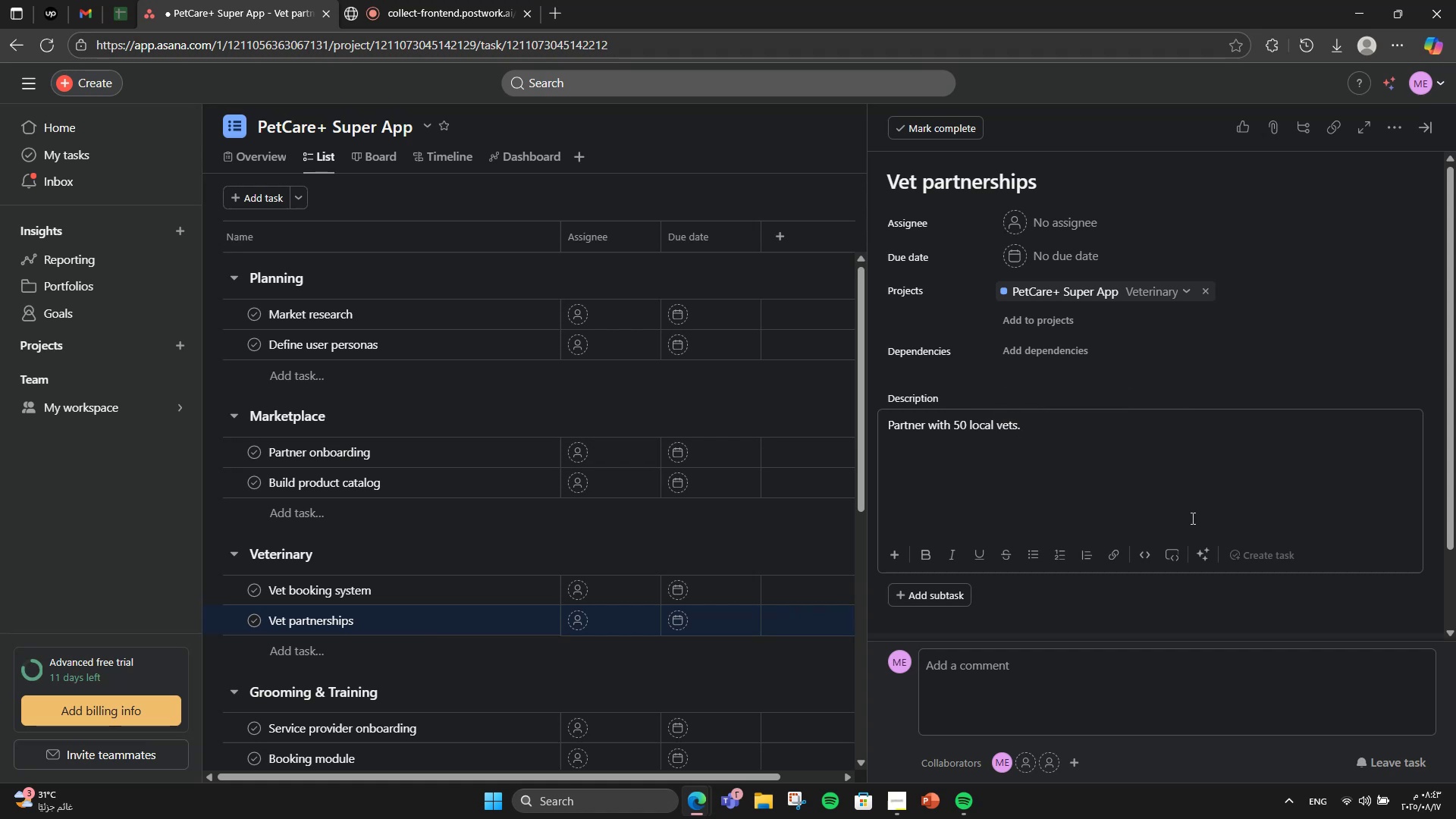 
left_click([1431, 119])
 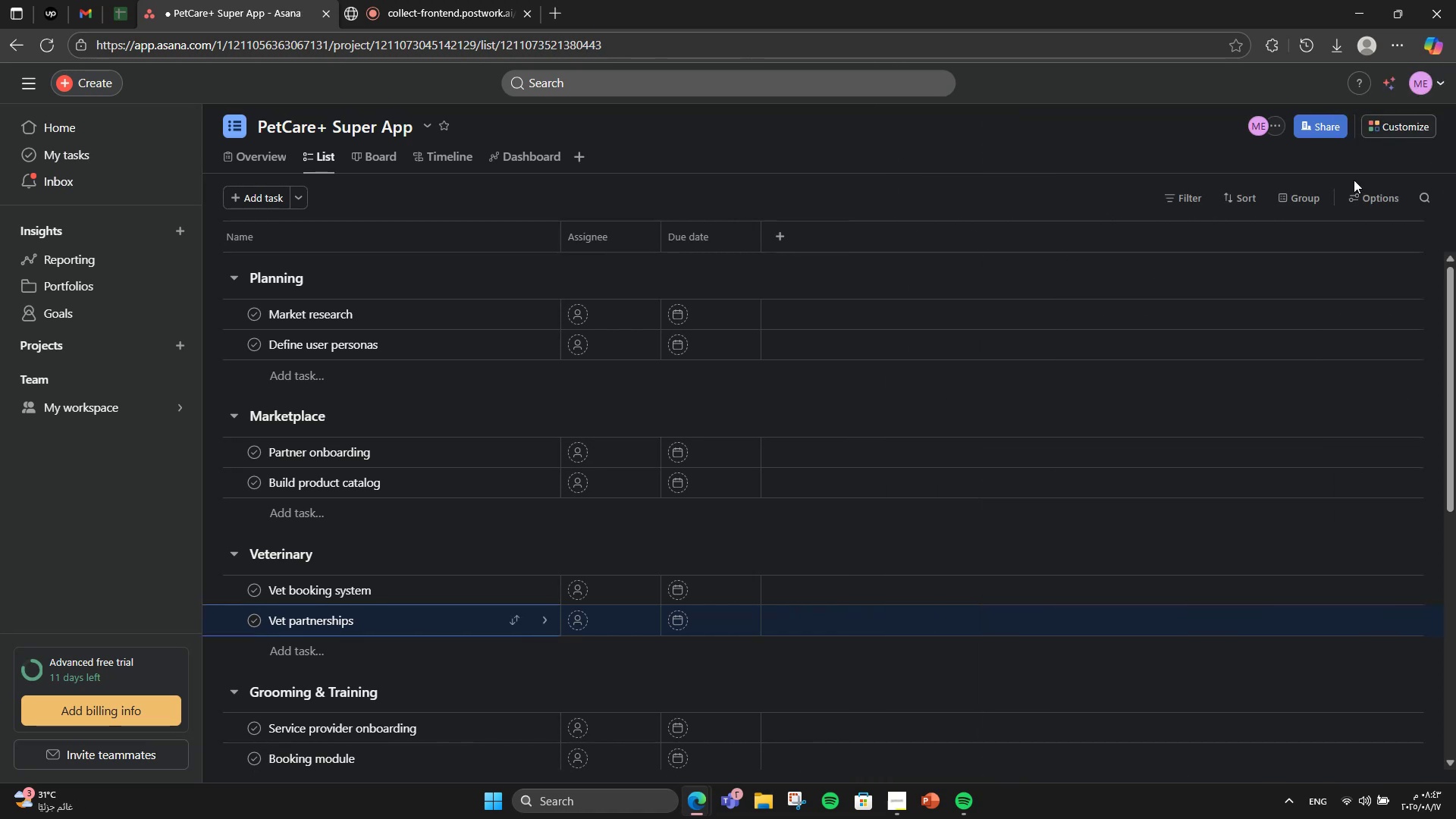 
scroll: coordinate [1024, 425], scroll_direction: down, amount: 2.0
 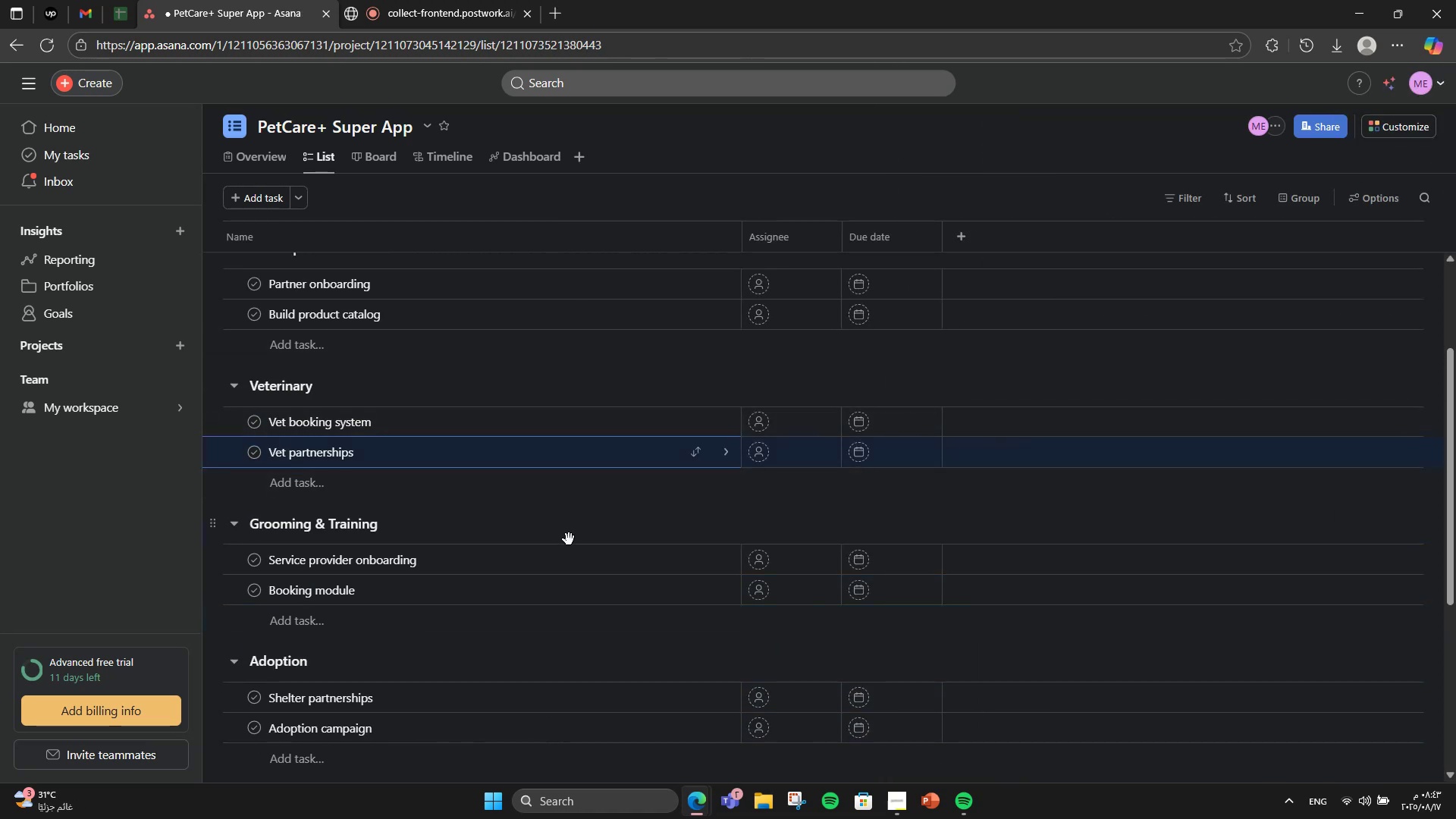 
wait(7.77)
 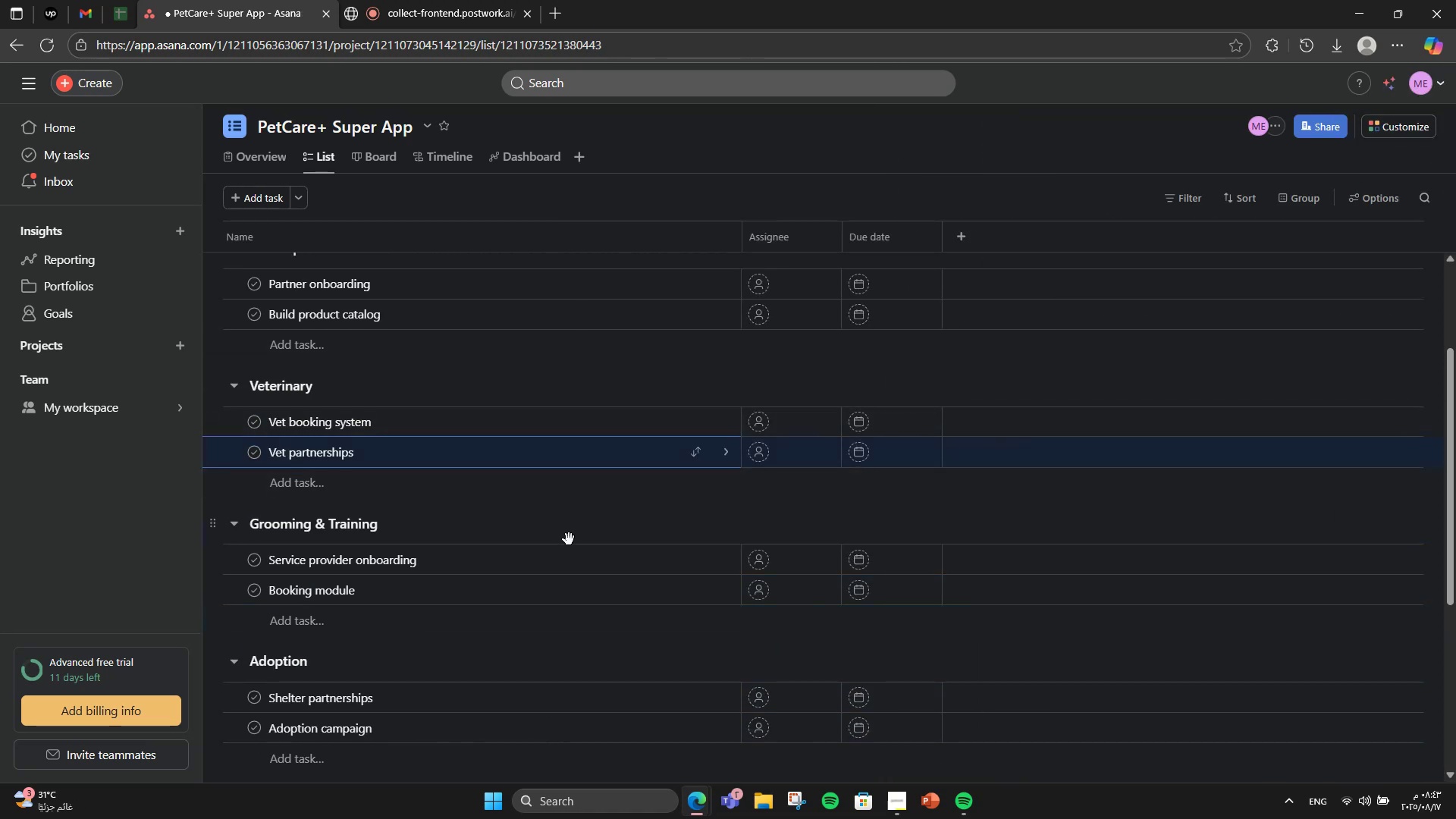 
left_click([551, 569])
 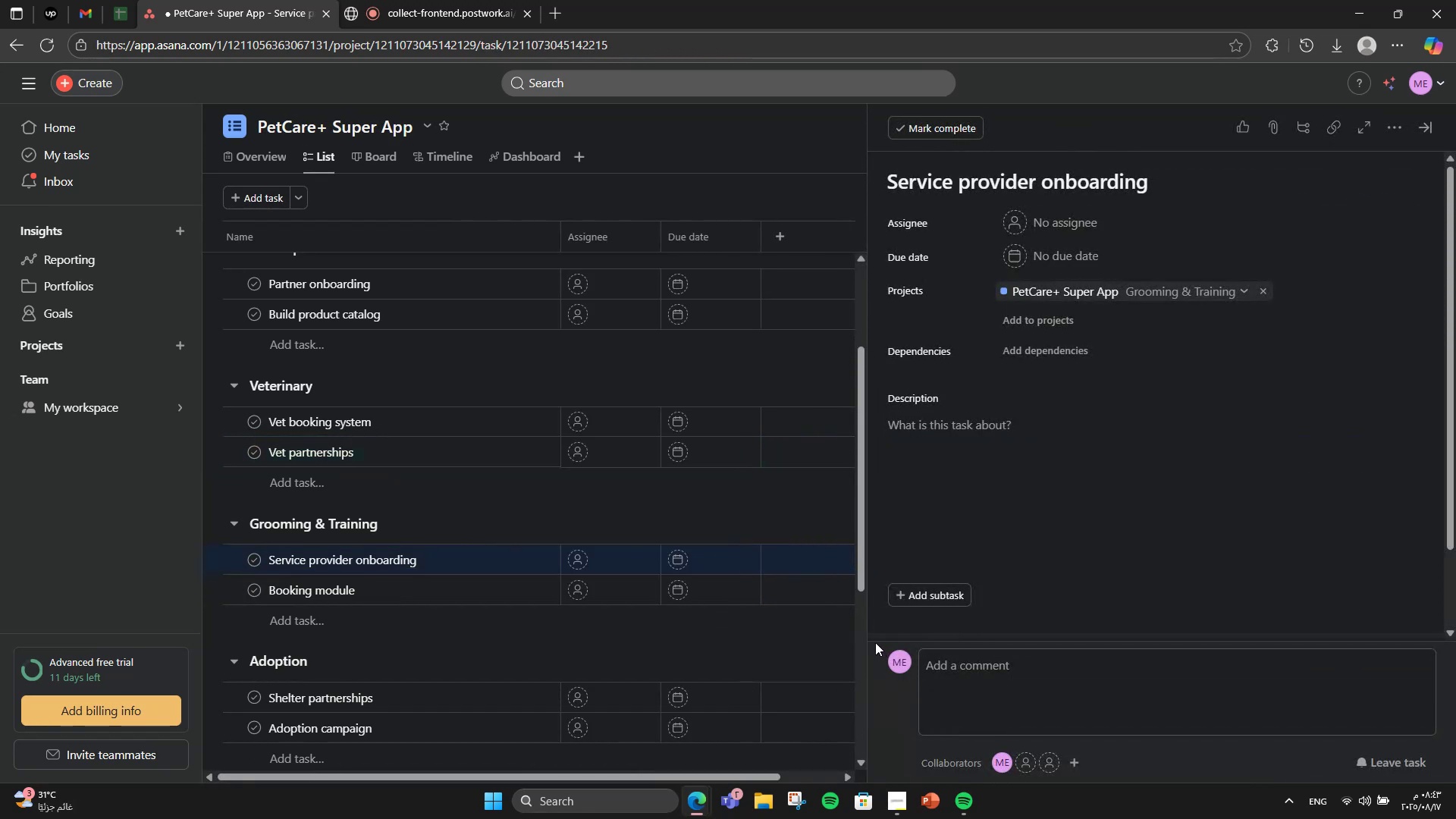 
left_click([997, 453])
 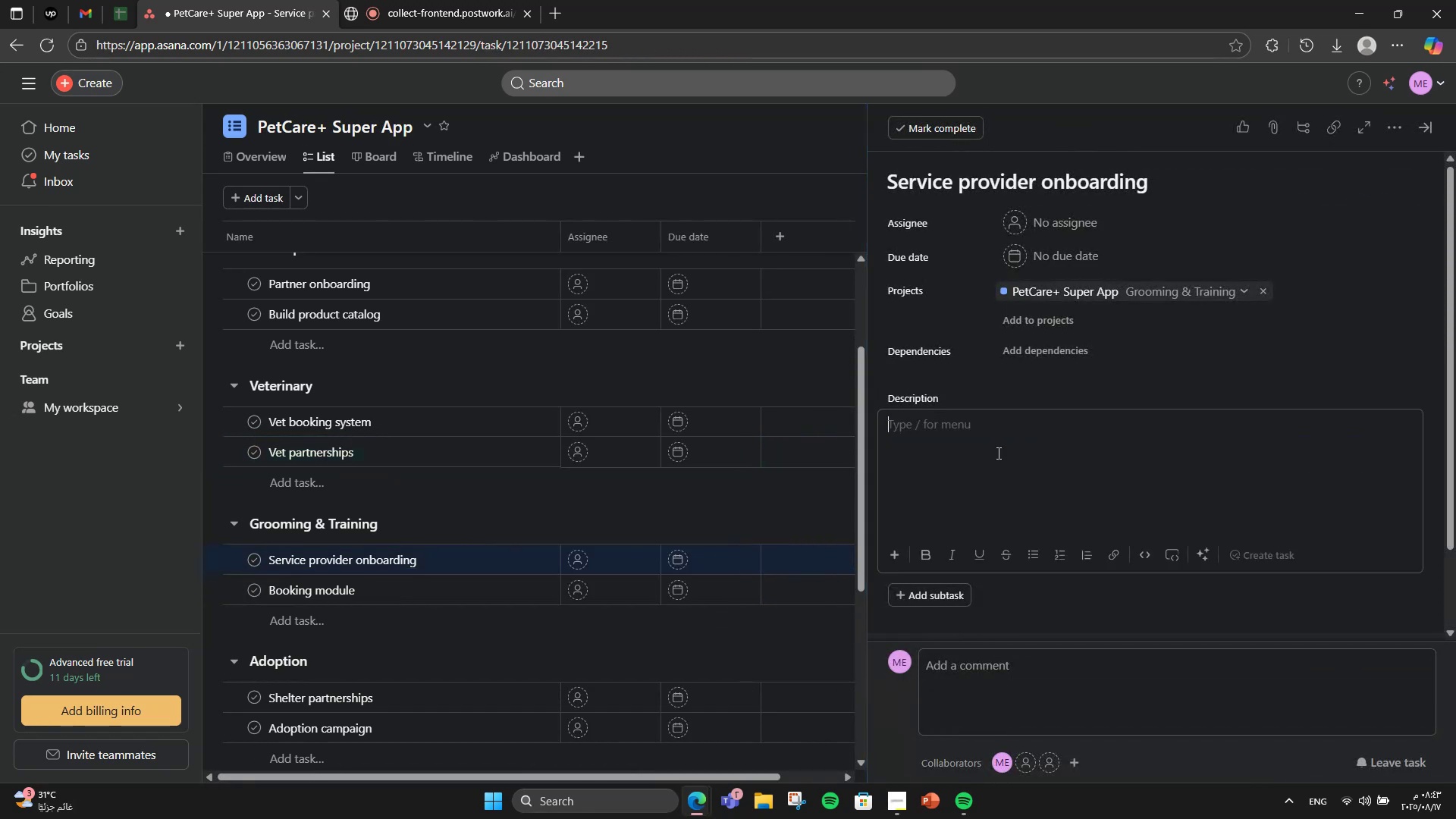 
type(Sign 30 groomers & 20 trainers.)
 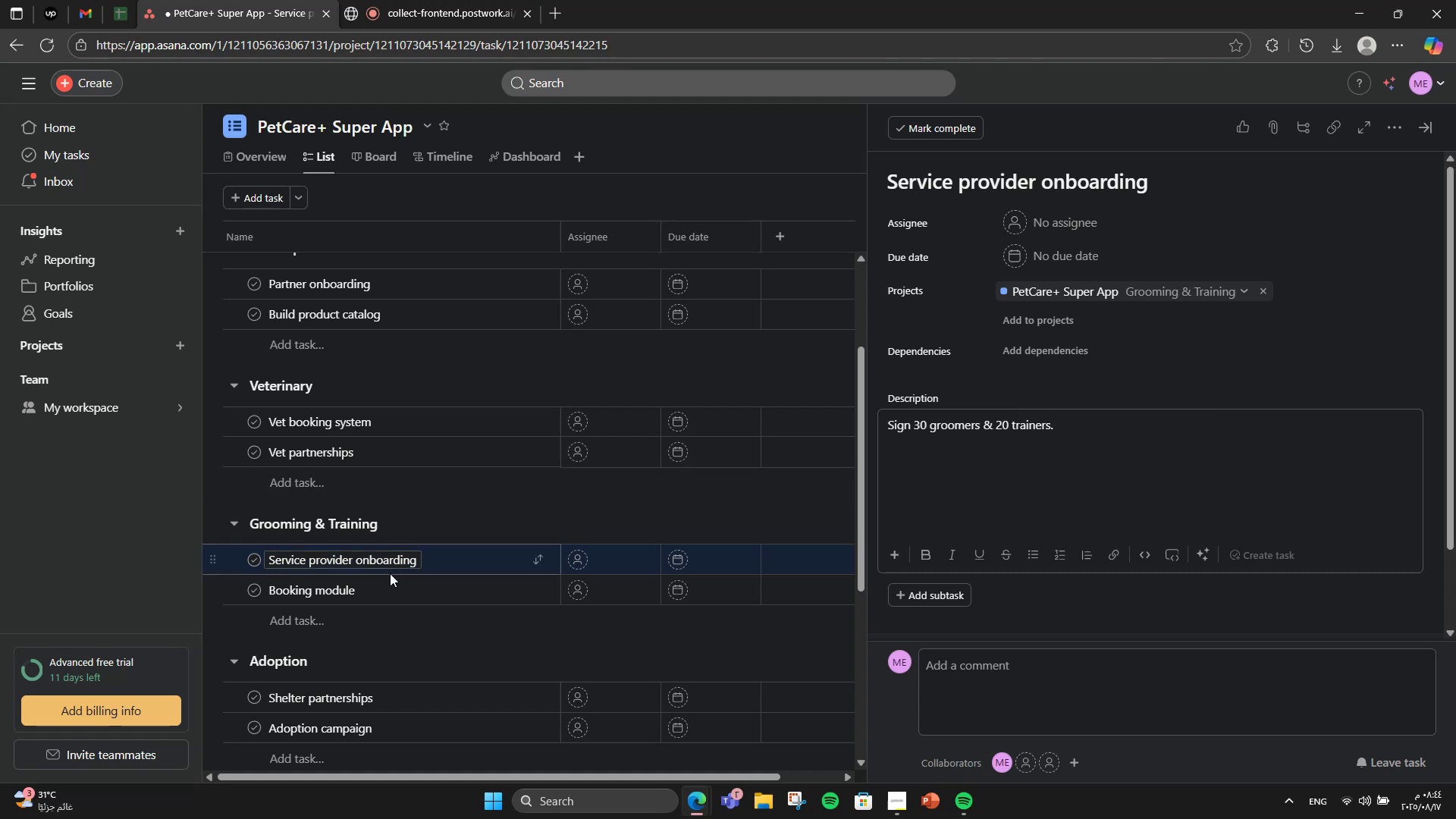 
wait(5.5)
 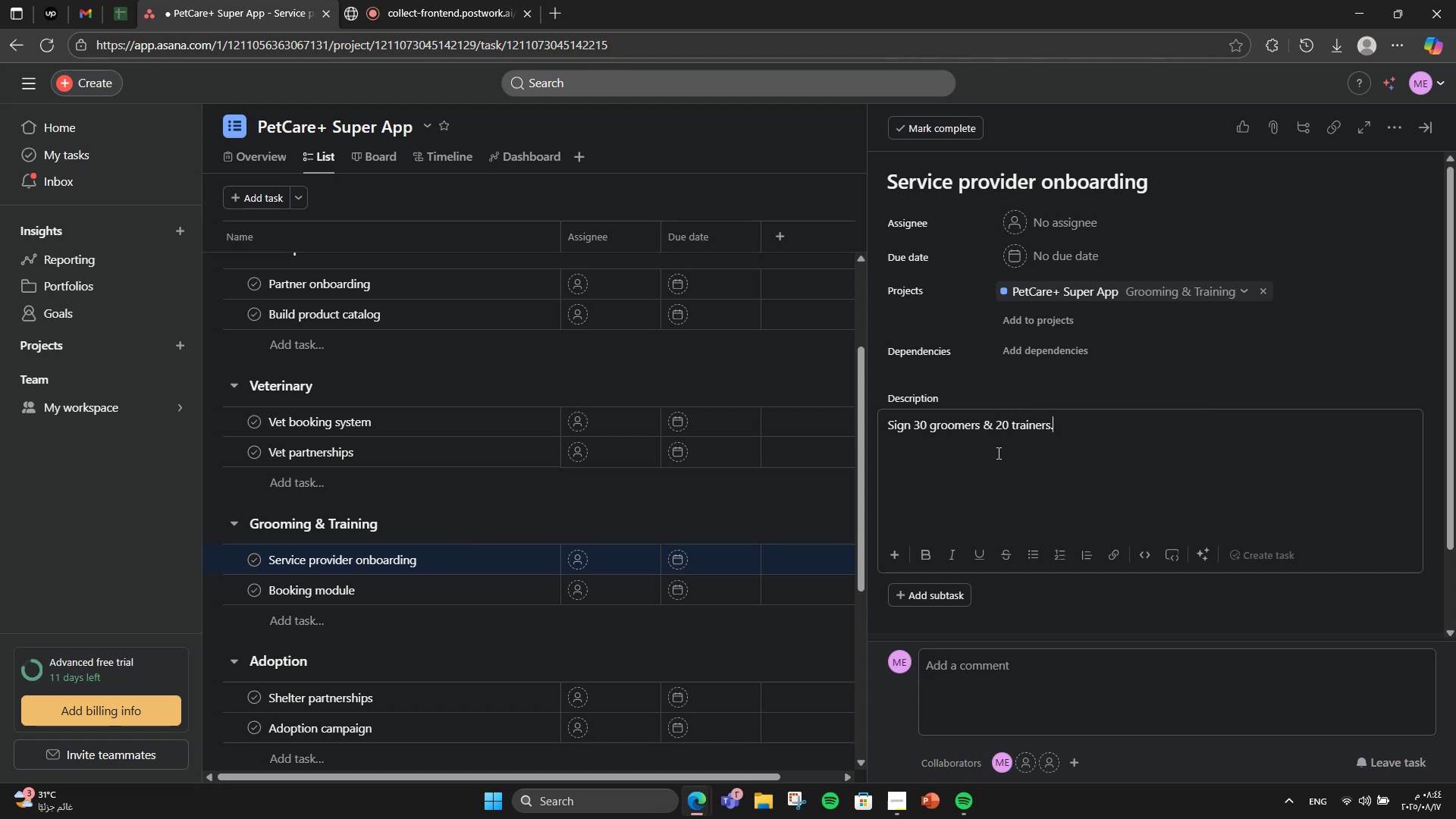 
left_click([1132, 435])
 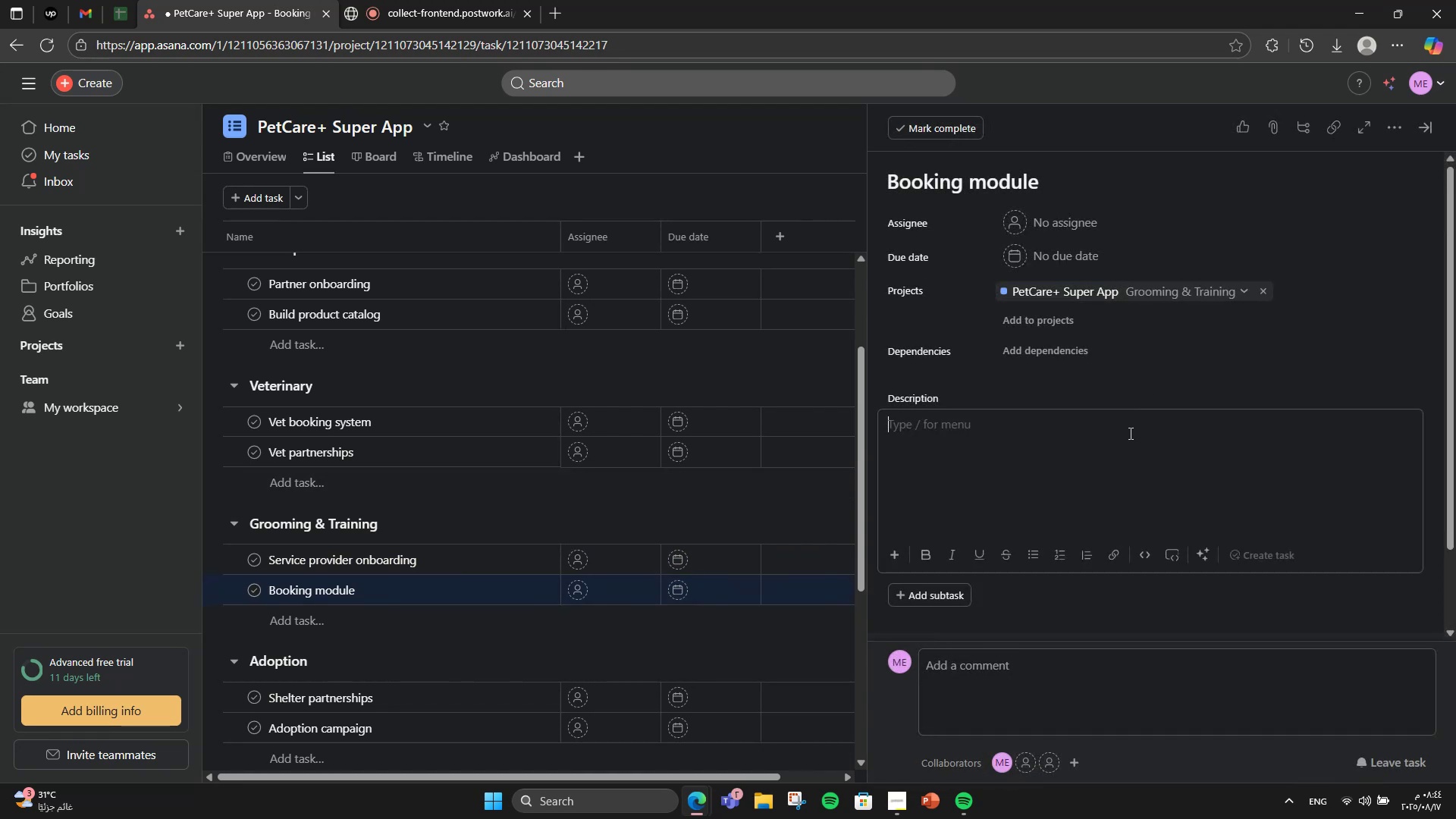 
type(Add grooming )
key(Backspace)
type(/training booking system.)
 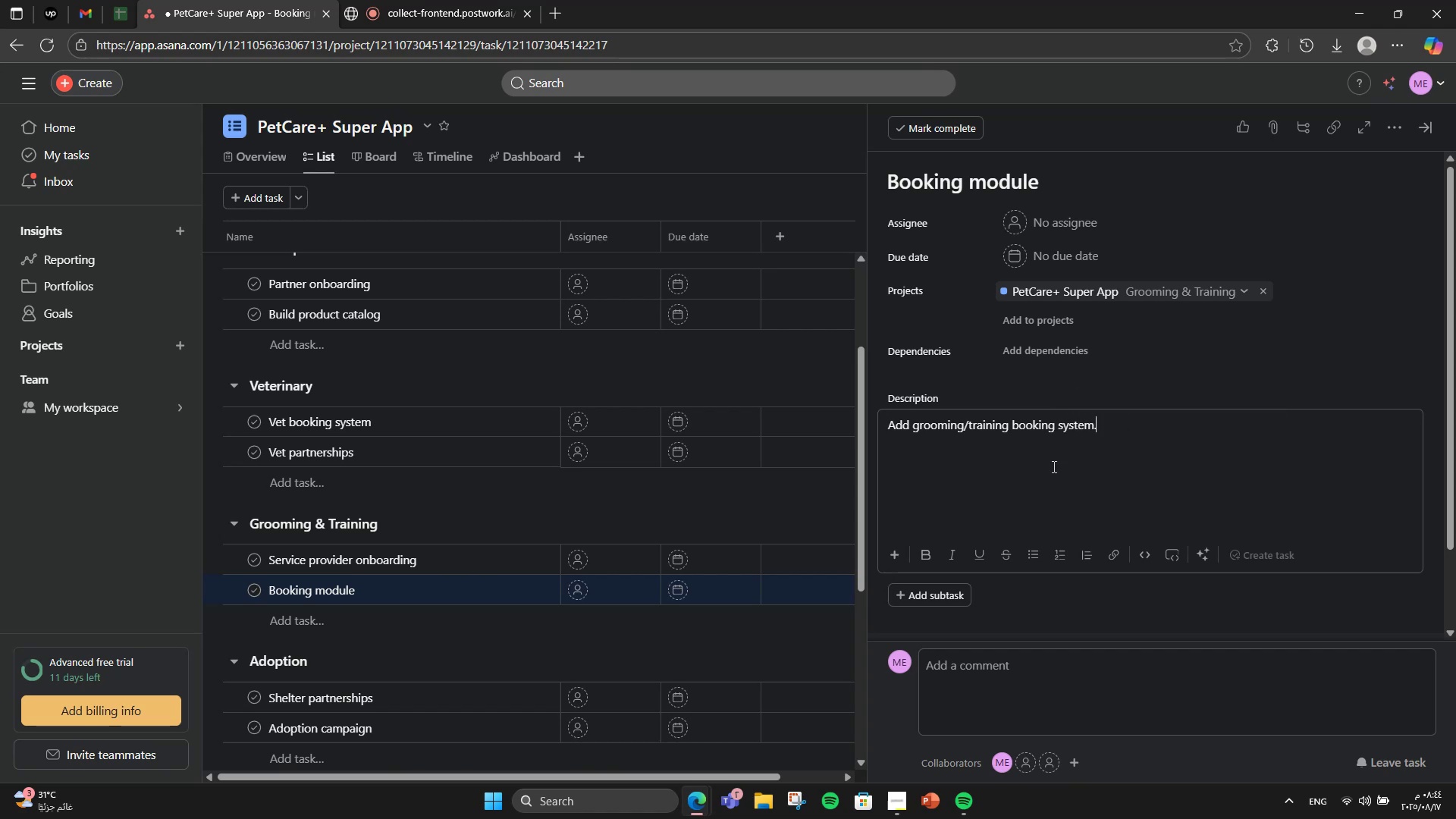 
scroll: coordinate [420, 473], scroll_direction: down, amount: 2.0
 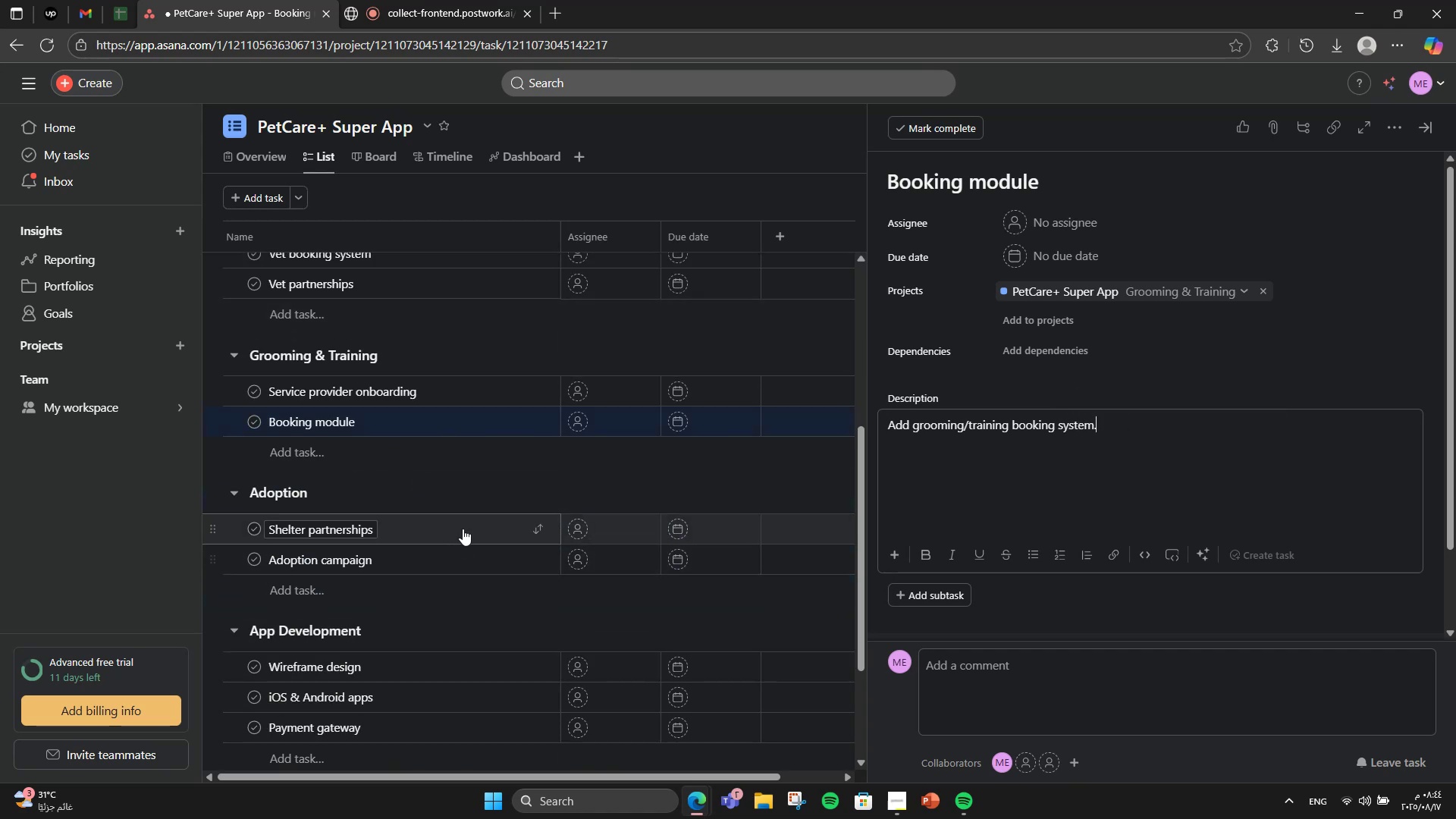 
left_click([463, 528])
 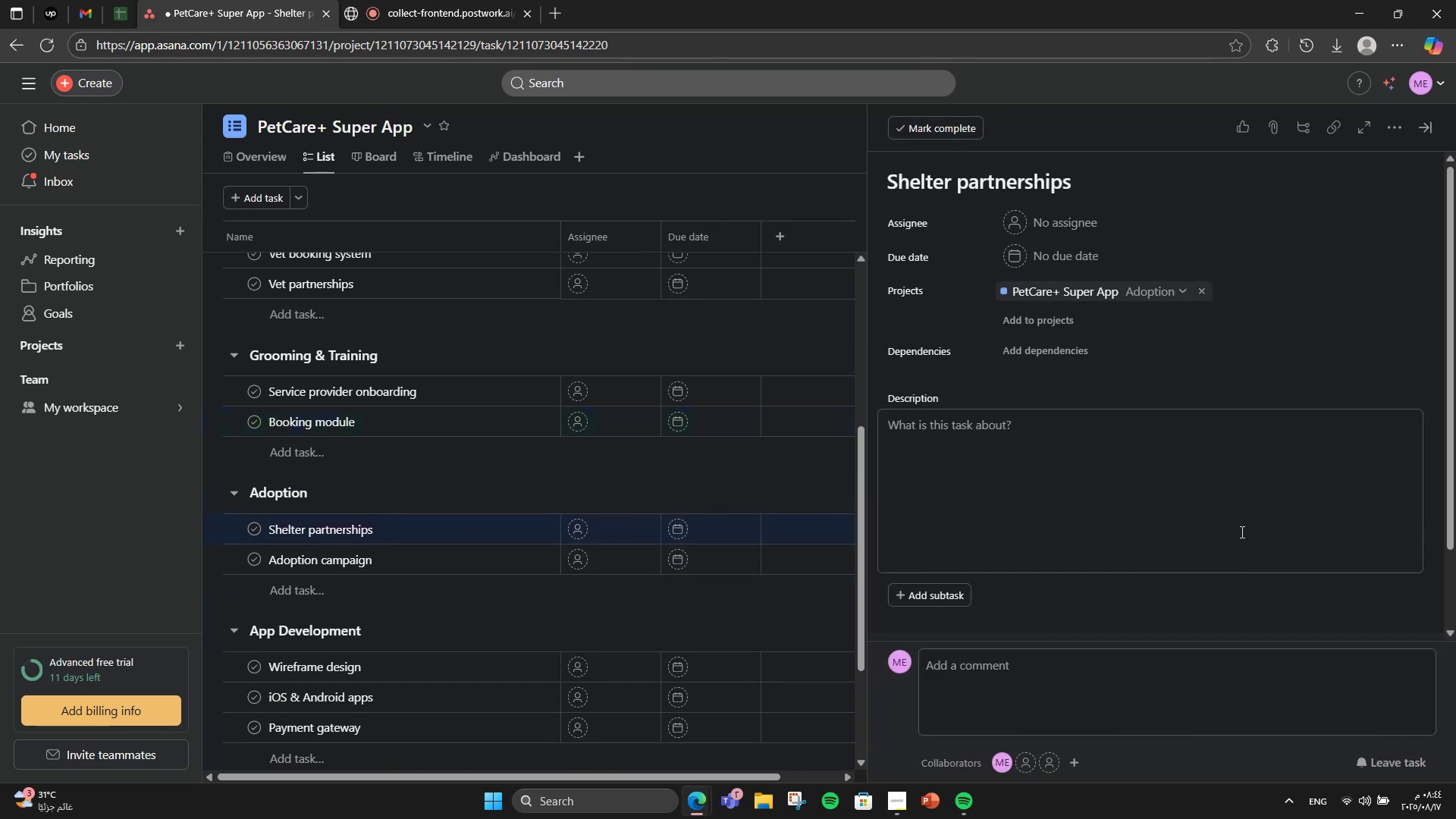 
left_click([1241, 532])
 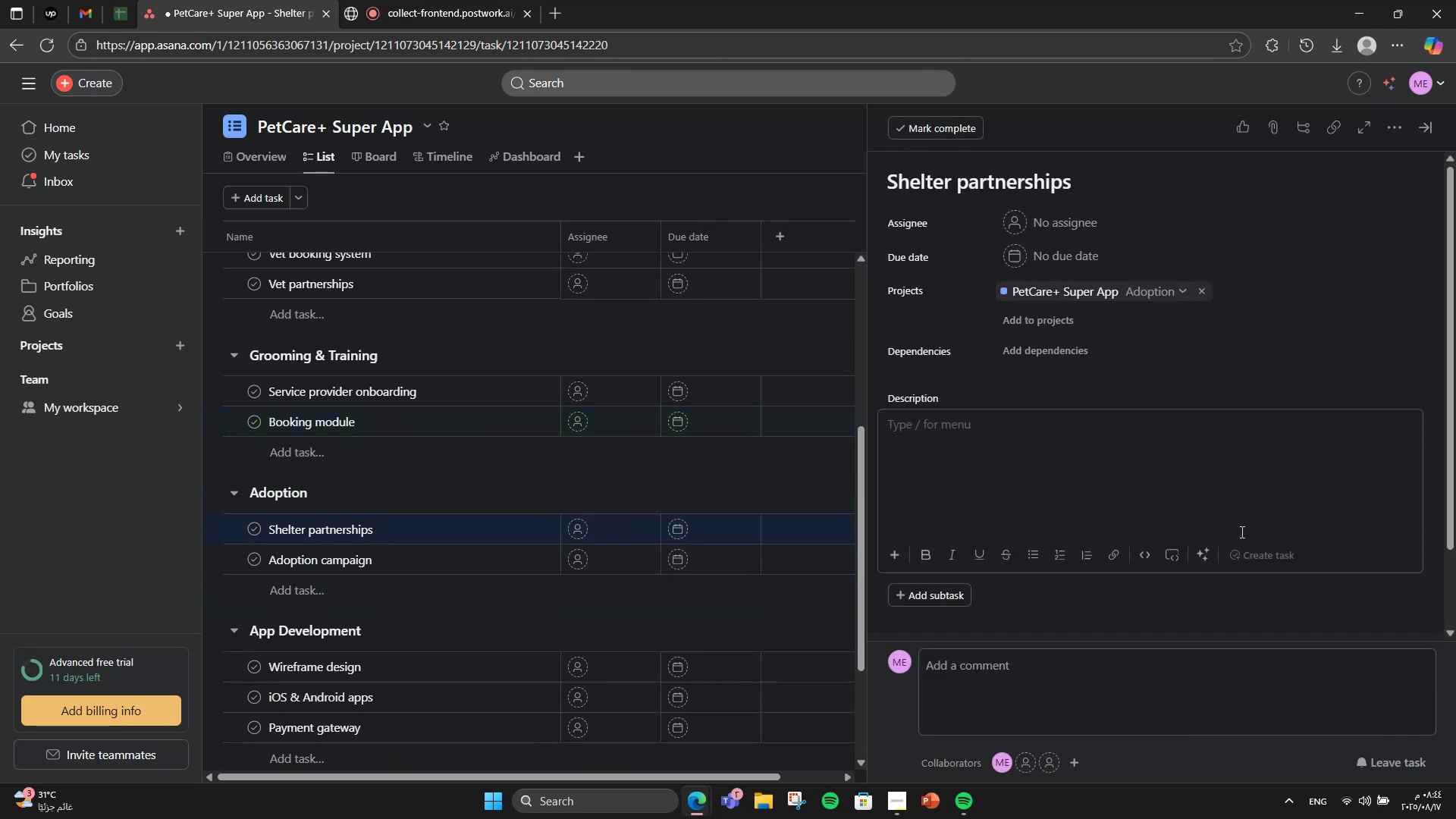 
type(Sign ah)
key(Backspace)
type(greements with 20 shelters.)
 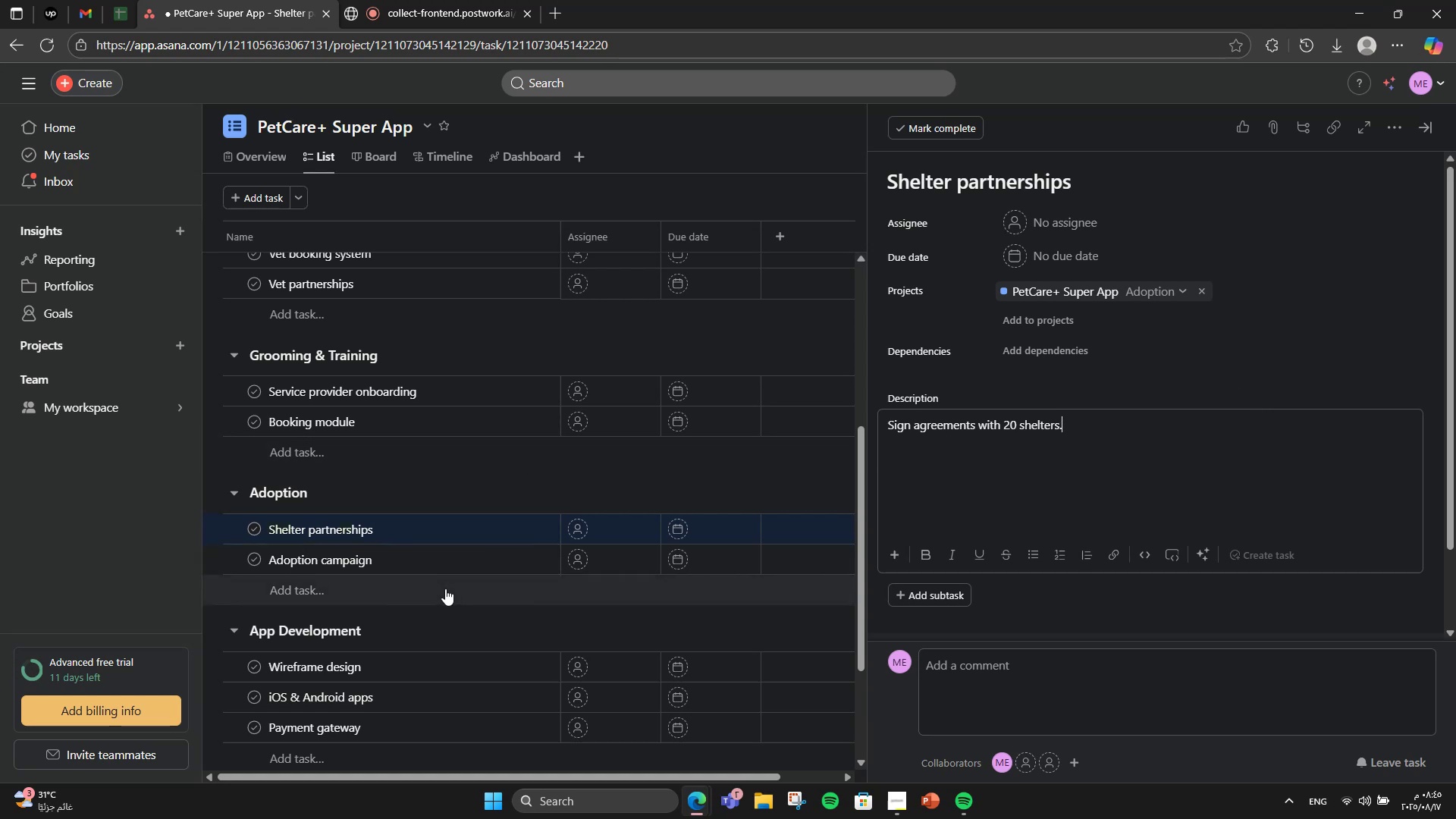 
left_click([450, 567])
 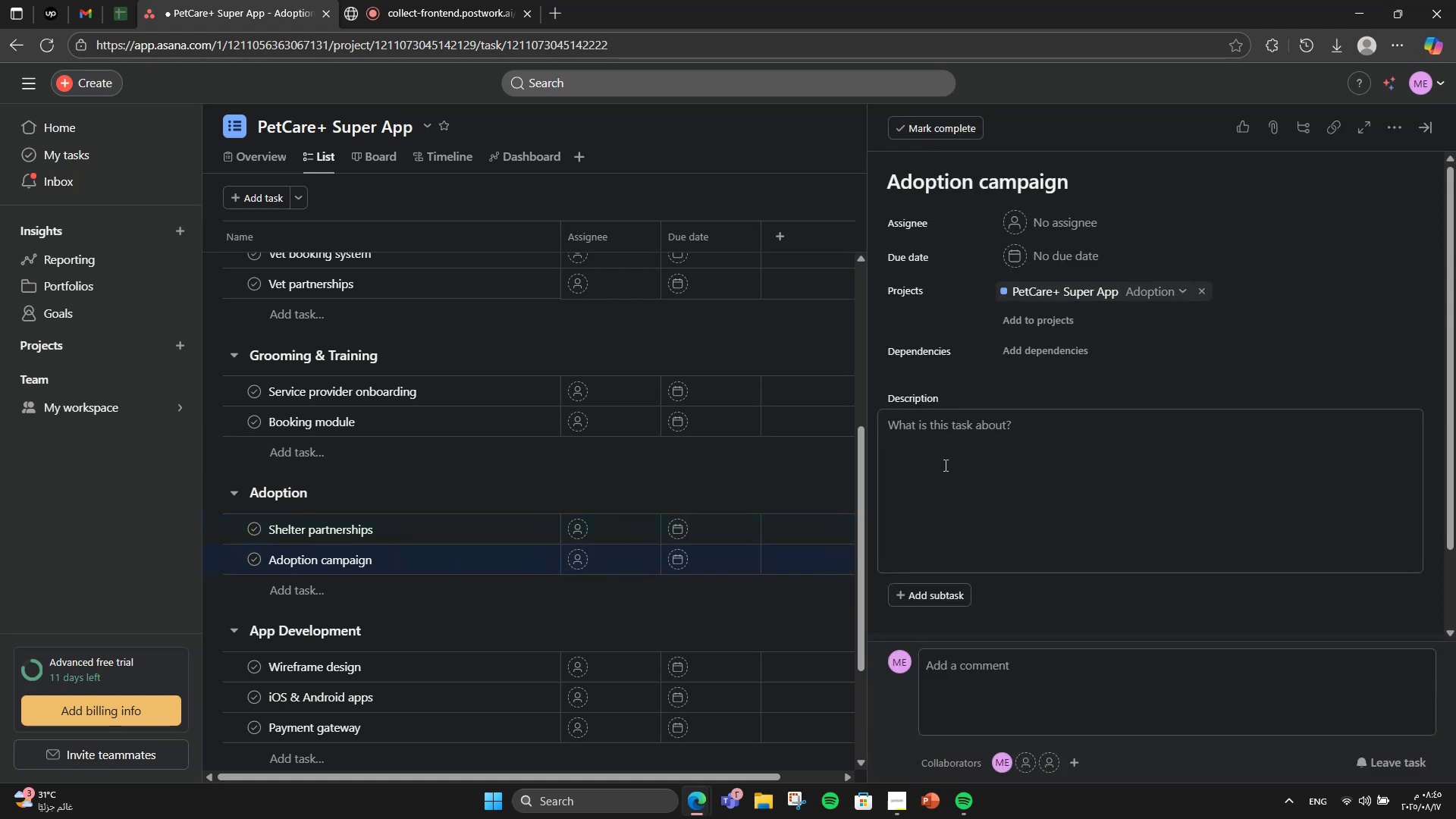 
left_click([950, 460])
 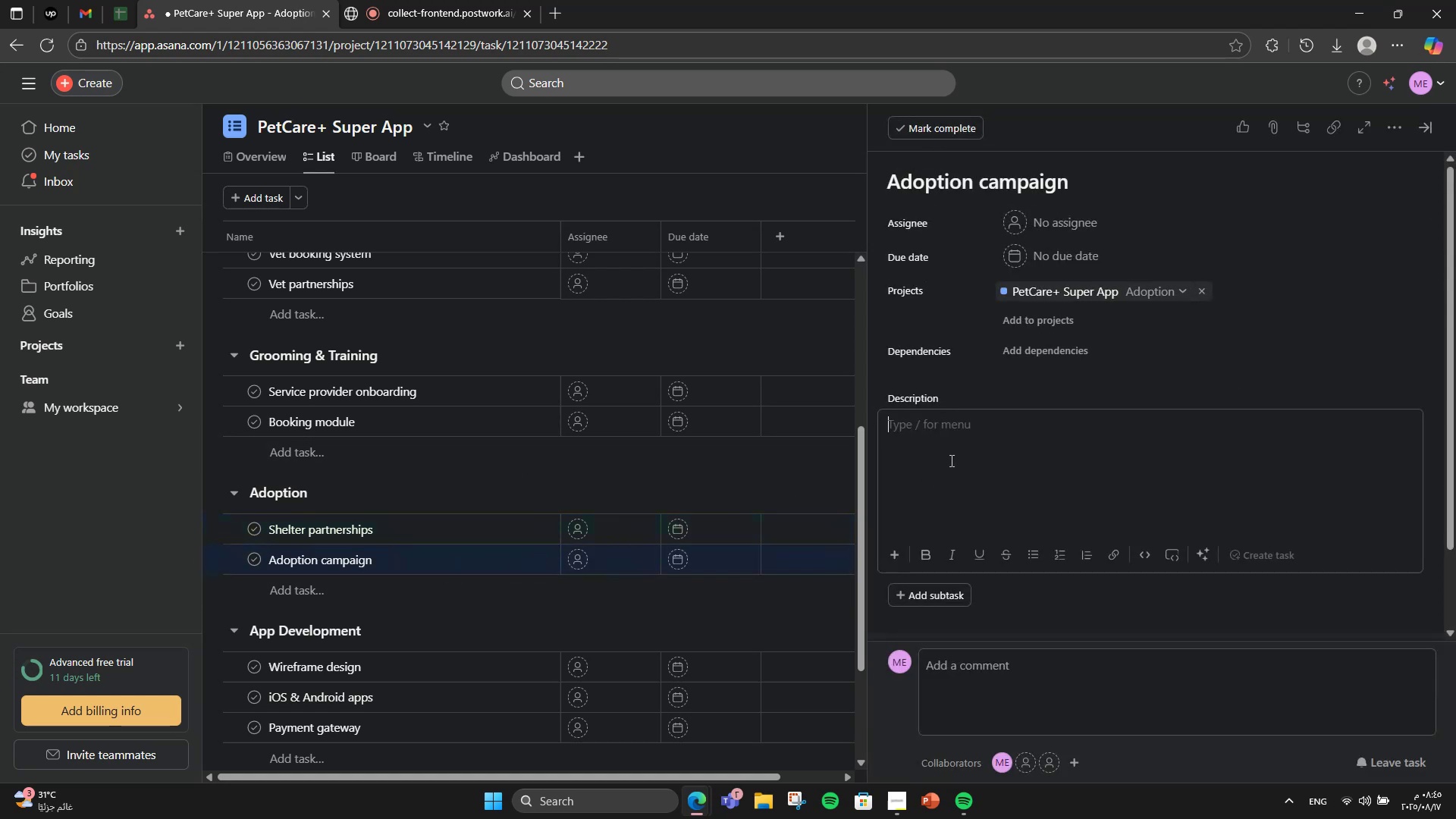 
type(Launch "Adopt-a-pet week".)
 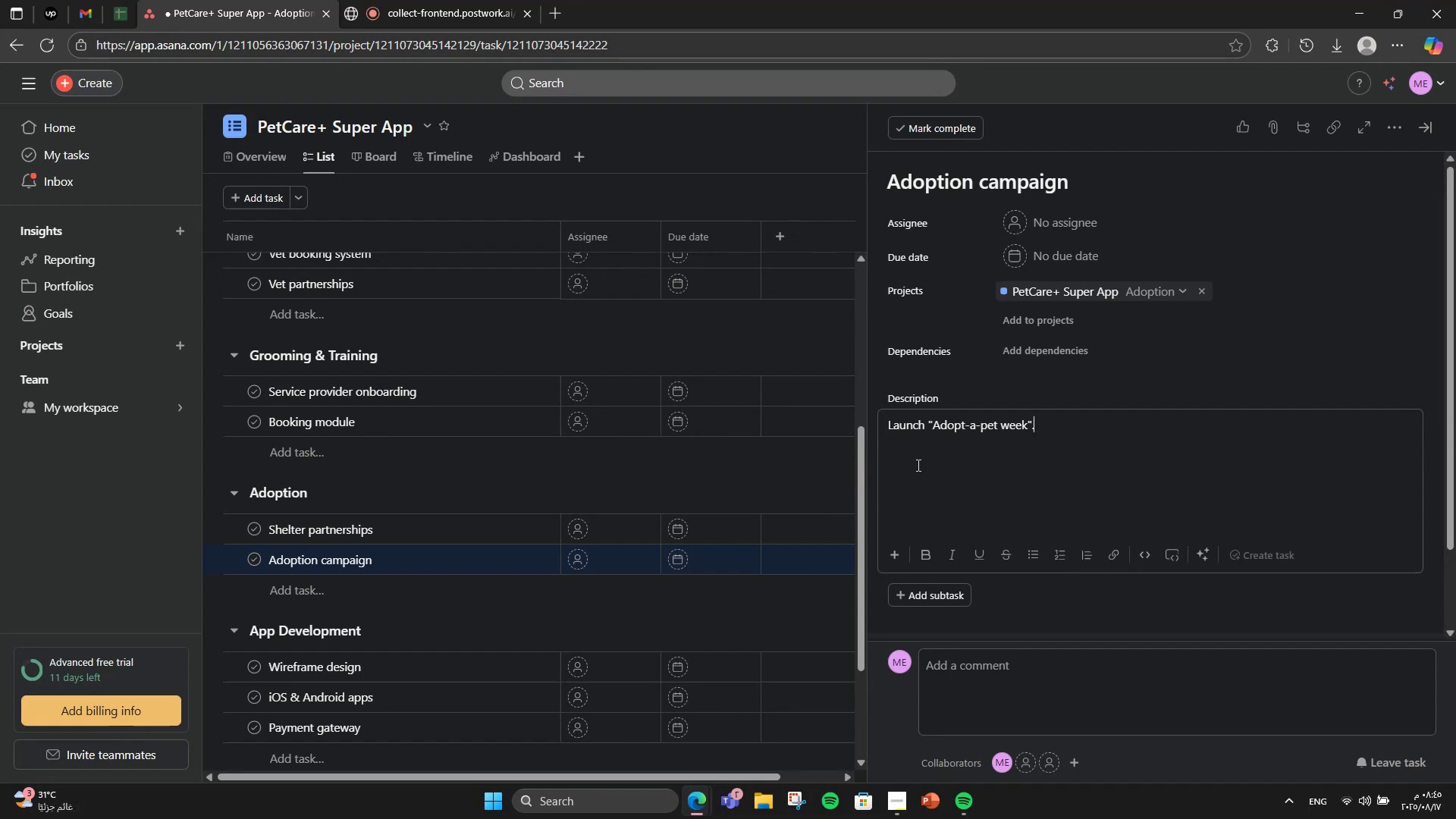 
left_click([442, 672])
 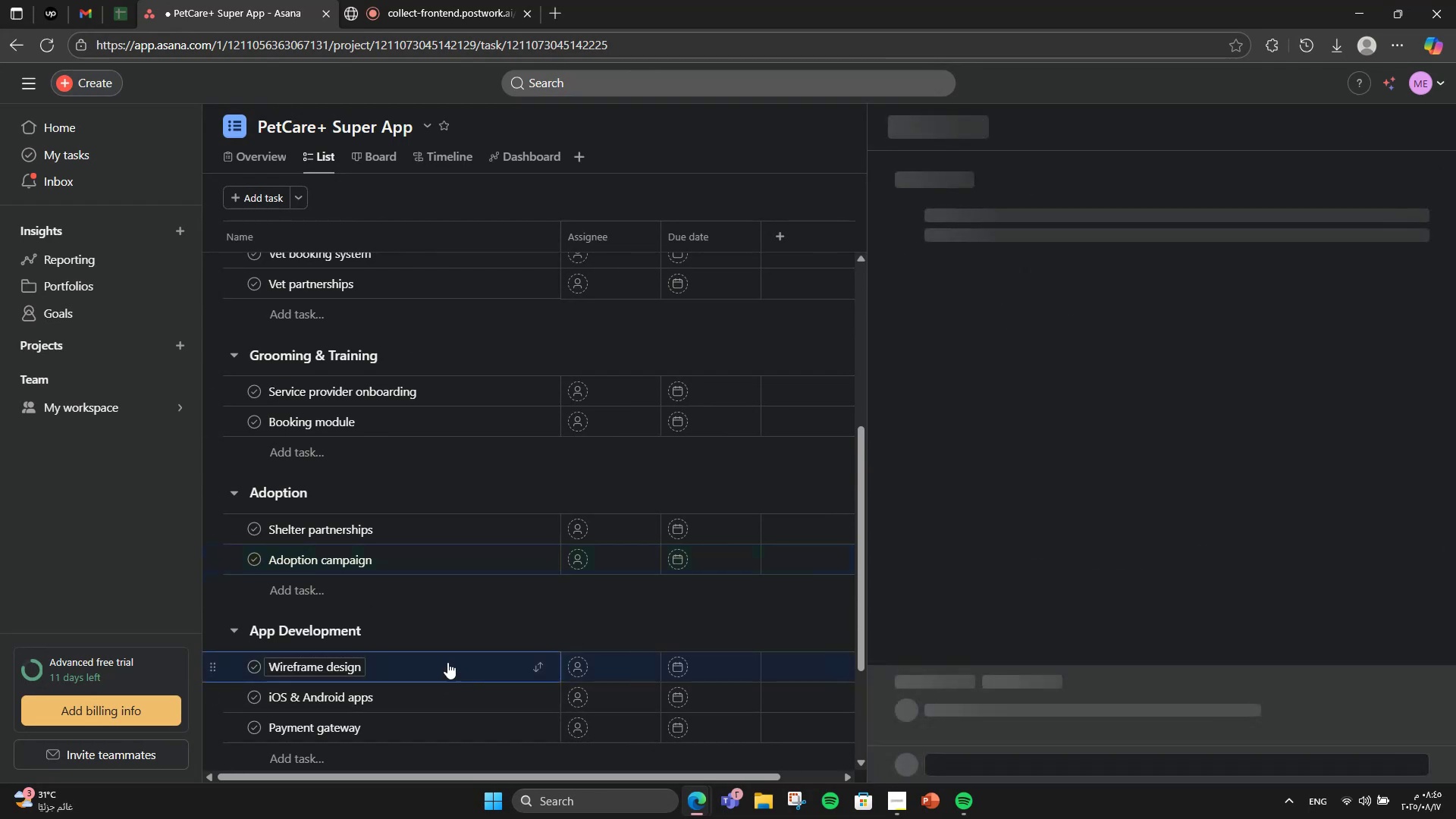 
scroll: coordinate [521, 566], scroll_direction: down, amount: 1.0
 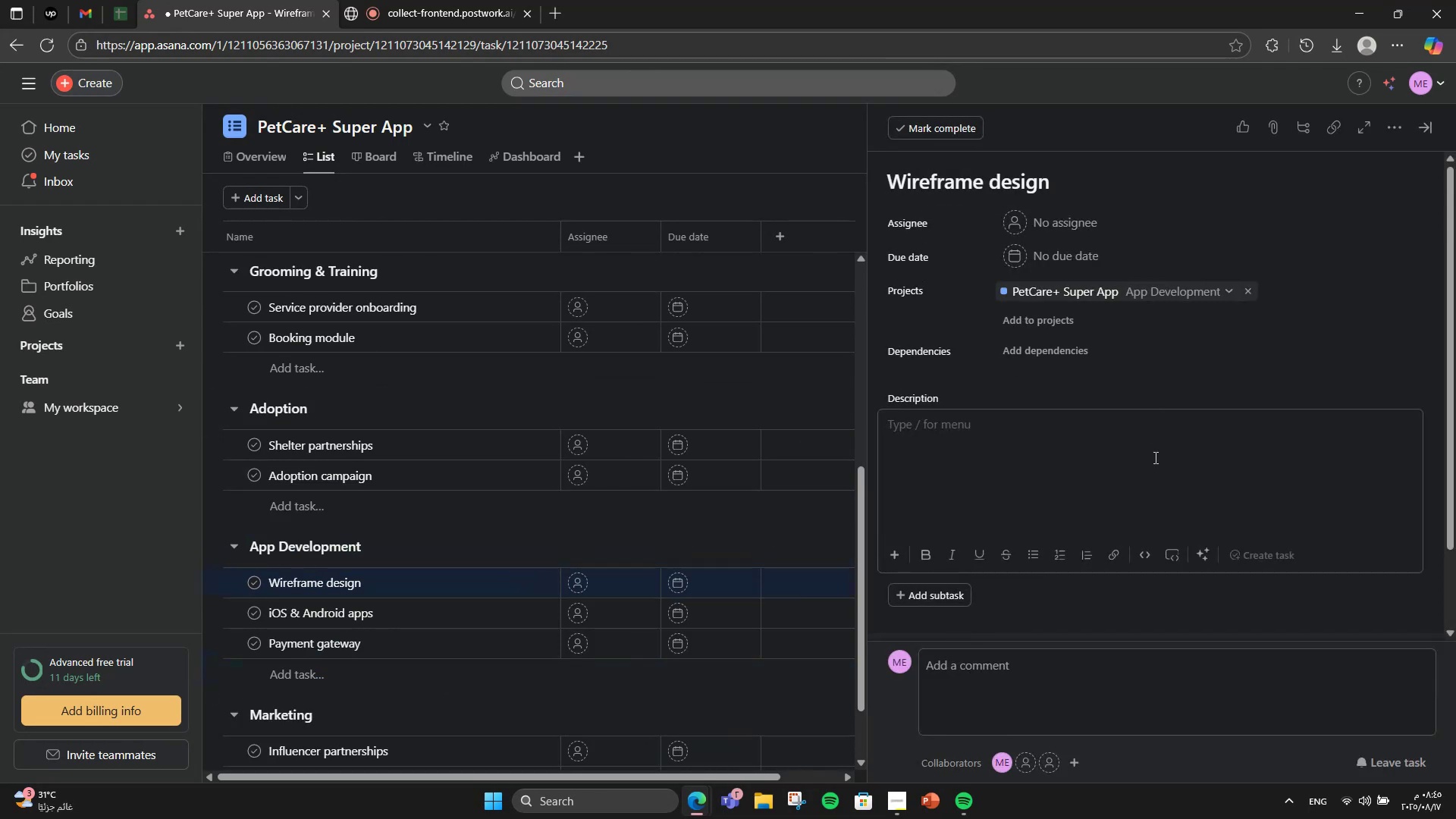 
wait(8.15)
 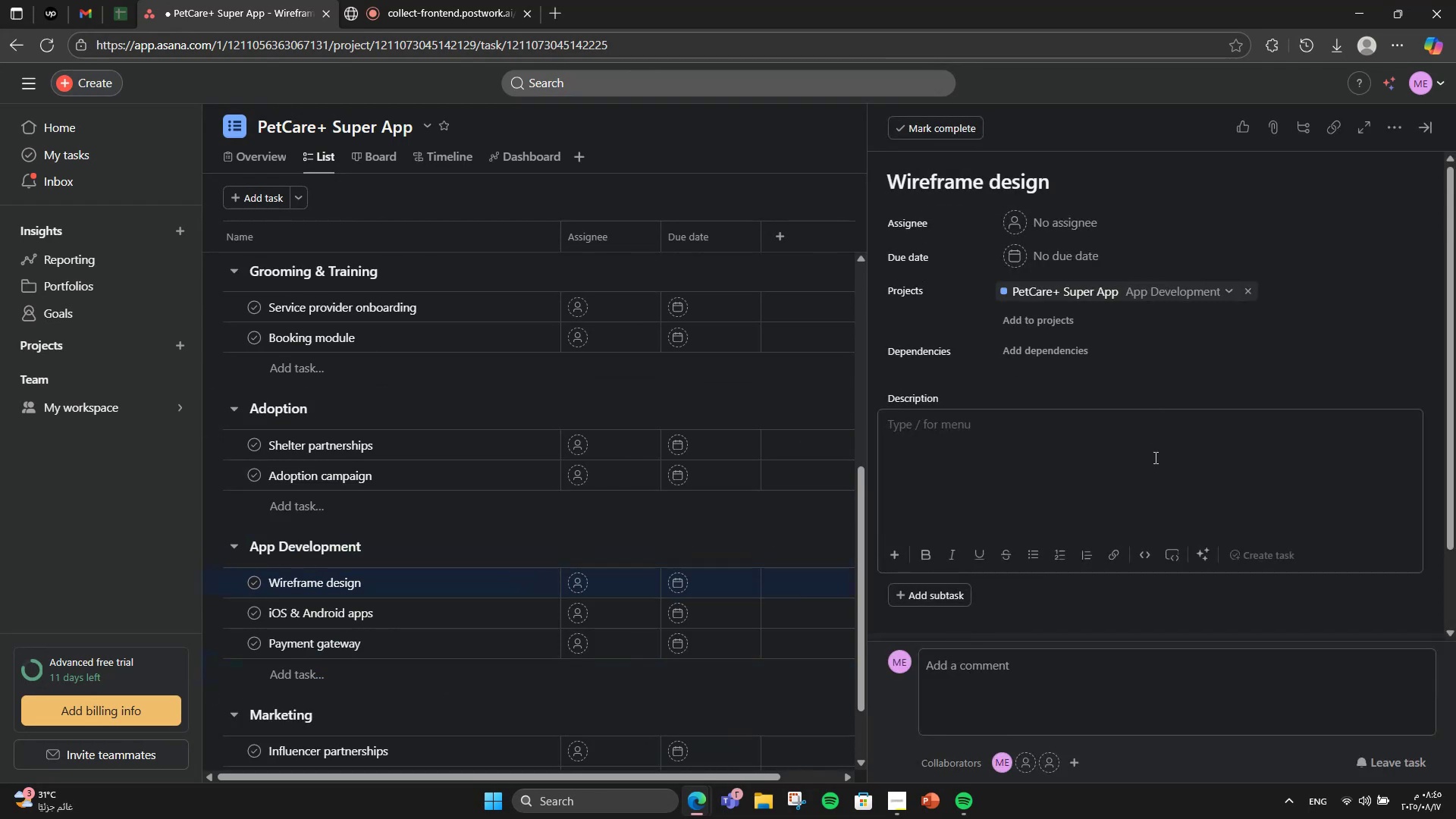 
type(Create app layouts 7)
key(Backspace)
type(& flos)
key(Backspace)
type(ws.)
 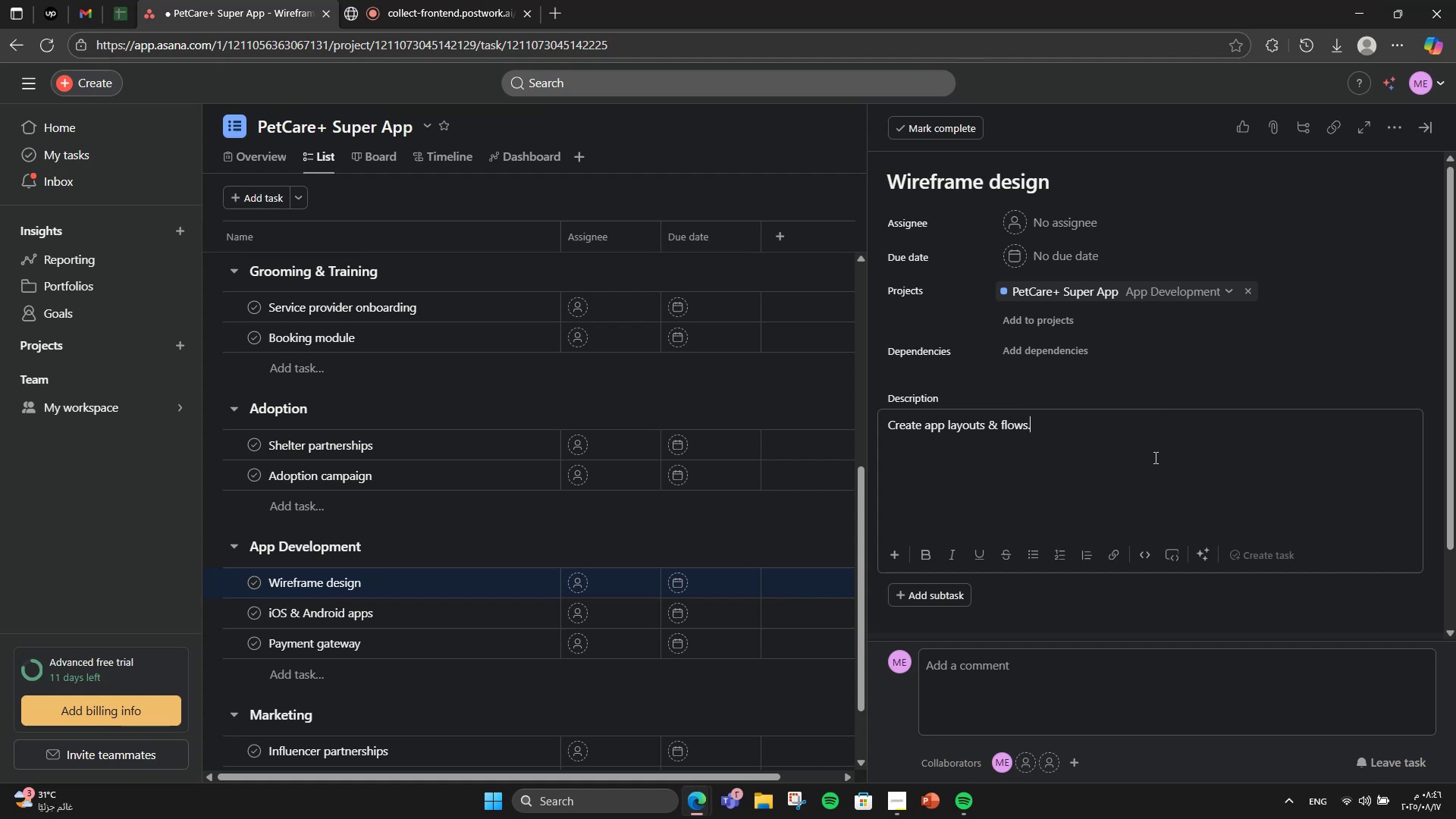 
left_click([447, 601])
 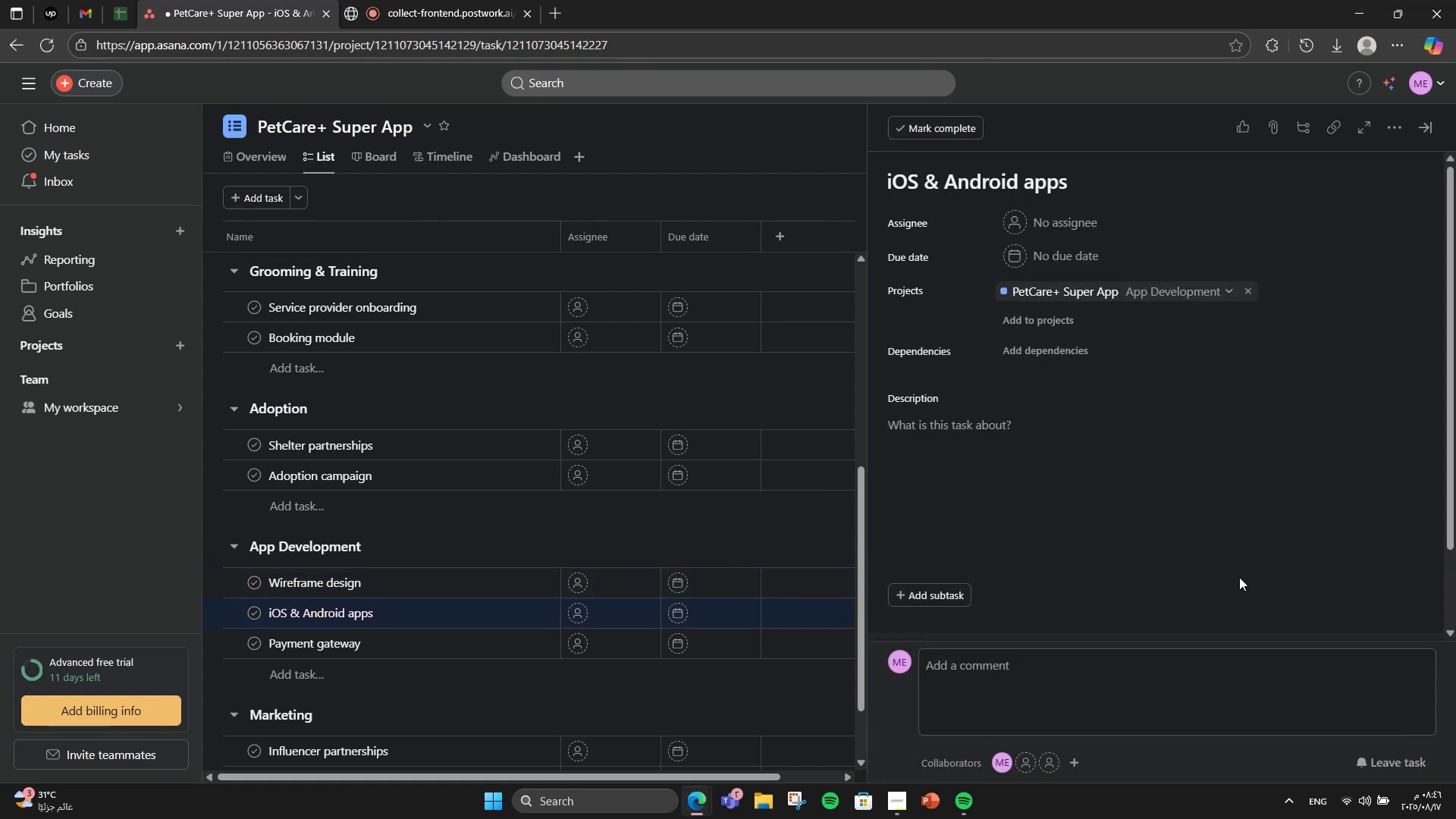 
double_click([1226, 548])
 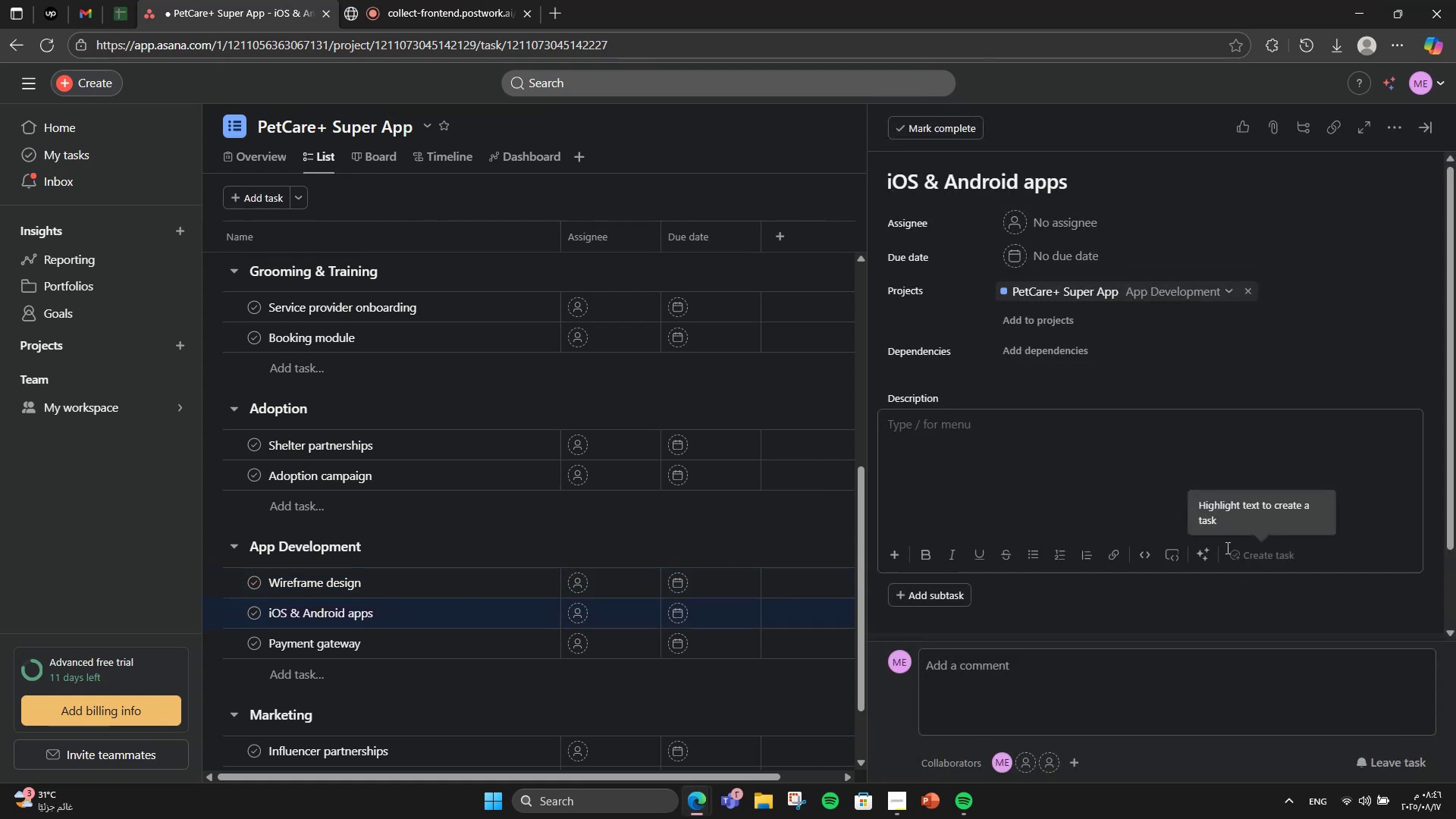 
type(Build MVP apps for both platform)
 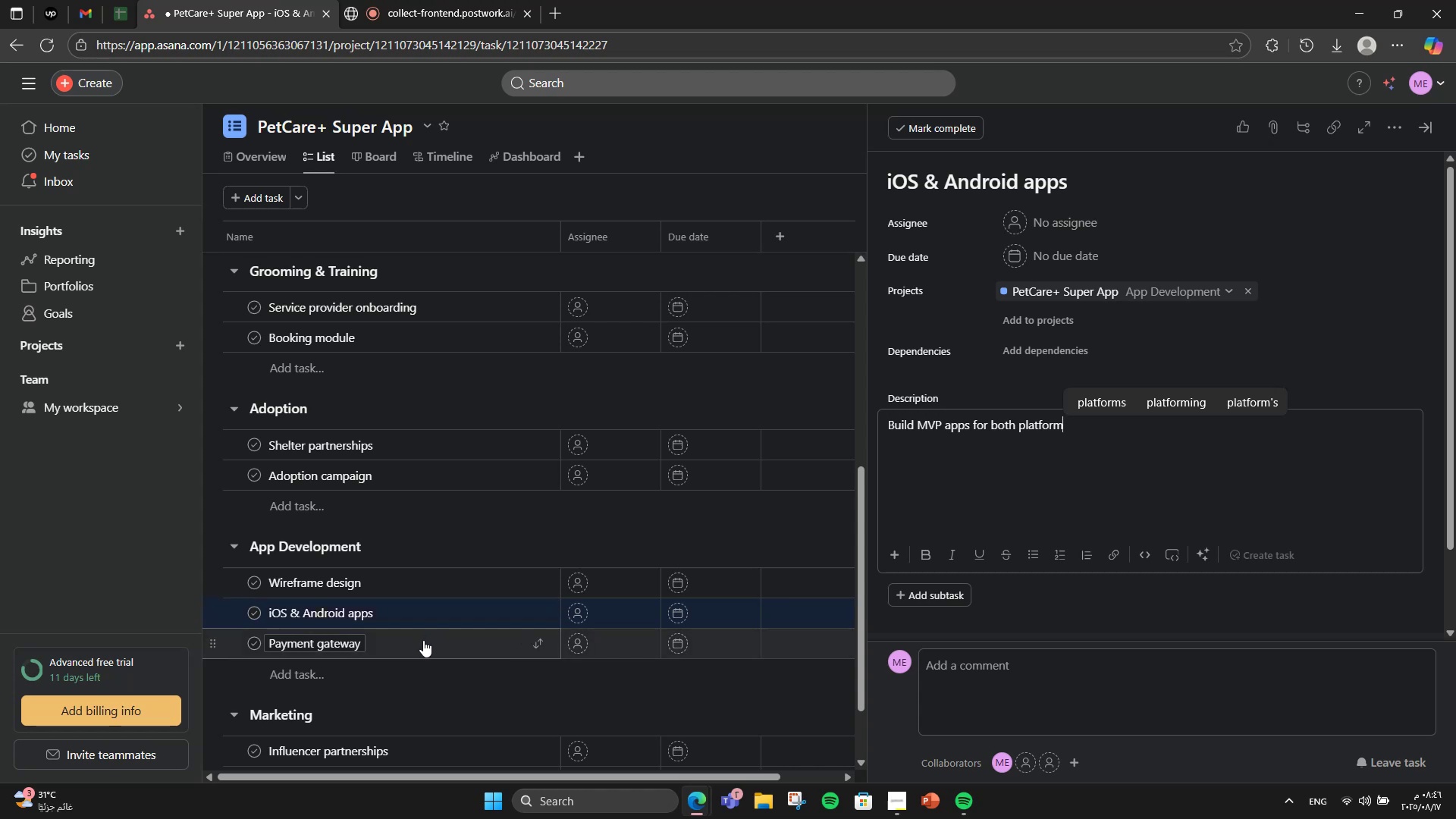 
key(S)
 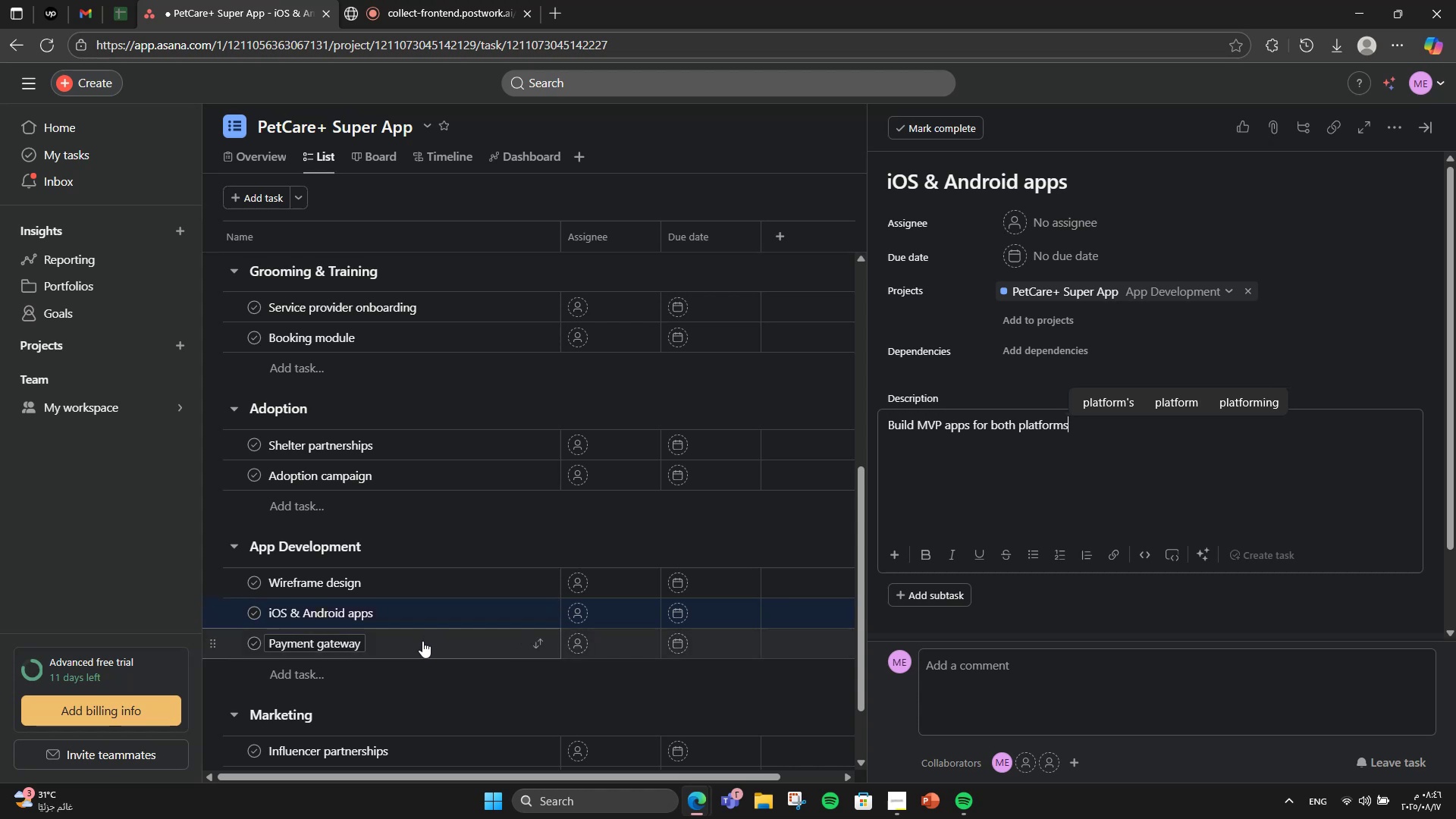 
key(Comma)
 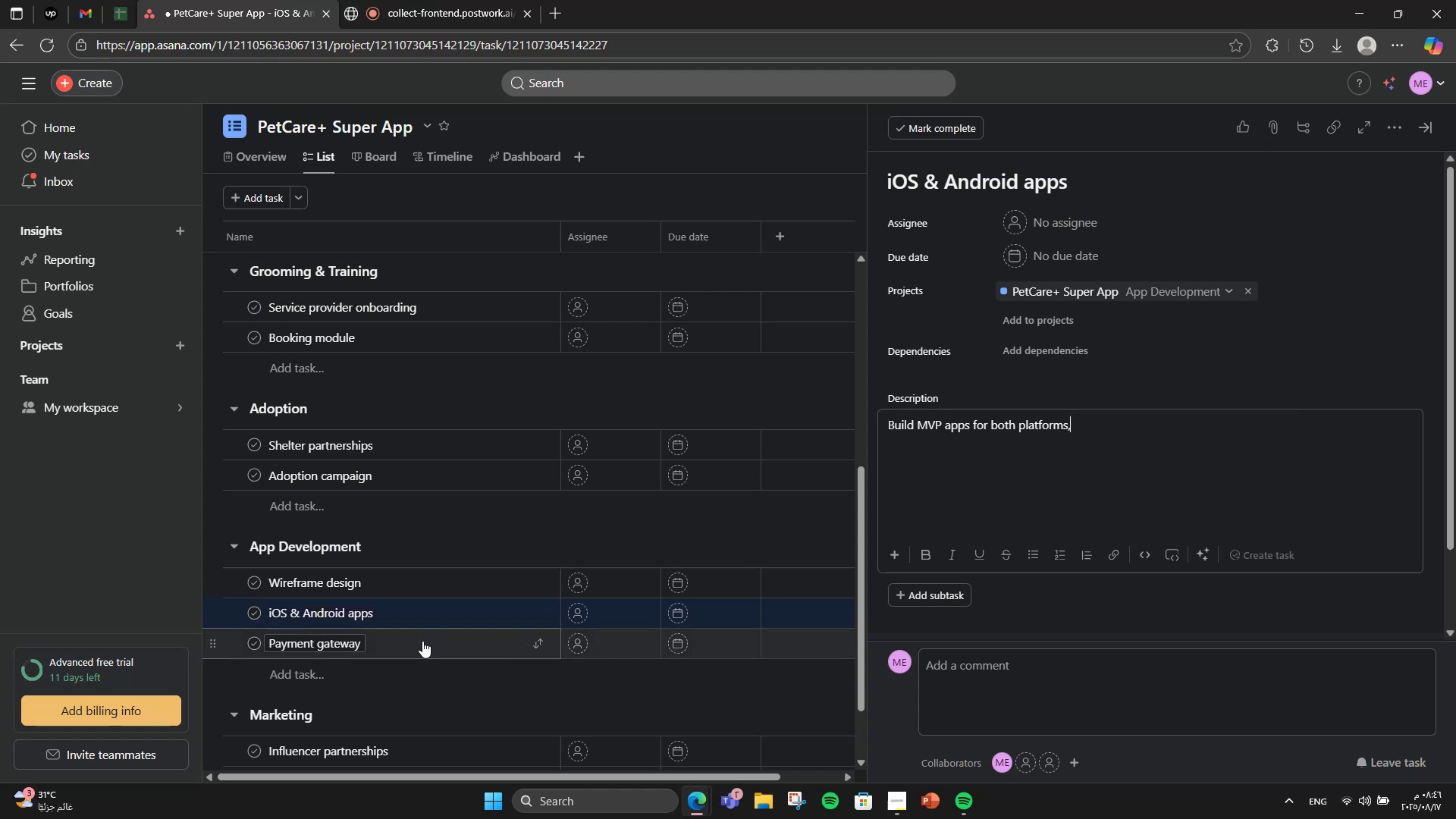 
key(Backspace)
 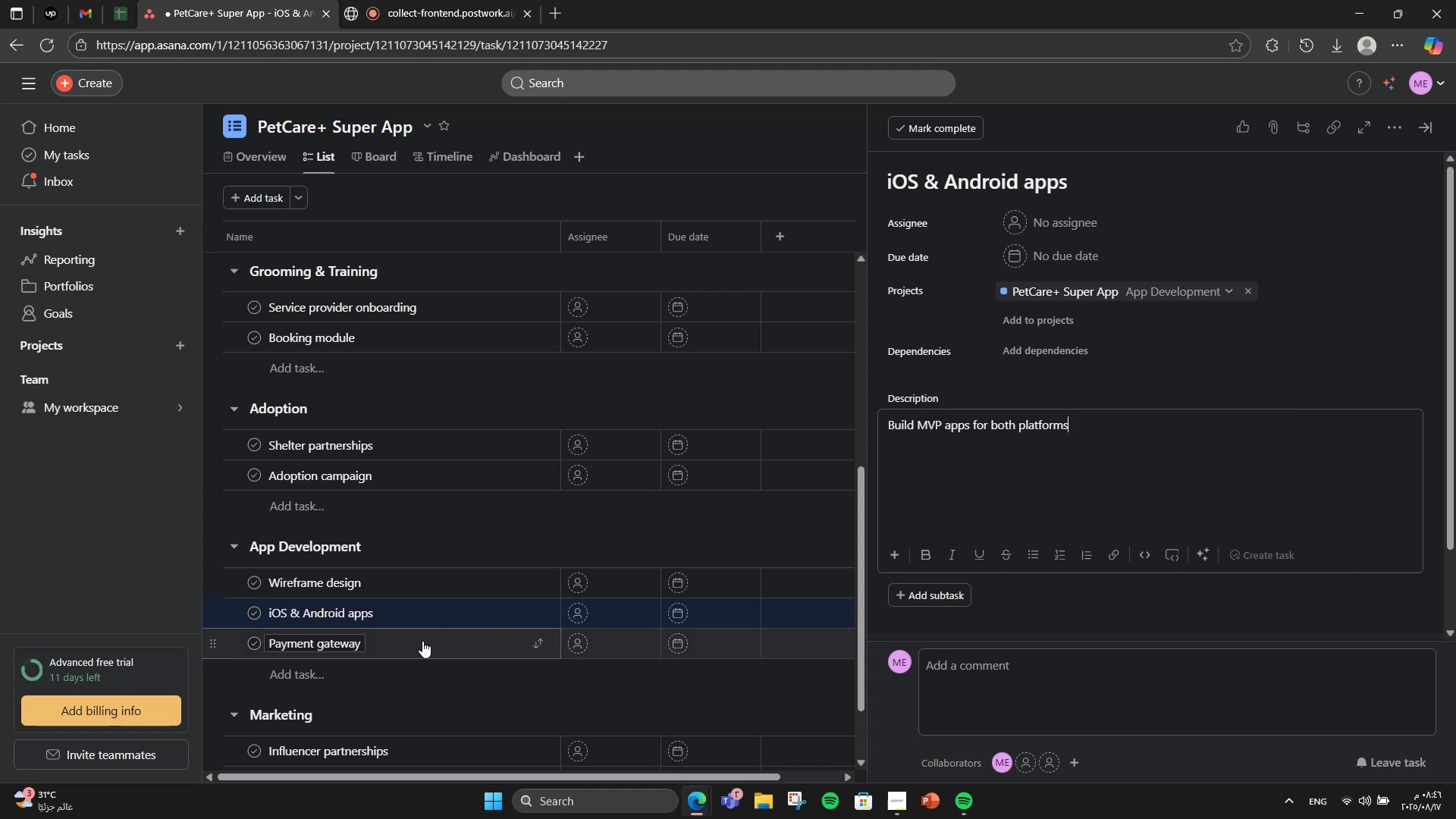 
key(Period)
 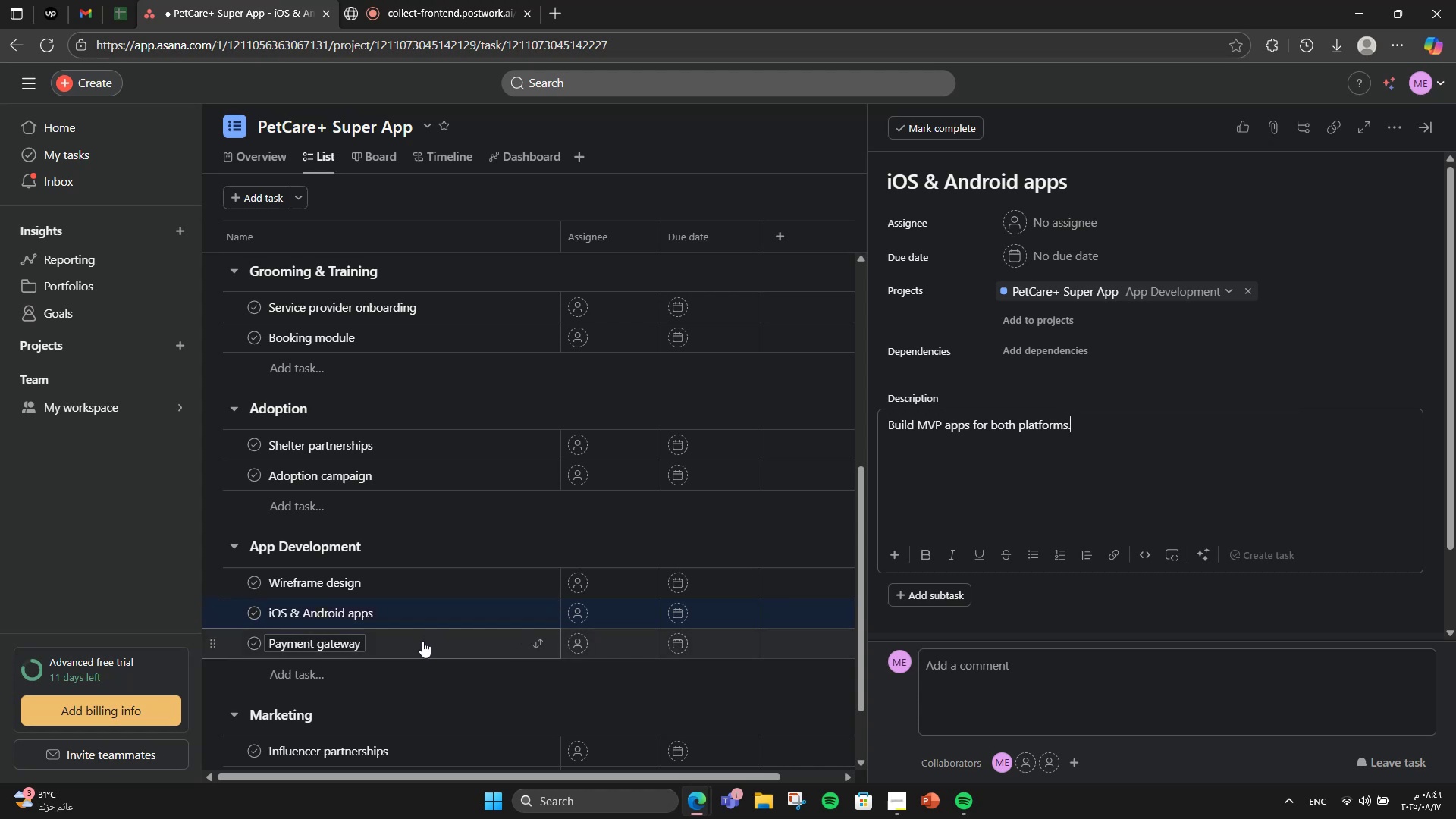 
scroll: coordinate [422, 641], scroll_direction: up, amount: 1.0
 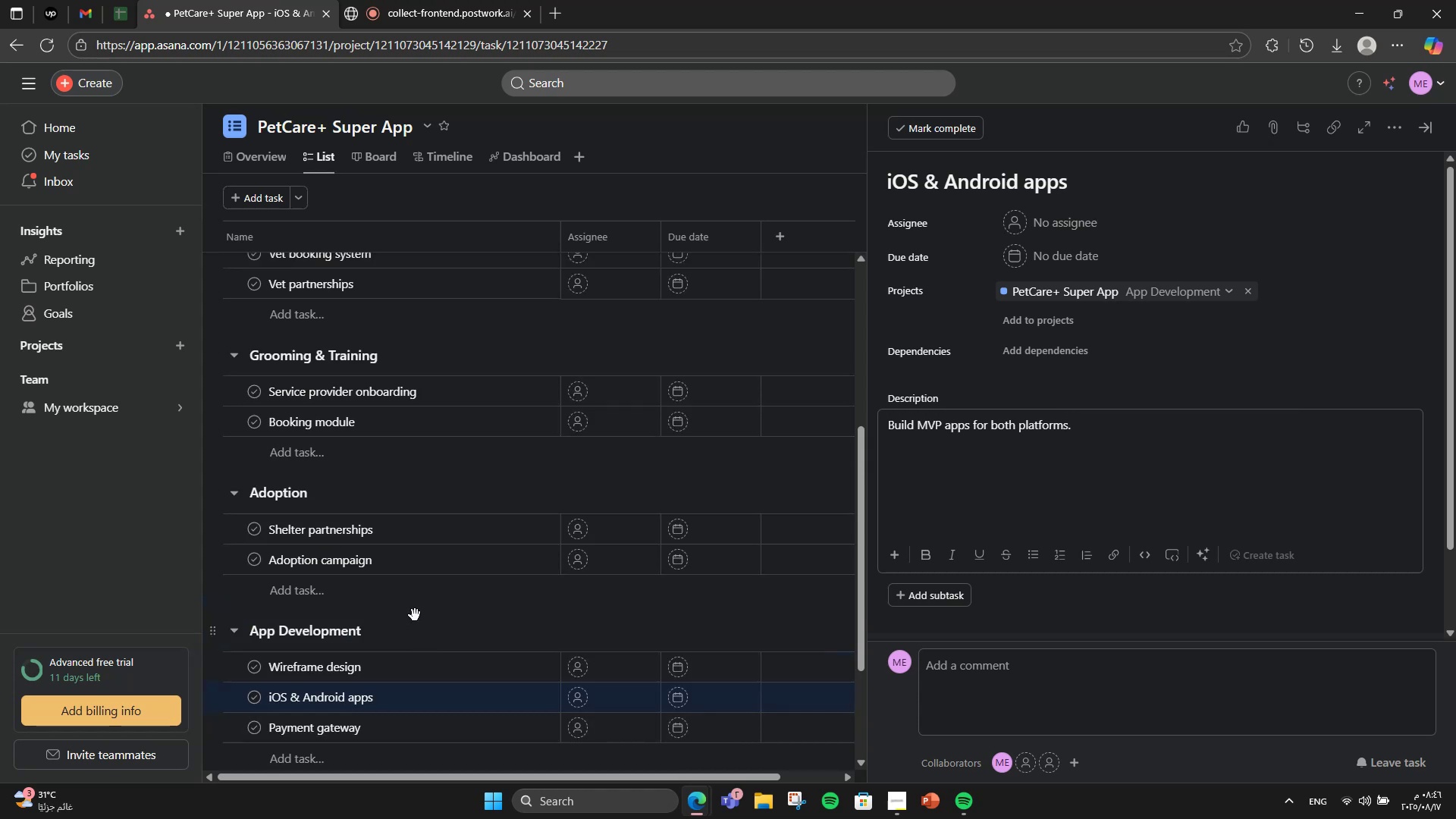 
scroll: coordinate [415, 615], scroll_direction: down, amount: 2.0
 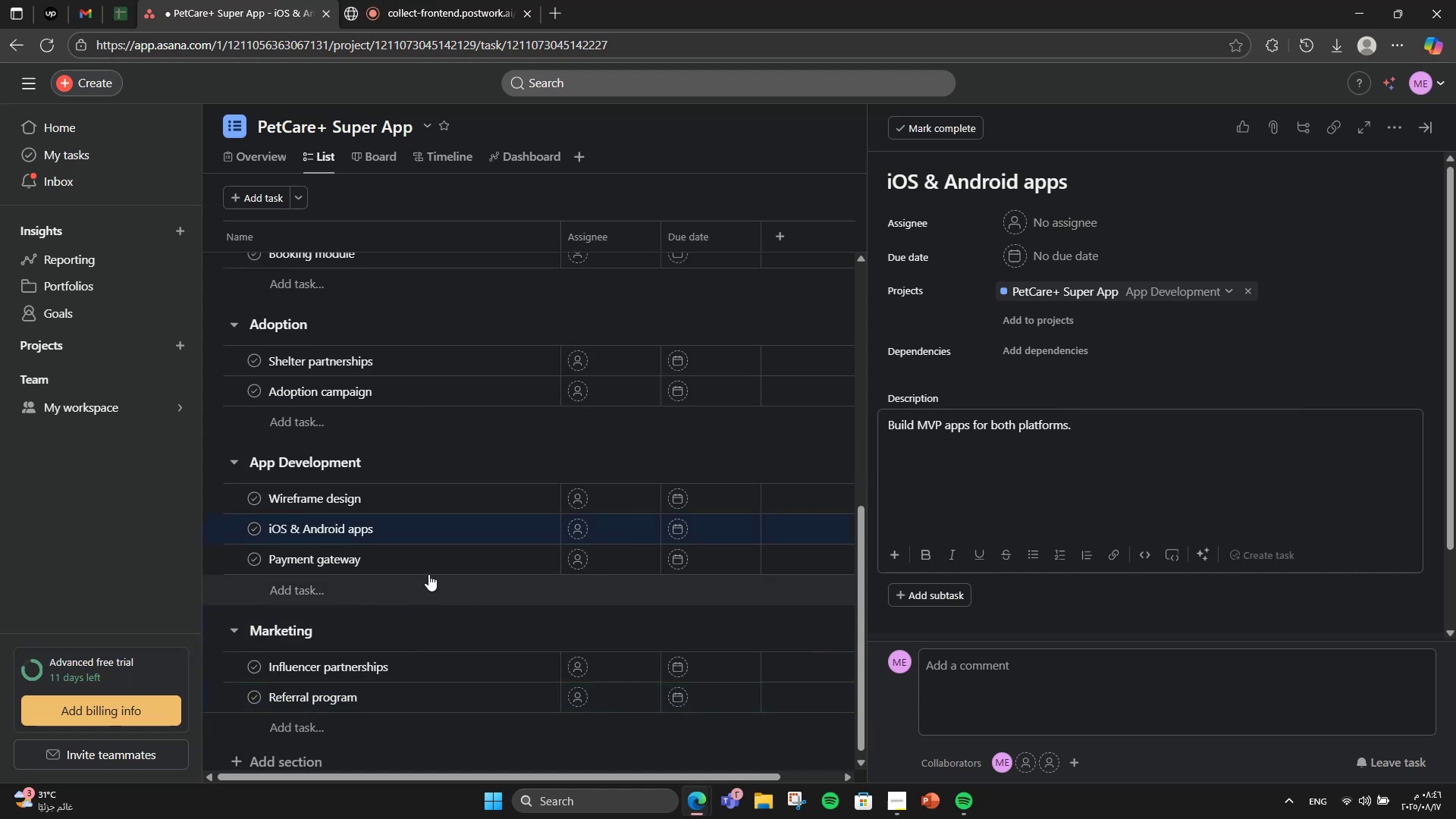 
left_click([429, 562])
 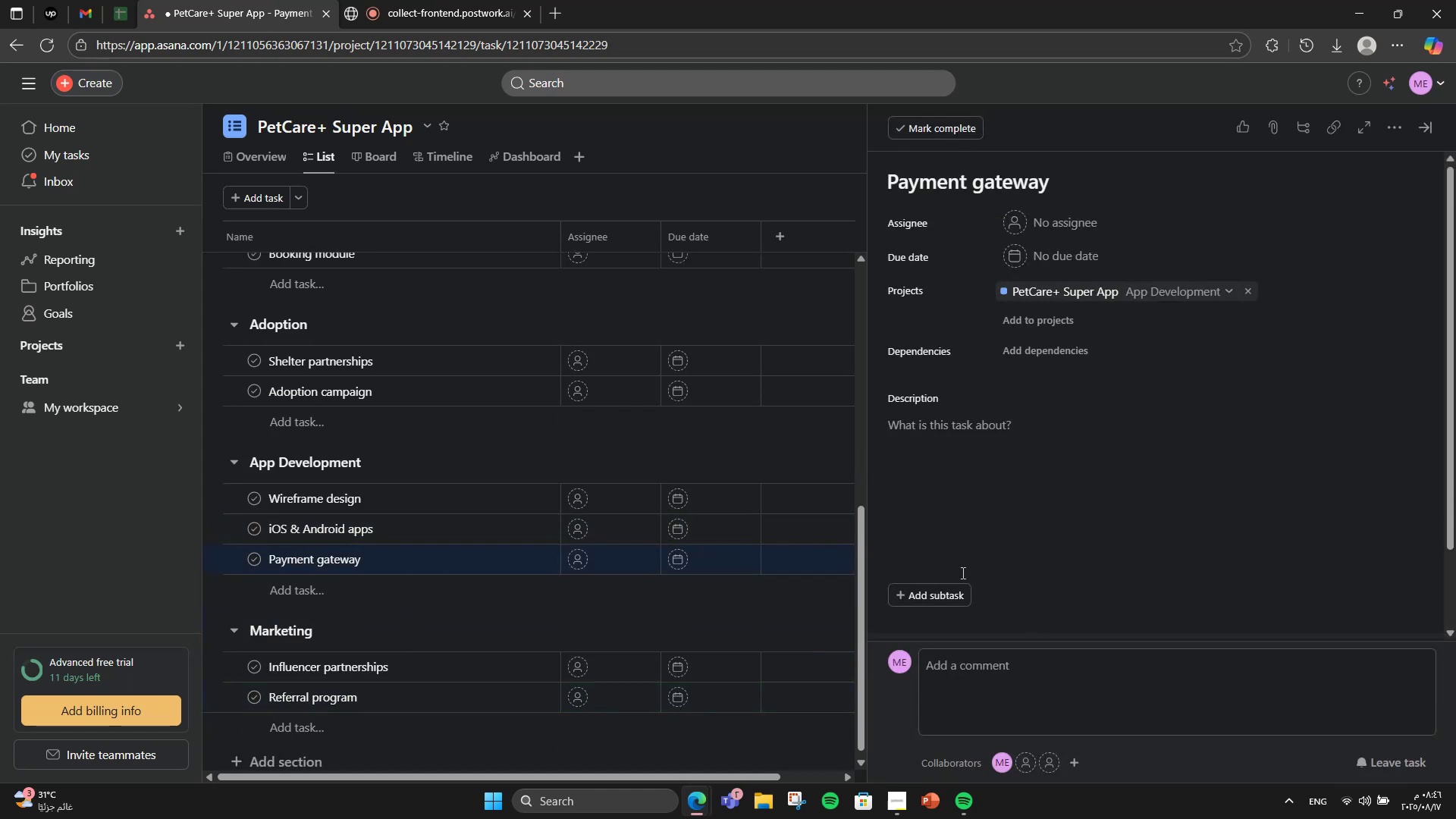 
left_click([1044, 480])
 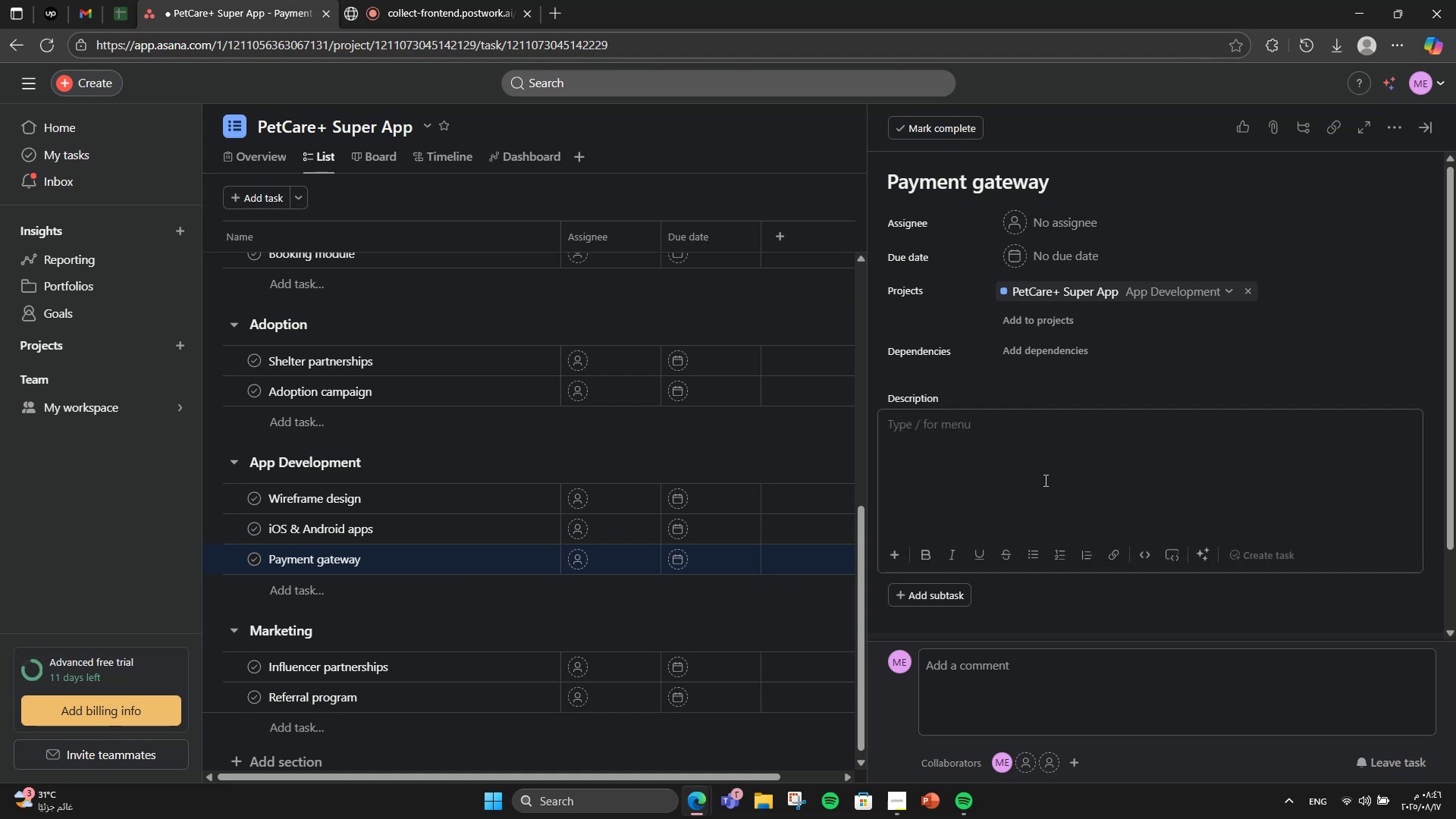 
type(Integrate secure payments.)
 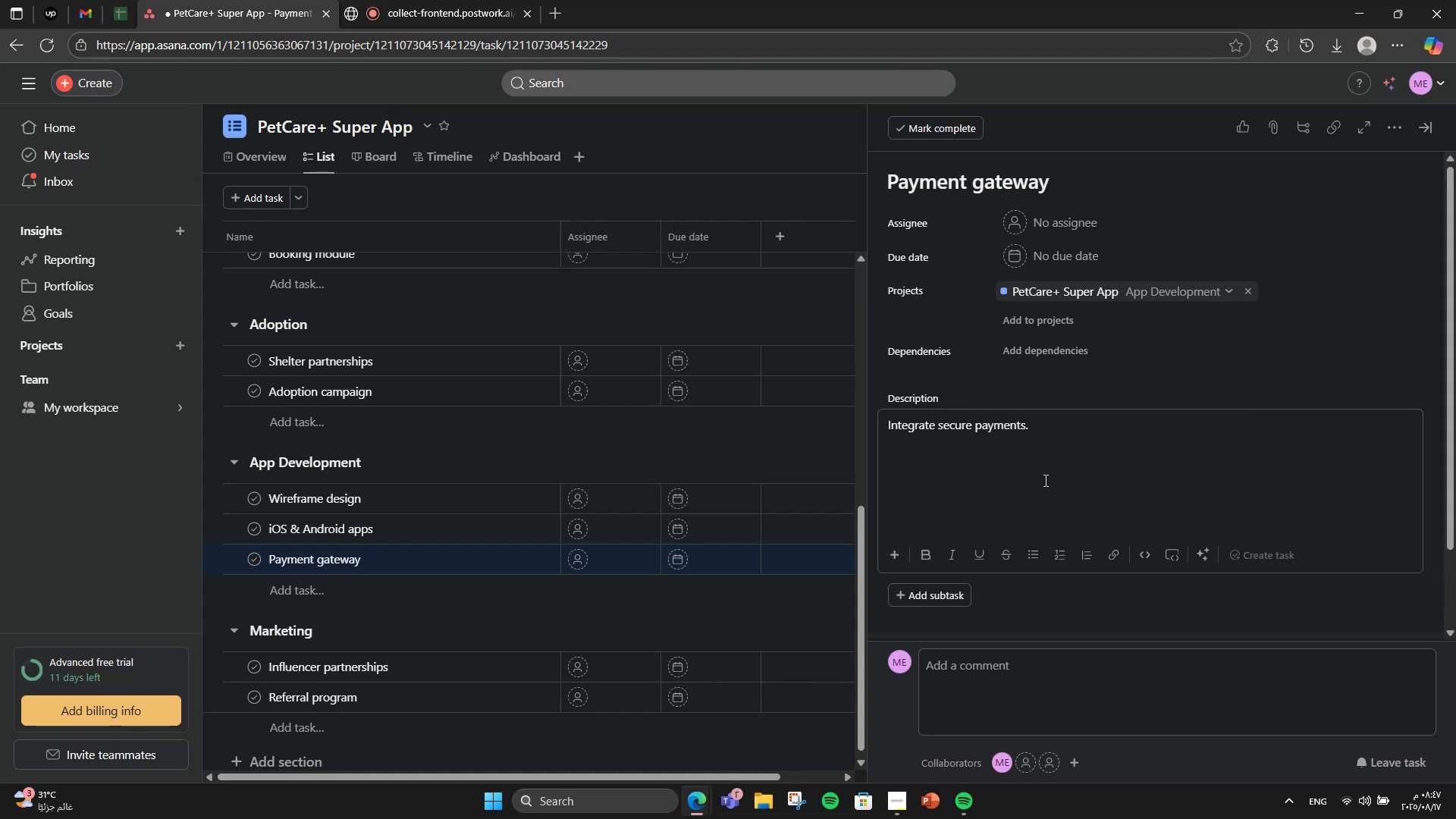 
wait(5.53)
 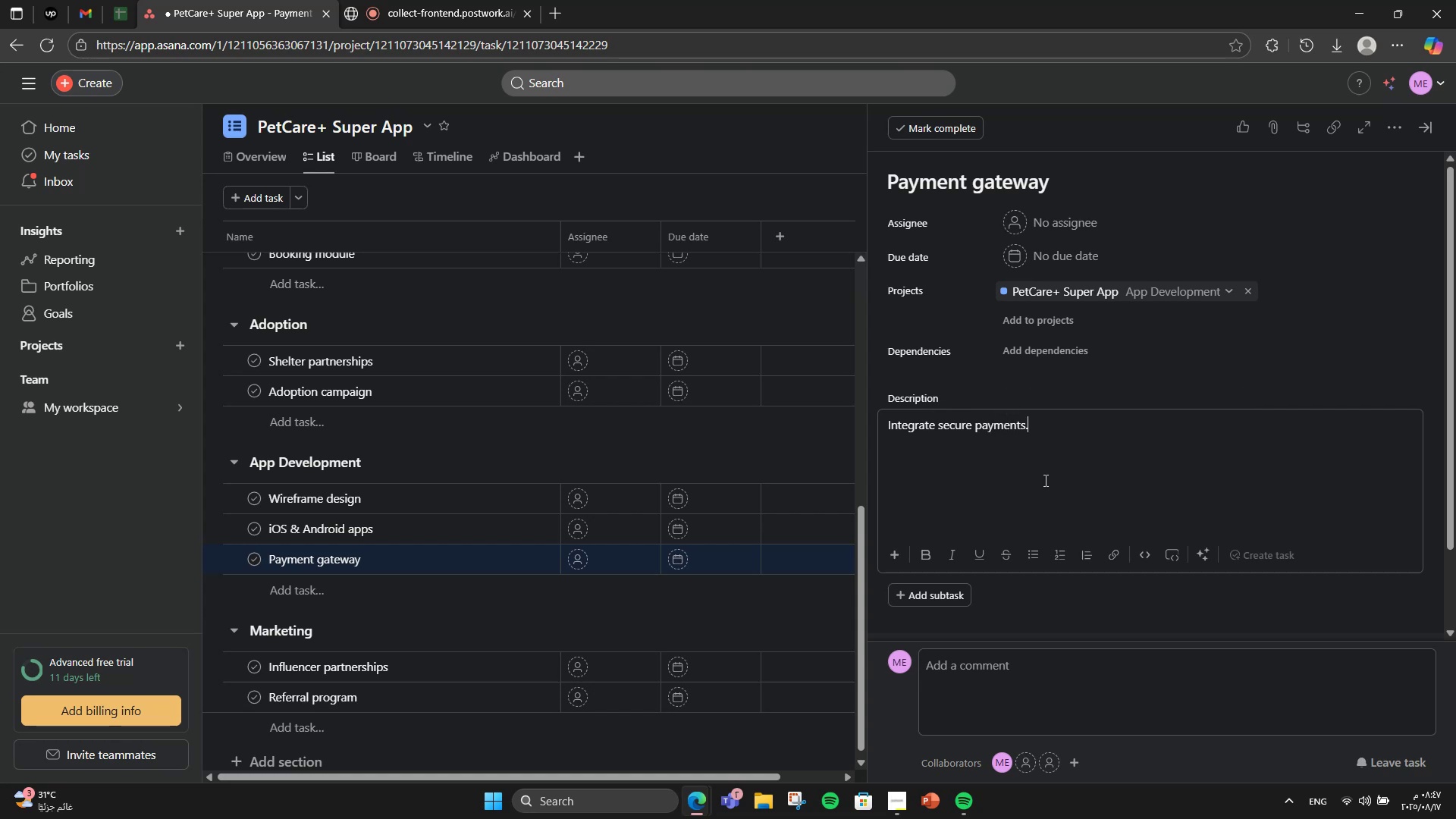 
scroll: coordinate [770, 576], scroll_direction: down, amount: 1.0
 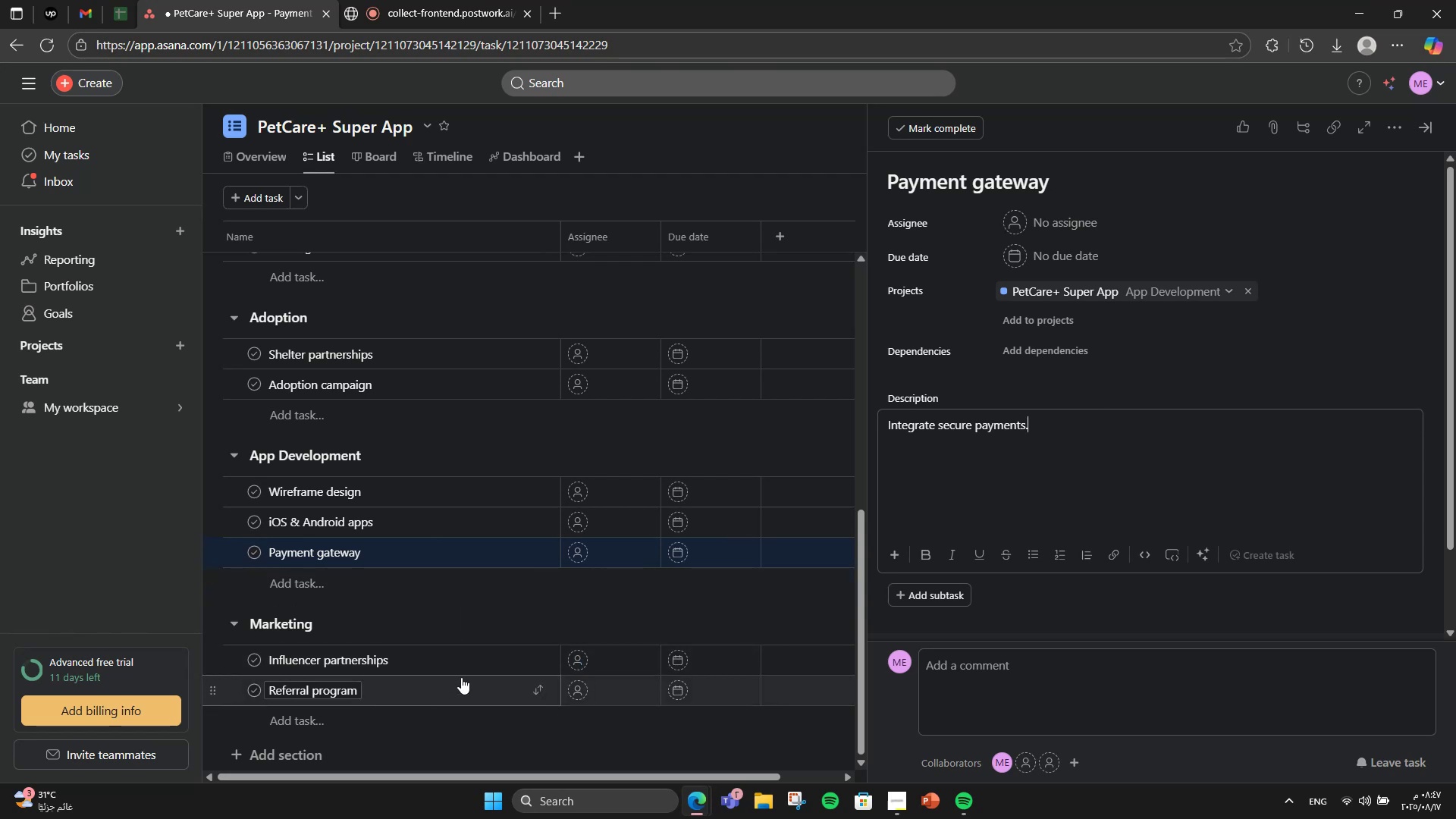 
left_click([456, 672])
 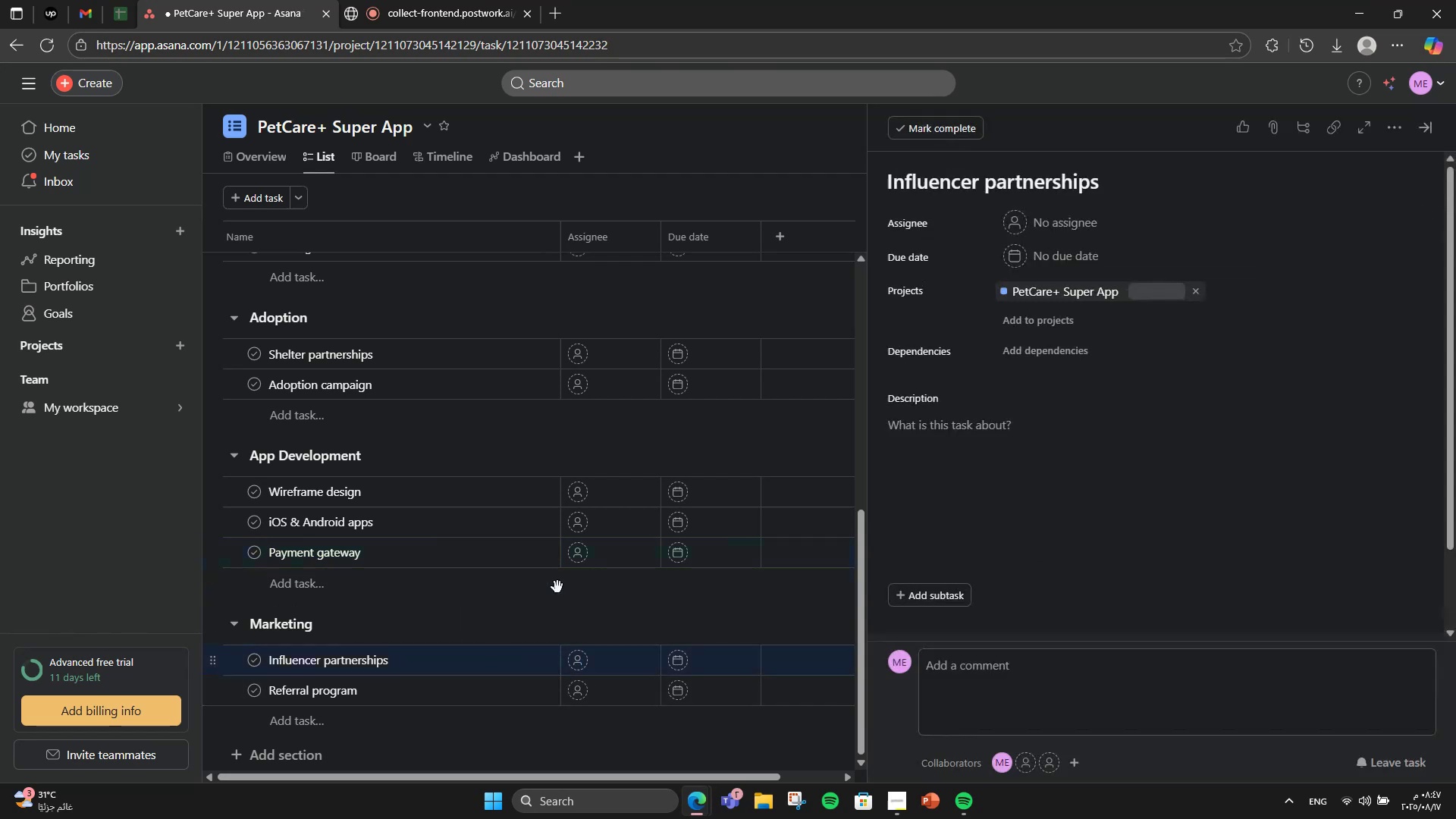 
scroll: coordinate [1037, 172], scroll_direction: down, amount: 3.0
 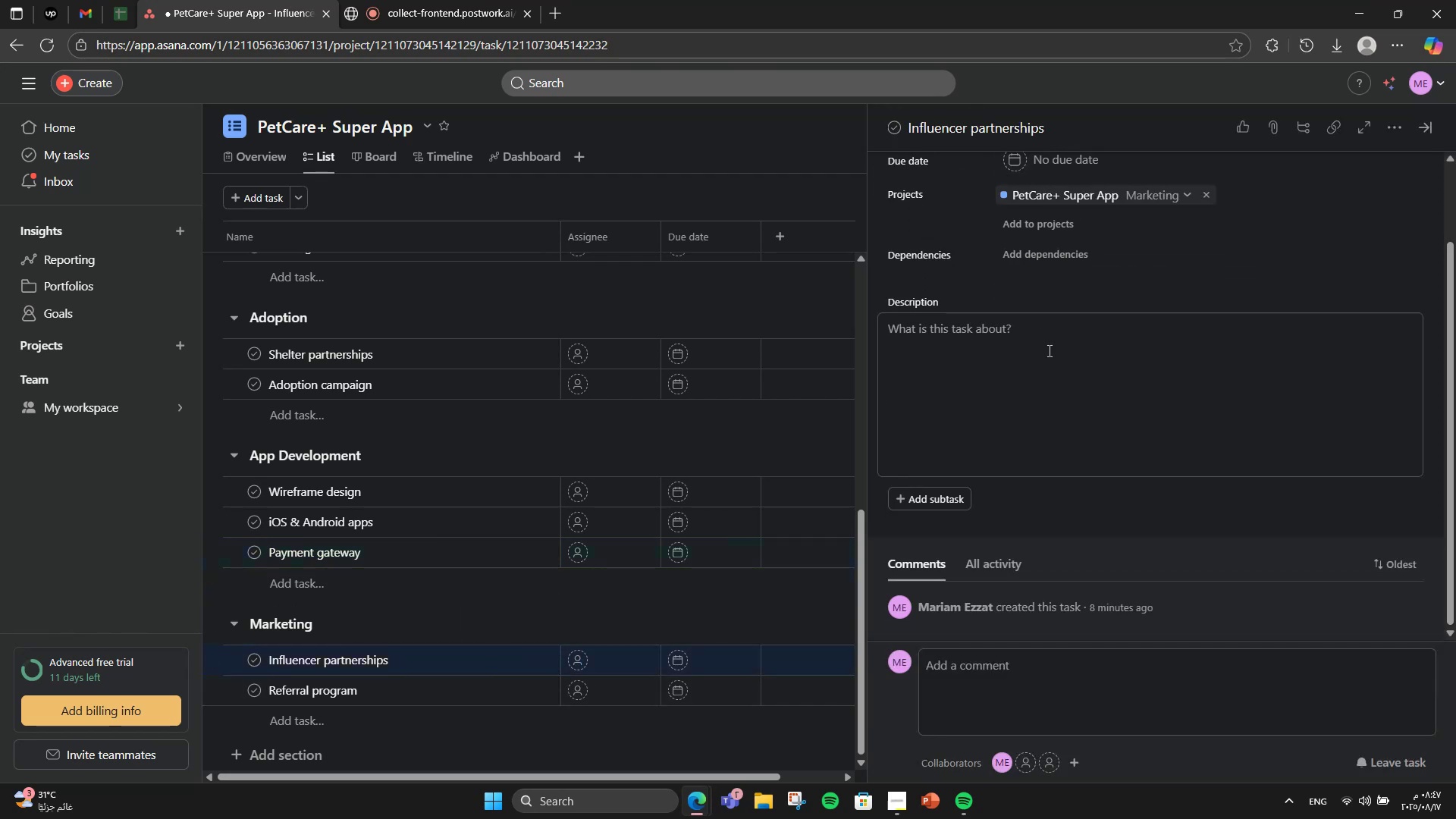 
double_click([1048, 350])
 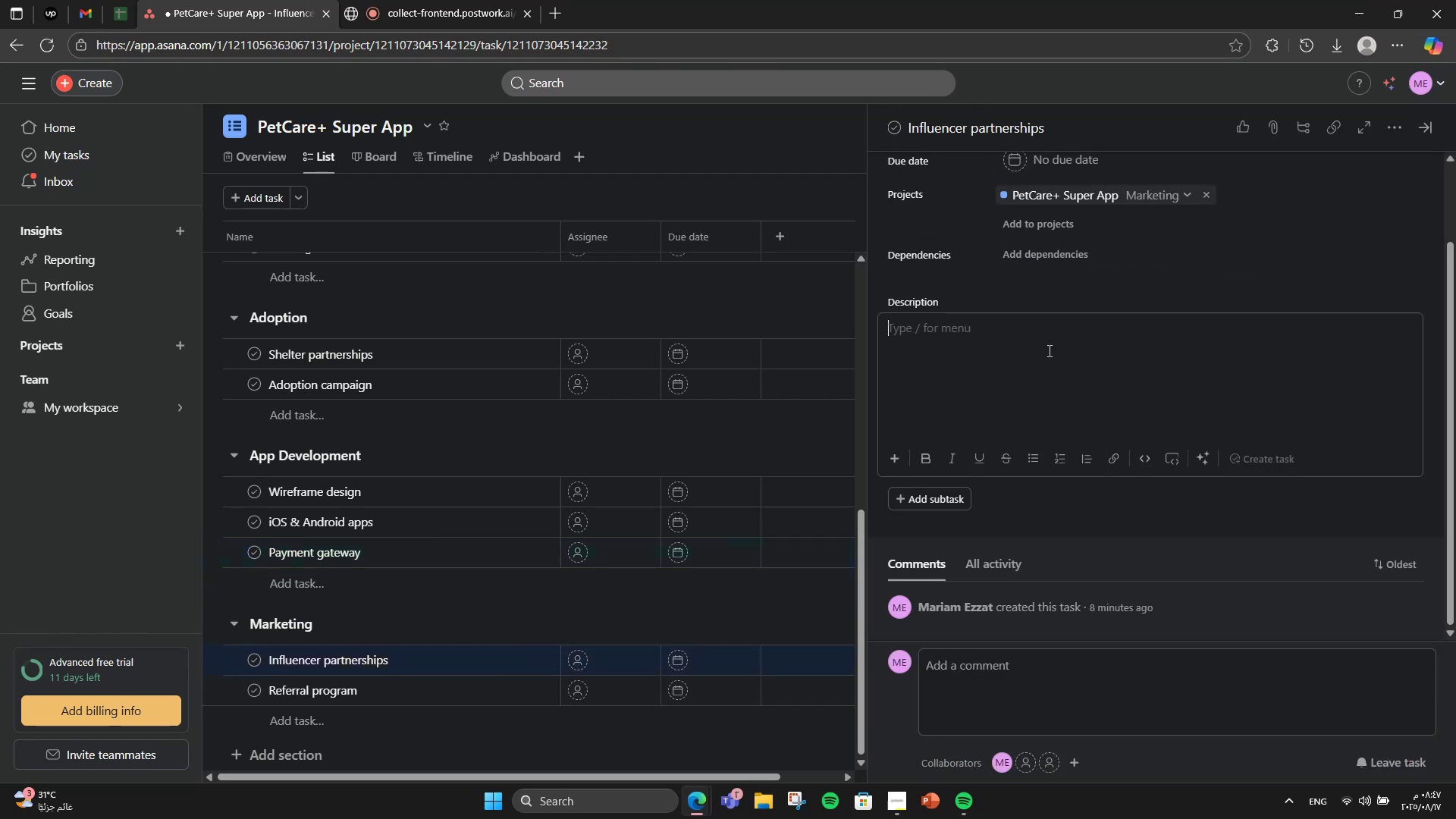 
scroll: coordinate [1048, 350], scroll_direction: up, amount: 3.0
 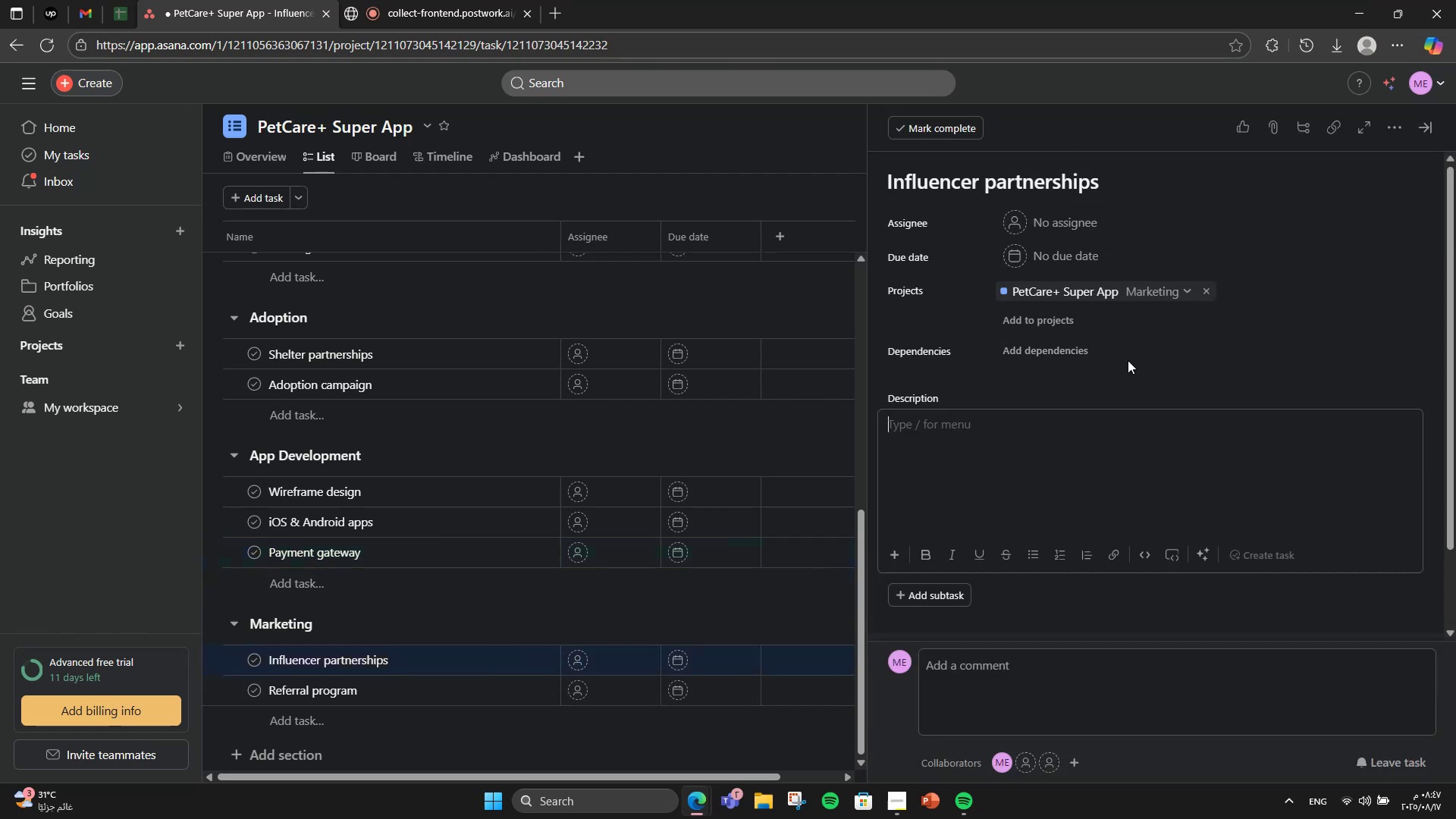 
type(Partner with 20 pet influem)
key(Backspace)
type(ncers.)
 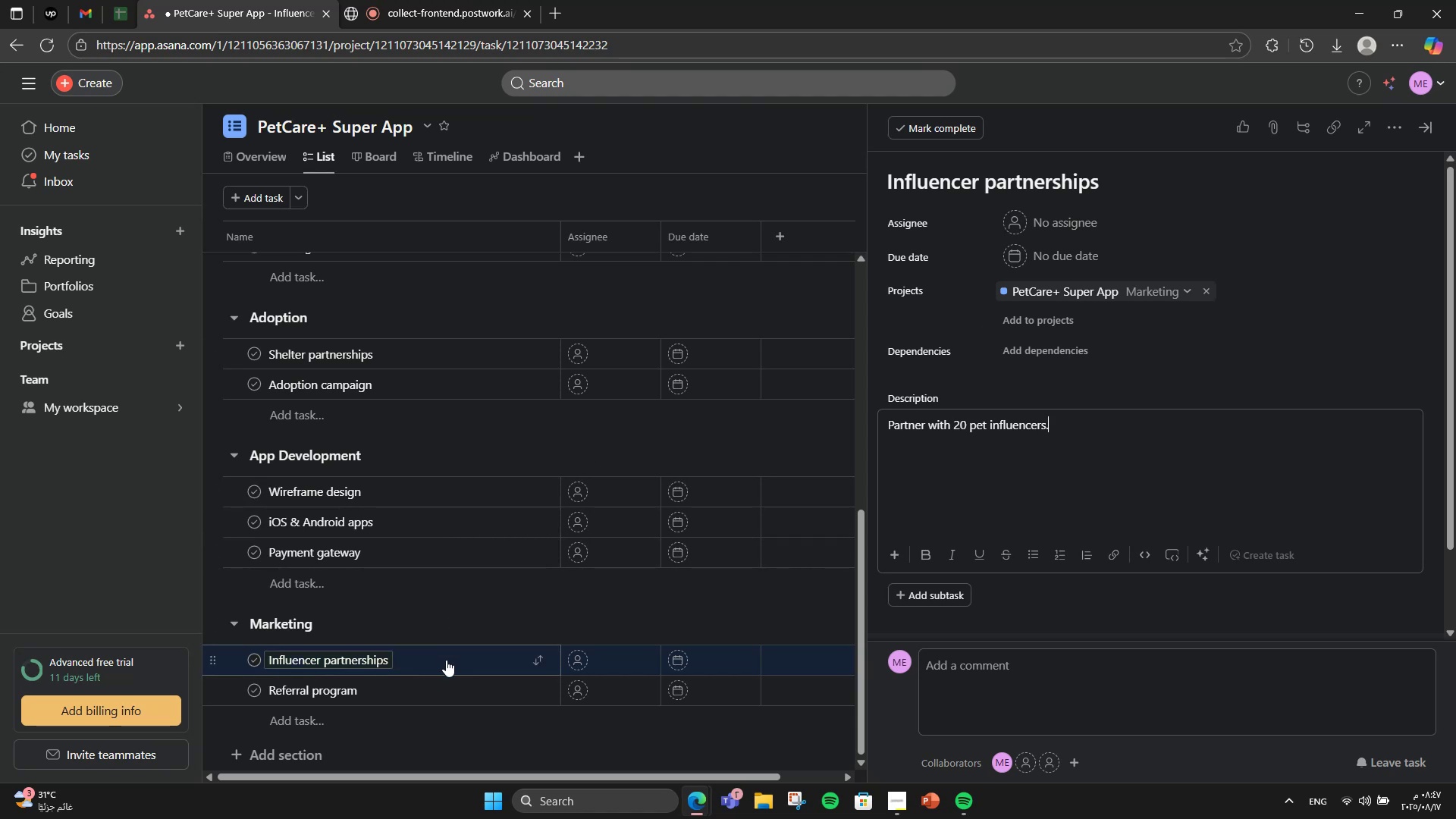 
left_click([439, 690])
 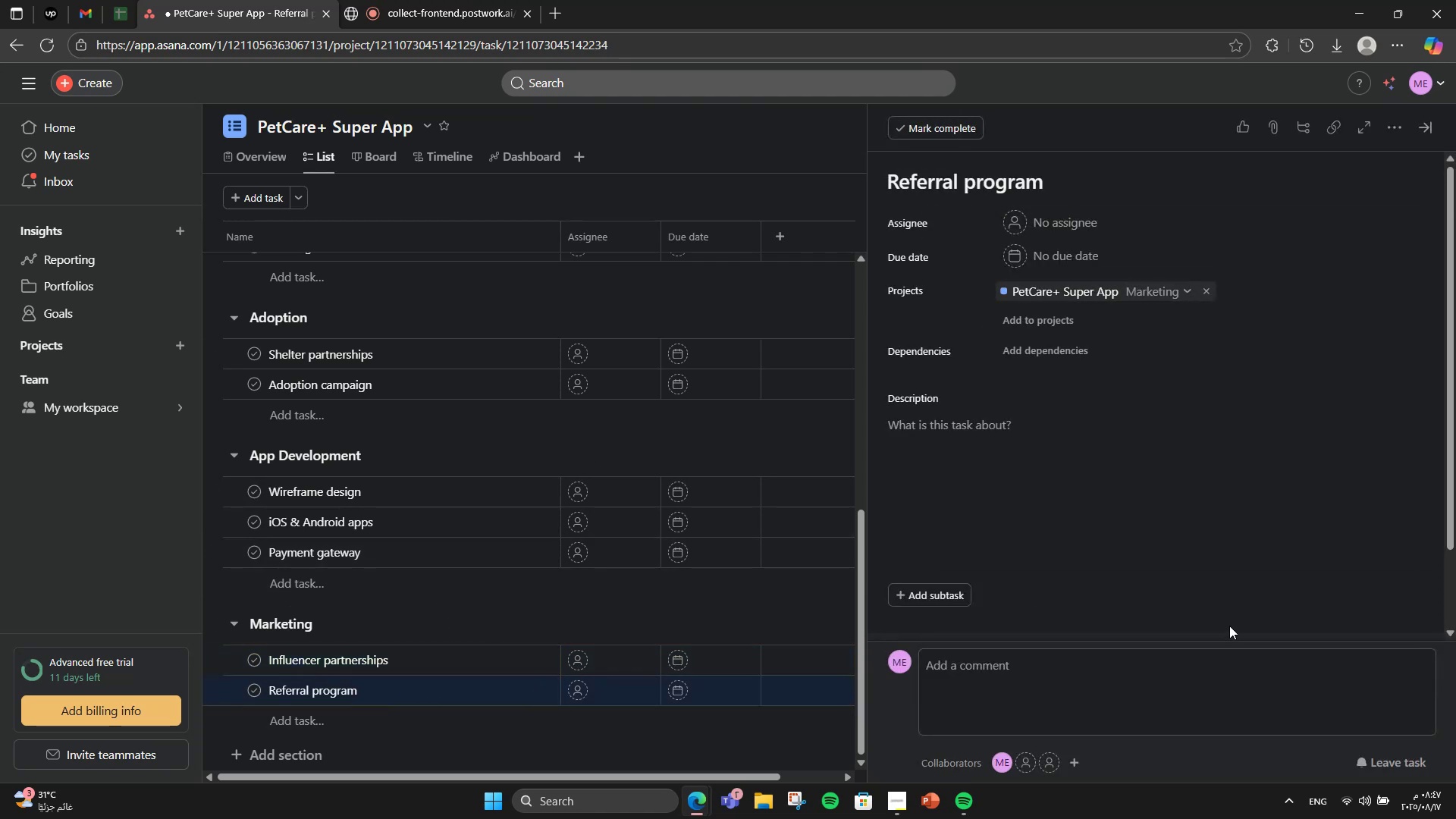 
left_click([1204, 547])
 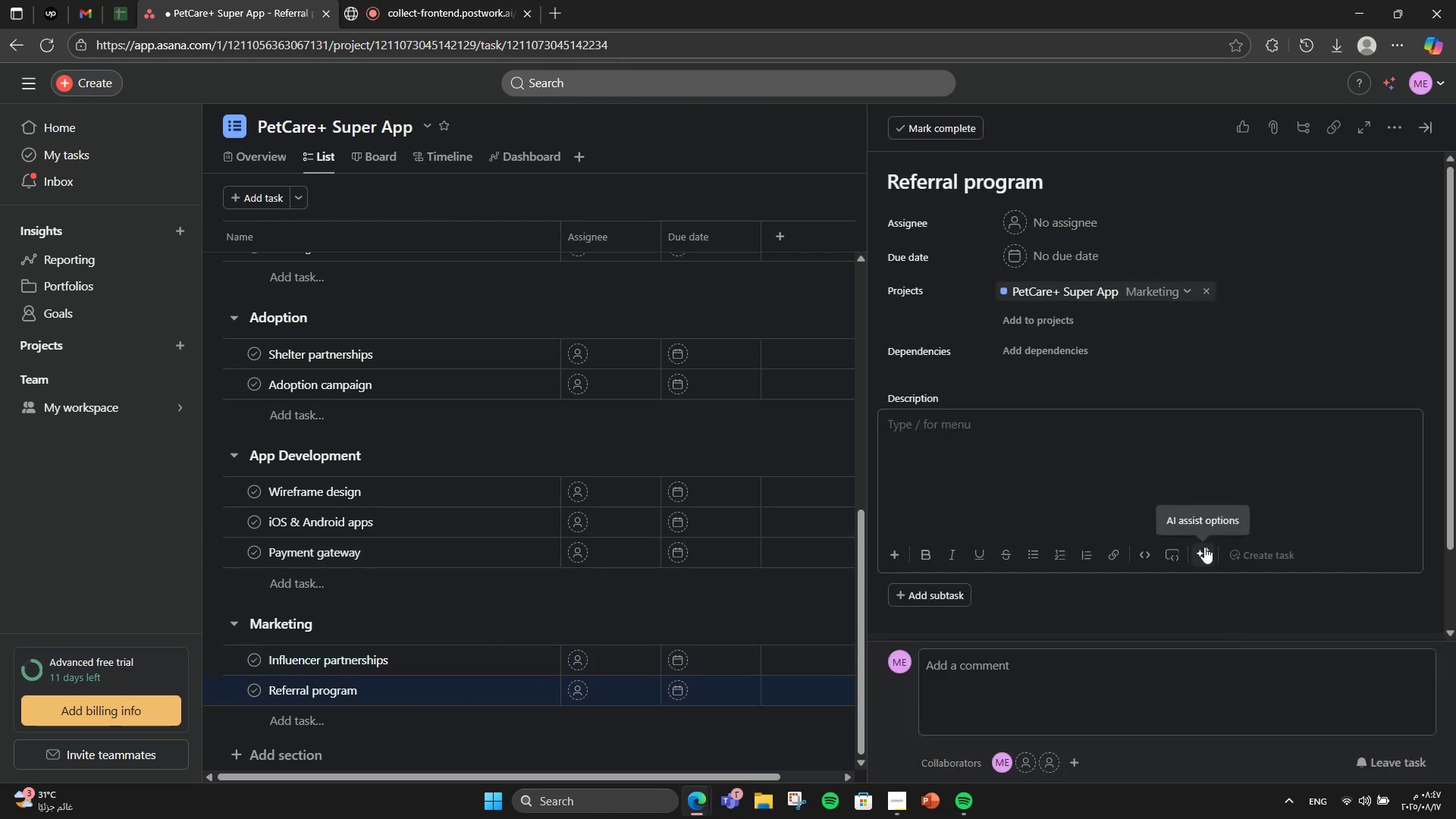 
type(Build reff)
key(Backspace)
type(erral system for i)
key(Backspace)
type(users.)
 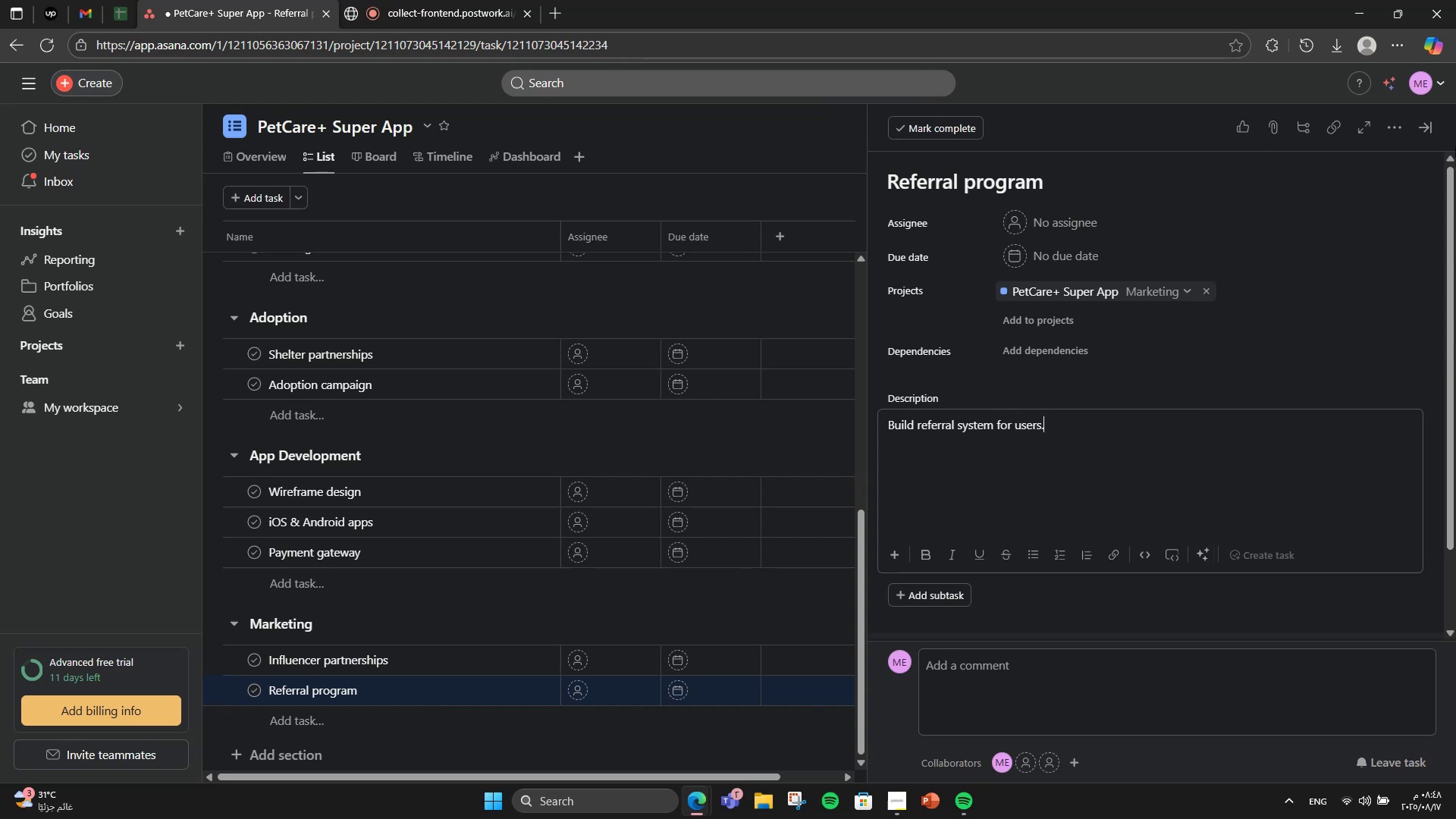 
left_click([1429, 117])
 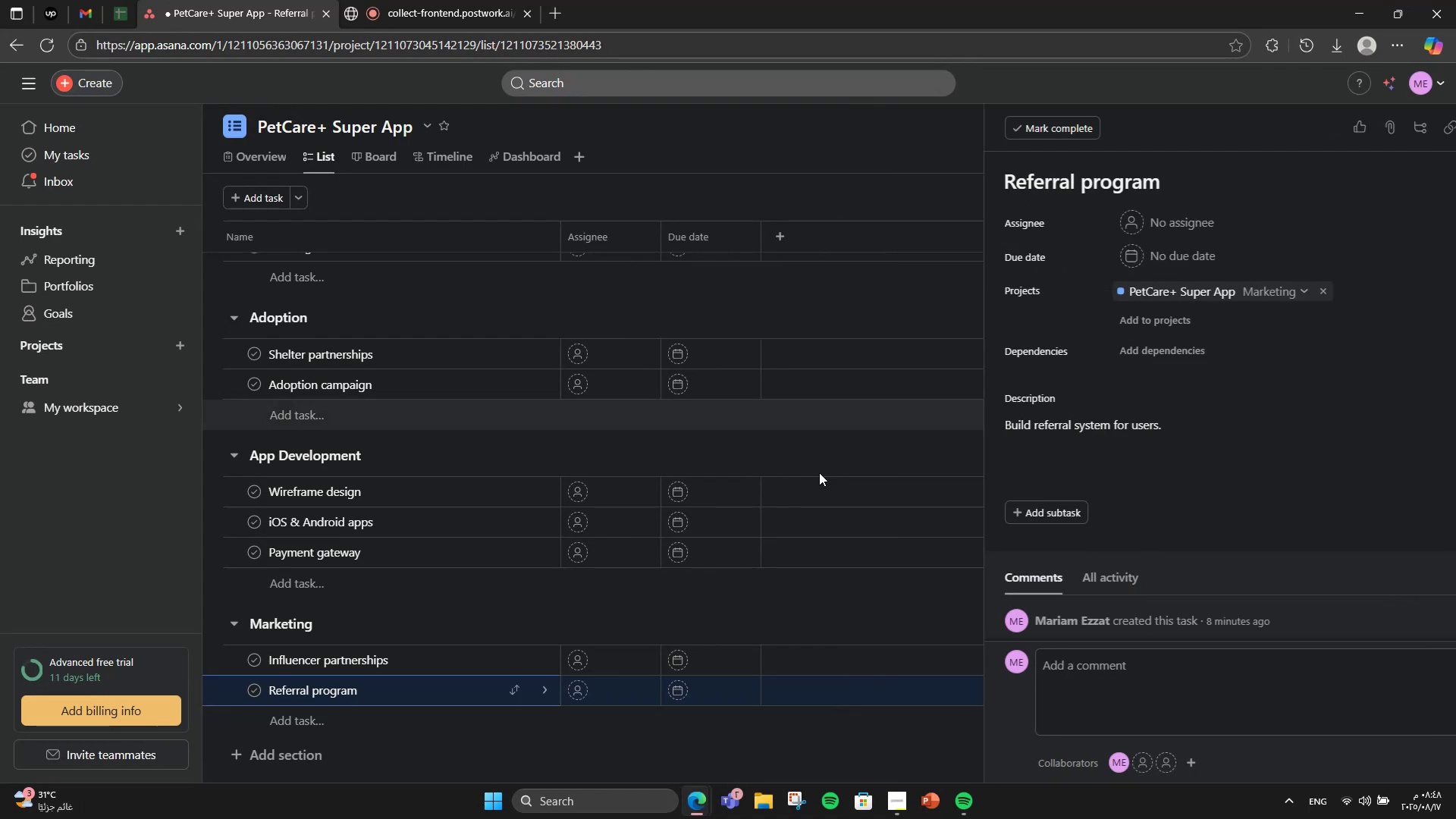 
scroll: coordinate [620, 630], scroll_direction: up, amount: 8.0
 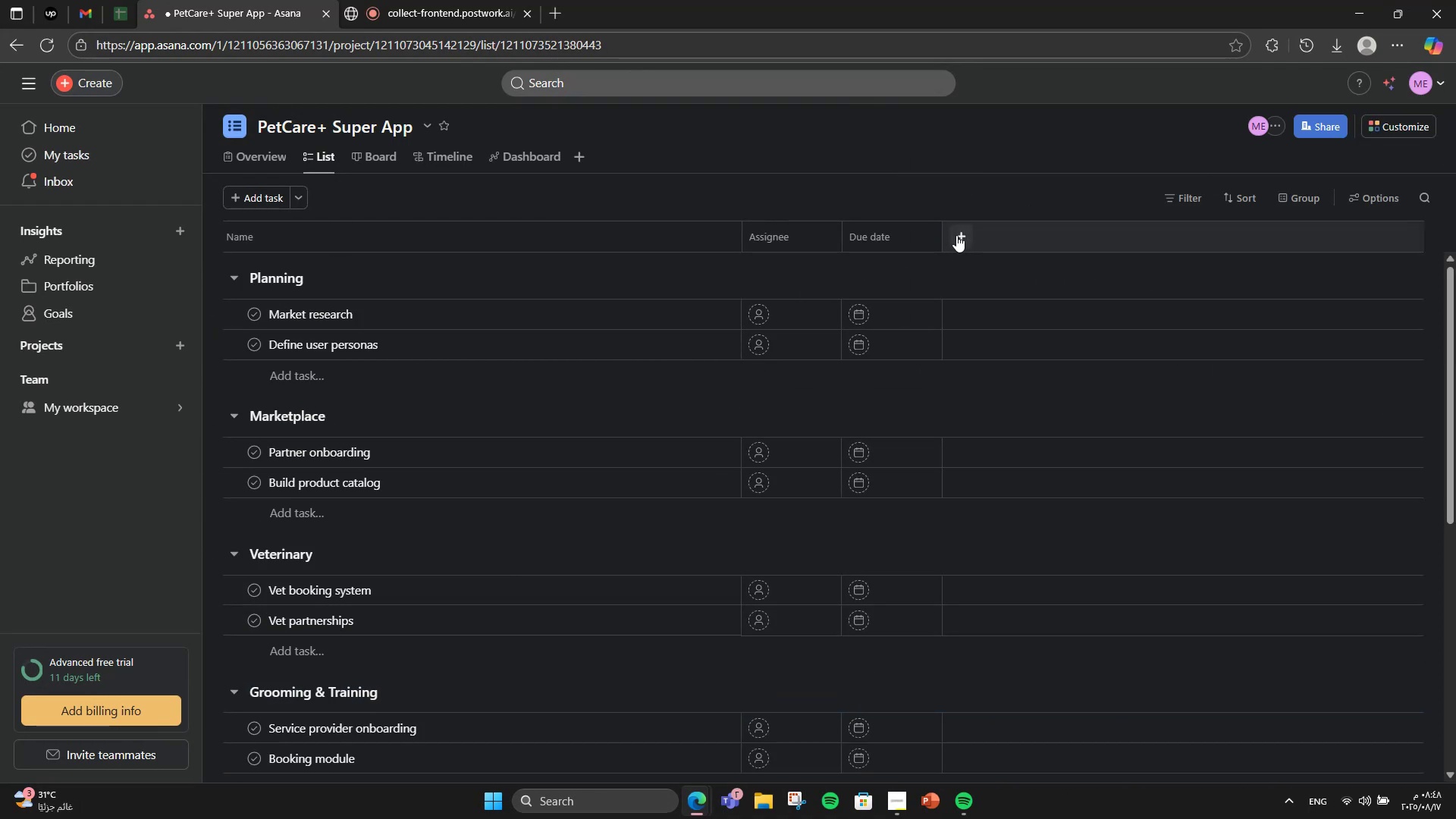 
left_click([956, 235])
 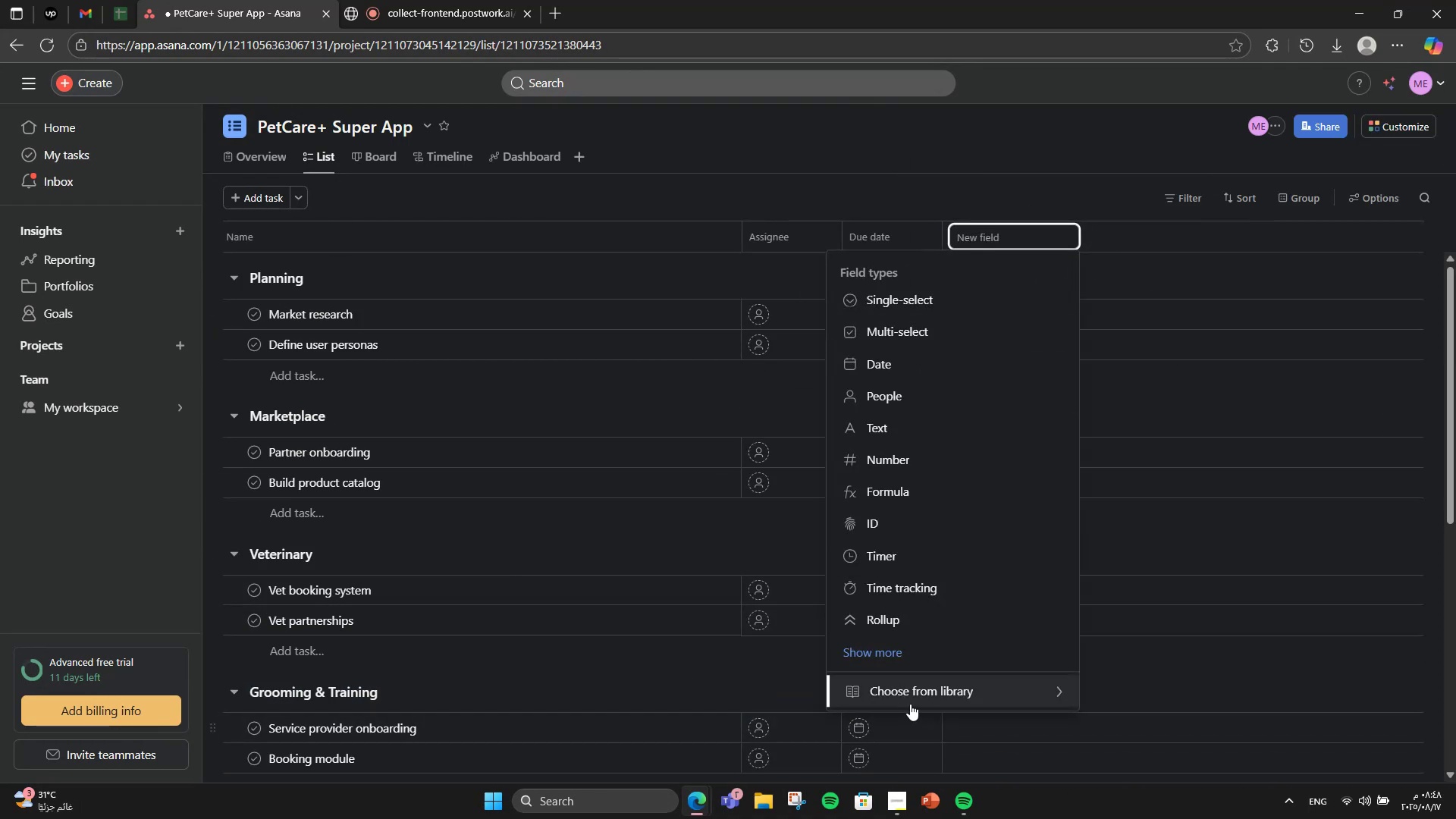 
left_click([910, 704])
 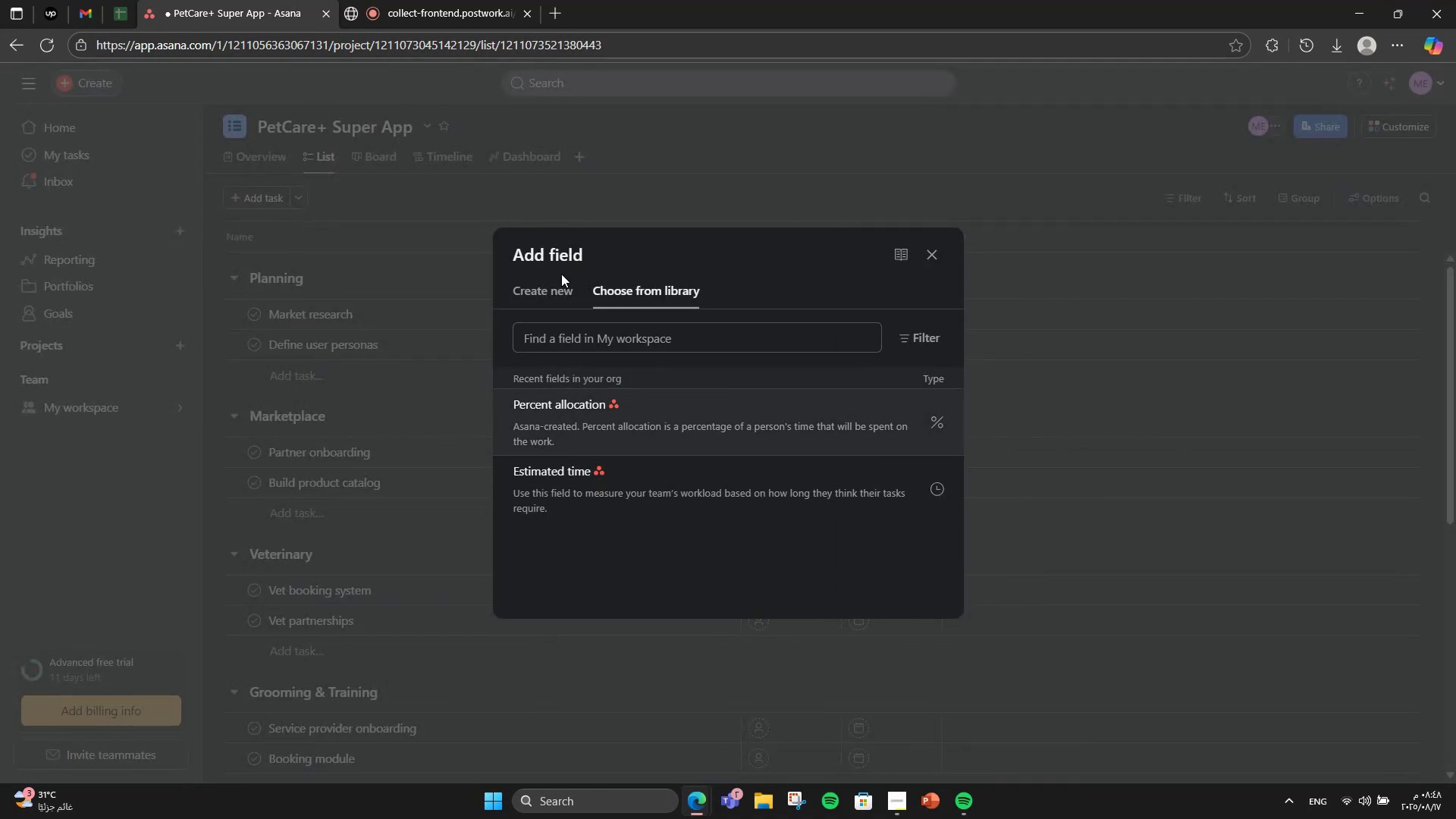 
left_click([548, 284])
 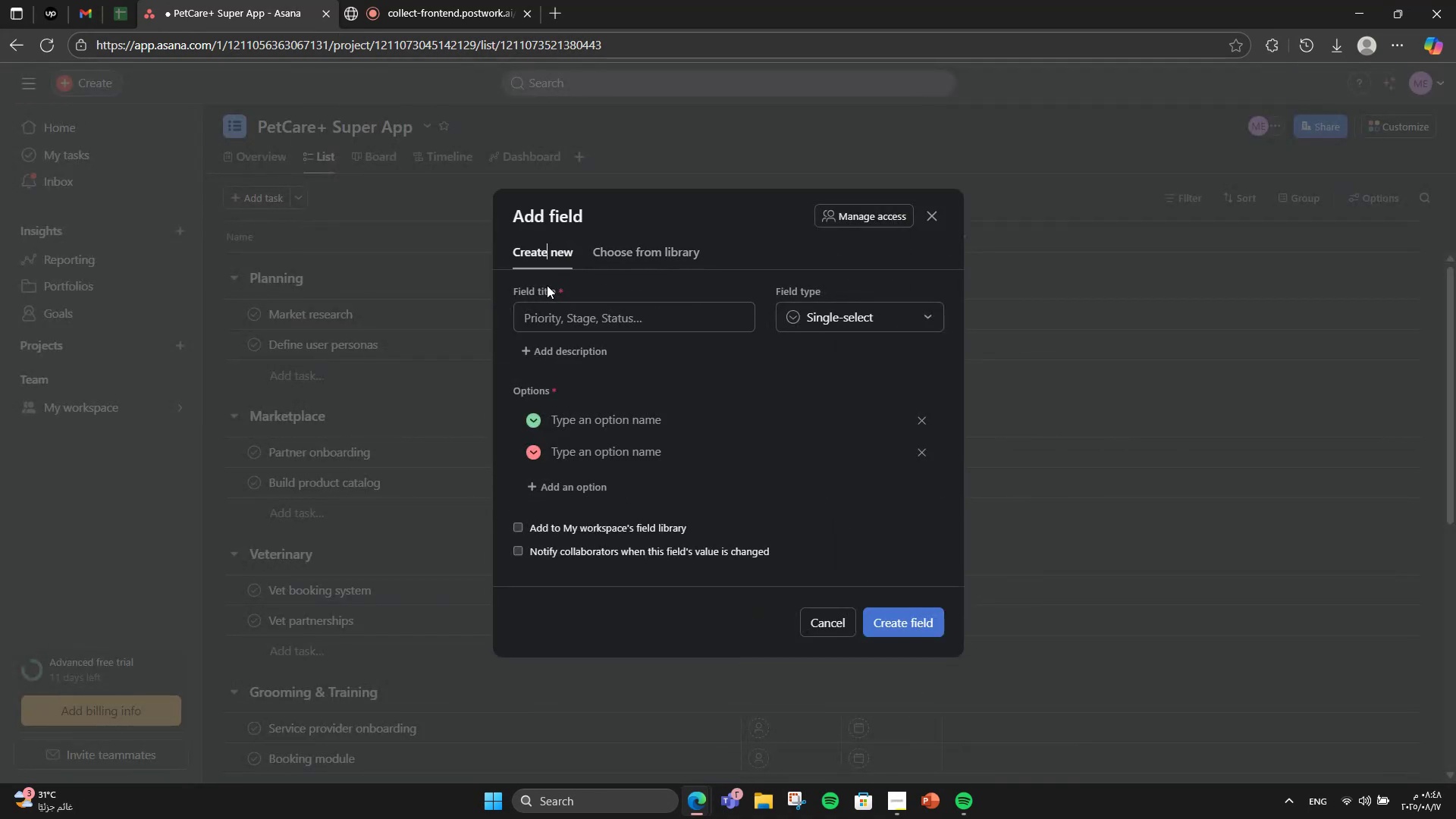 
left_click([566, 315])
 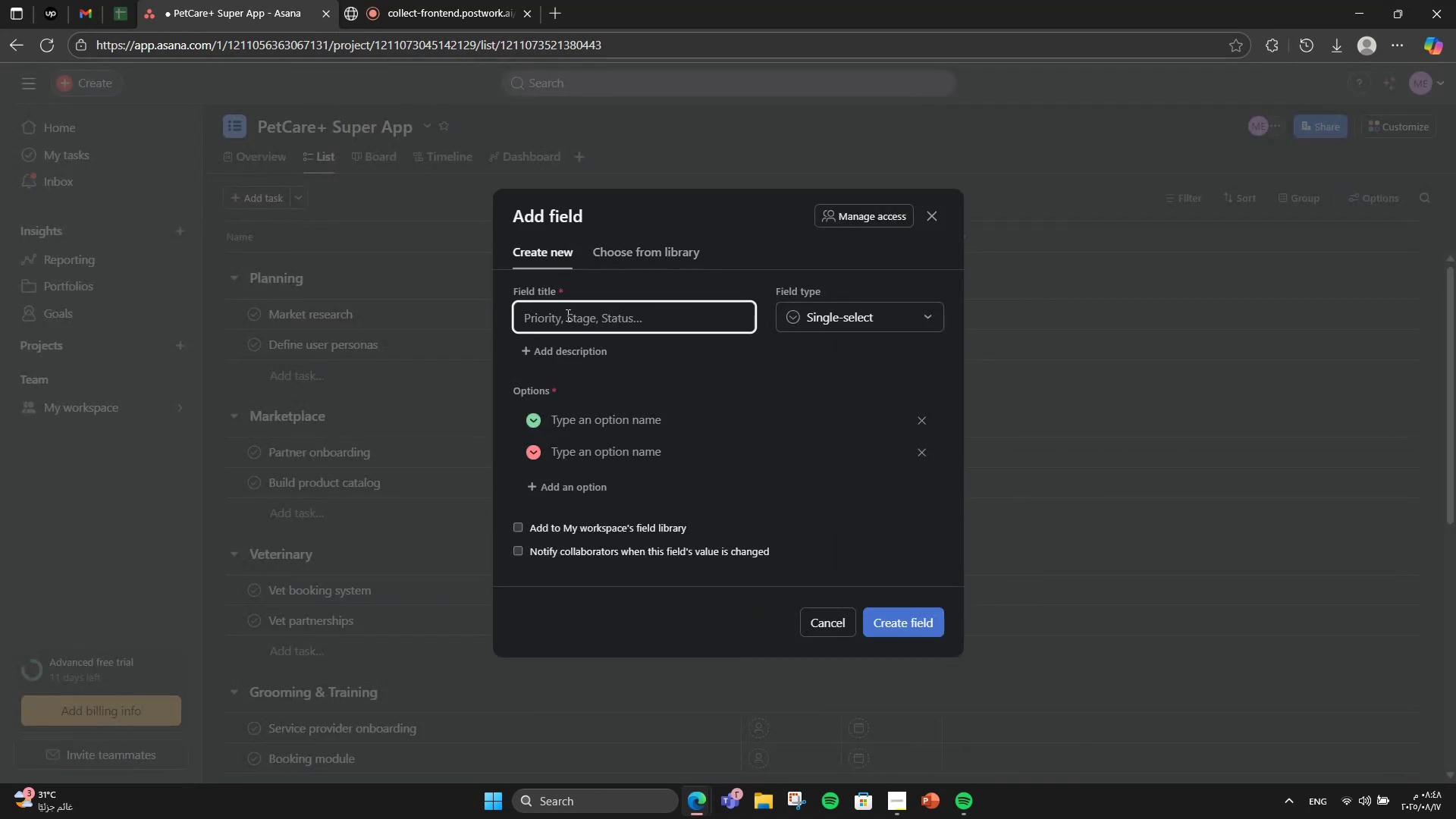 
type(Priority)
 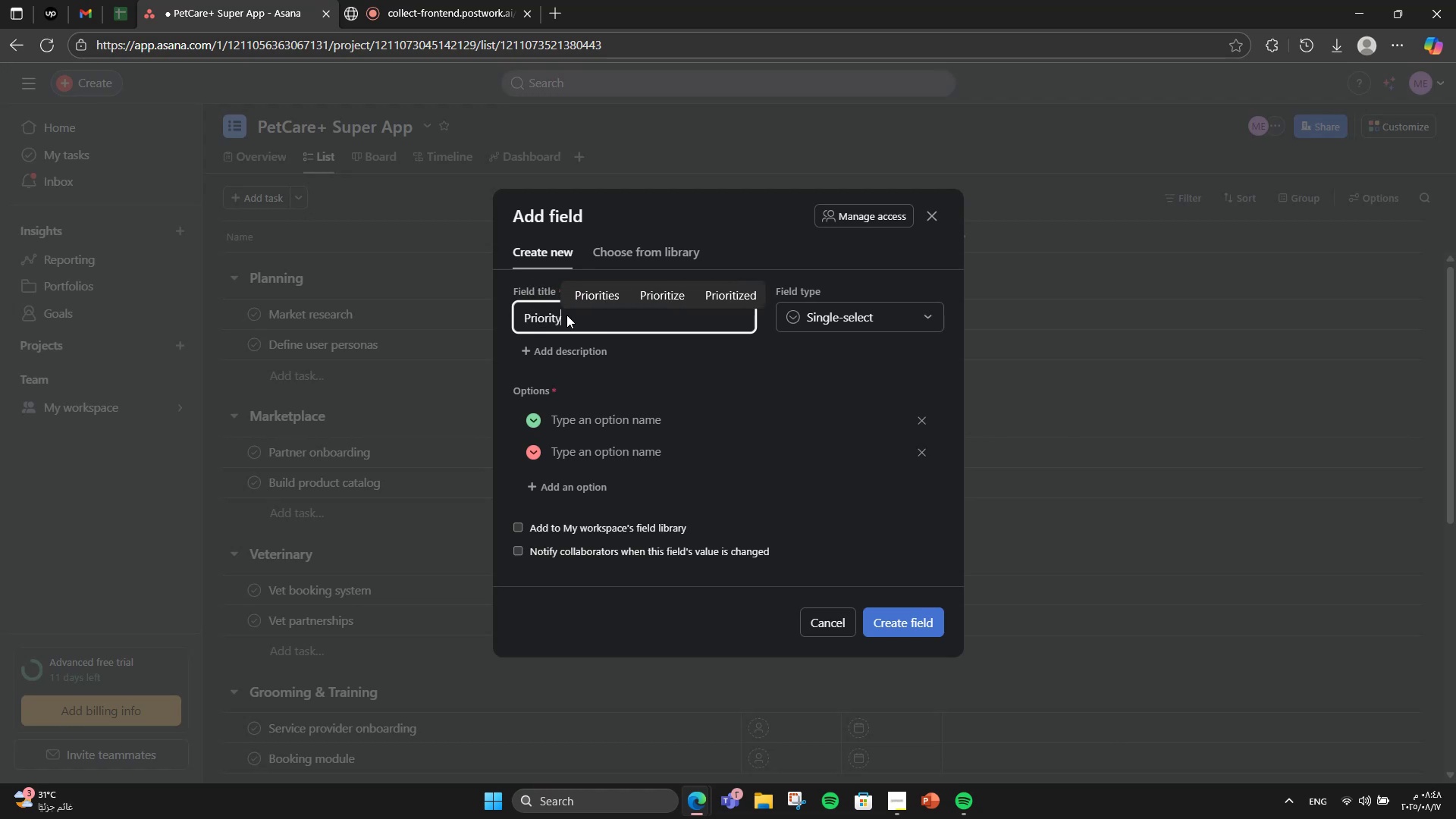 
wait(8.29)
 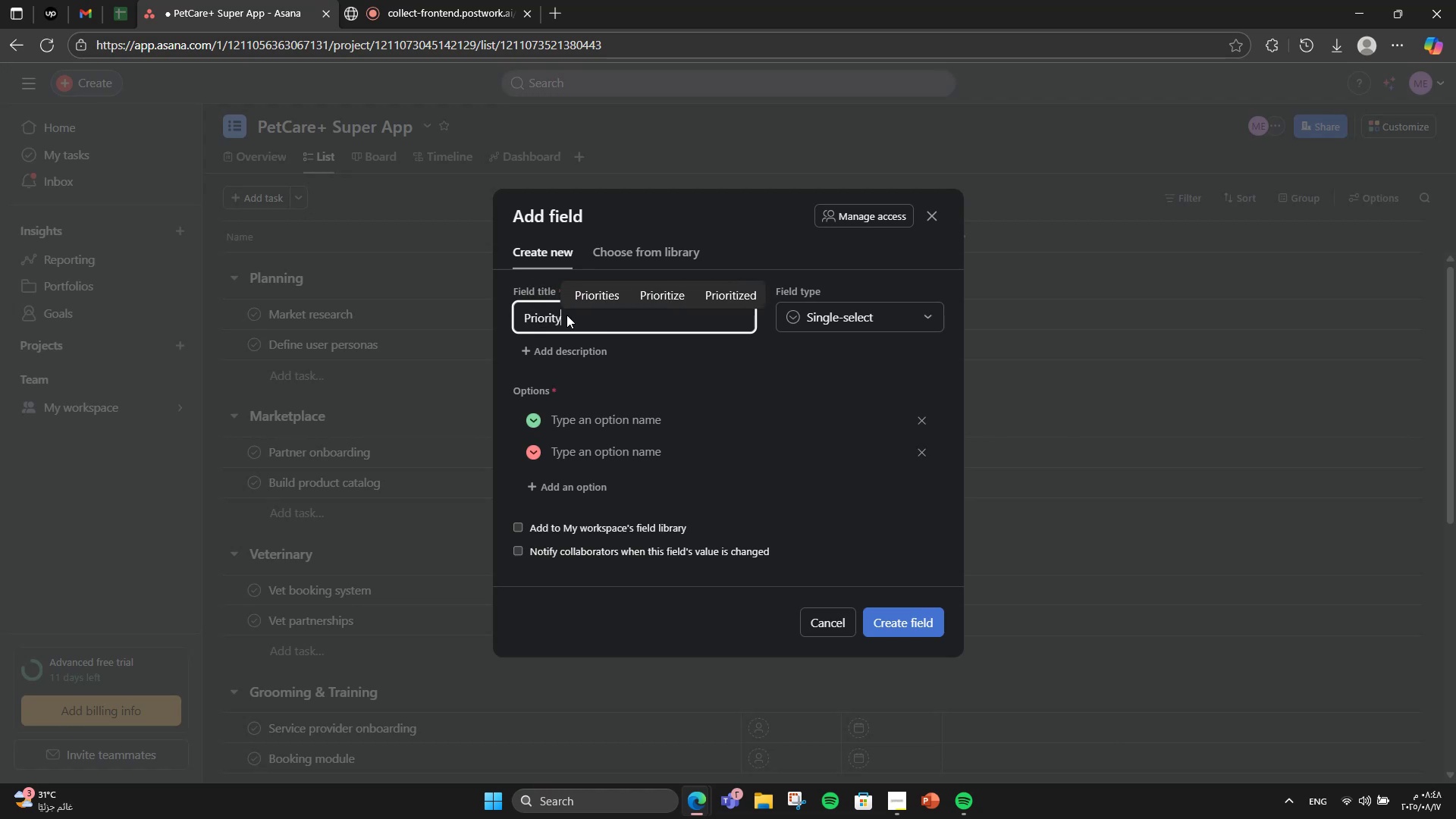 
left_click([609, 428])
 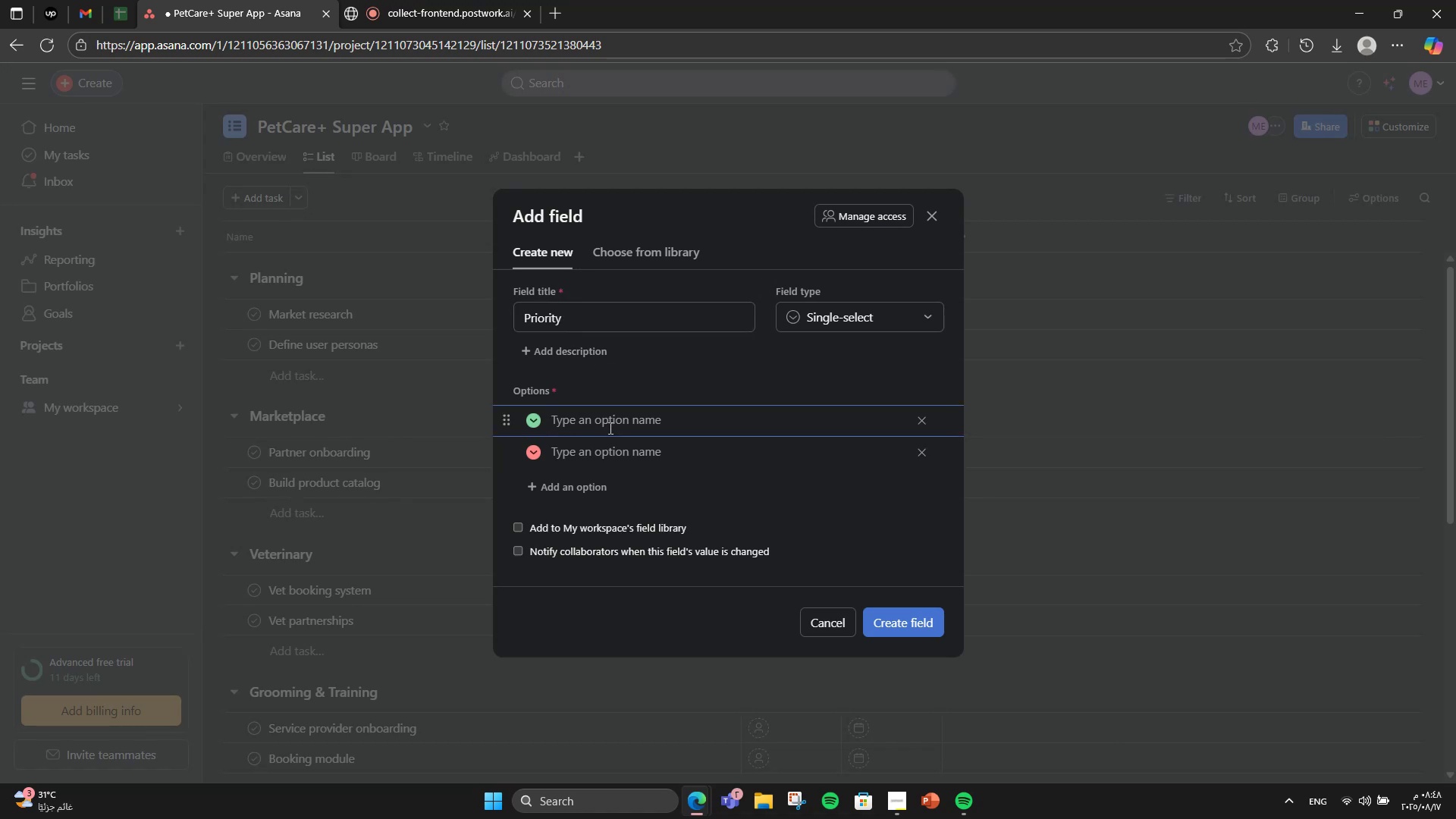 
type(High)
 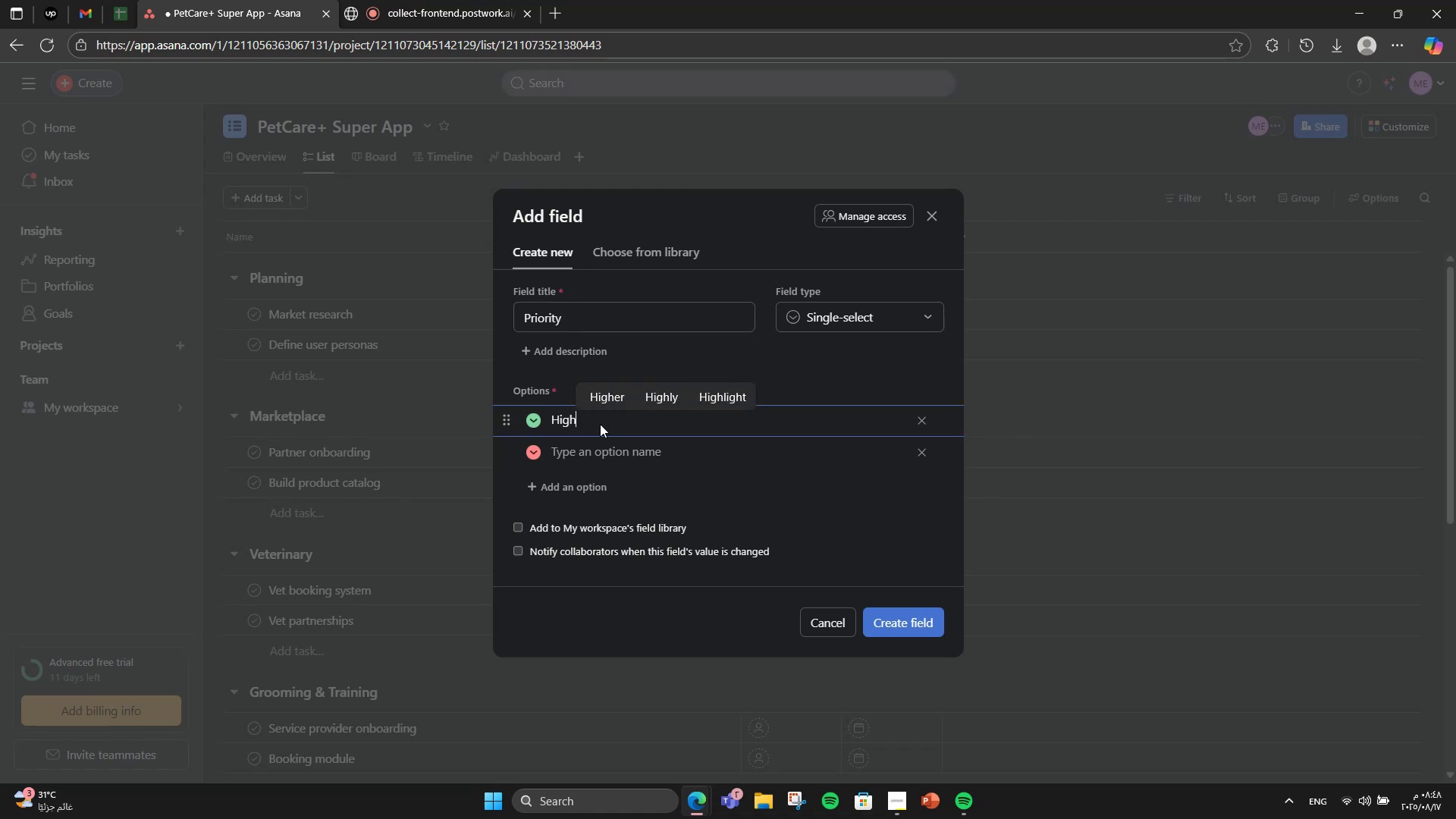 
key(Enter)
 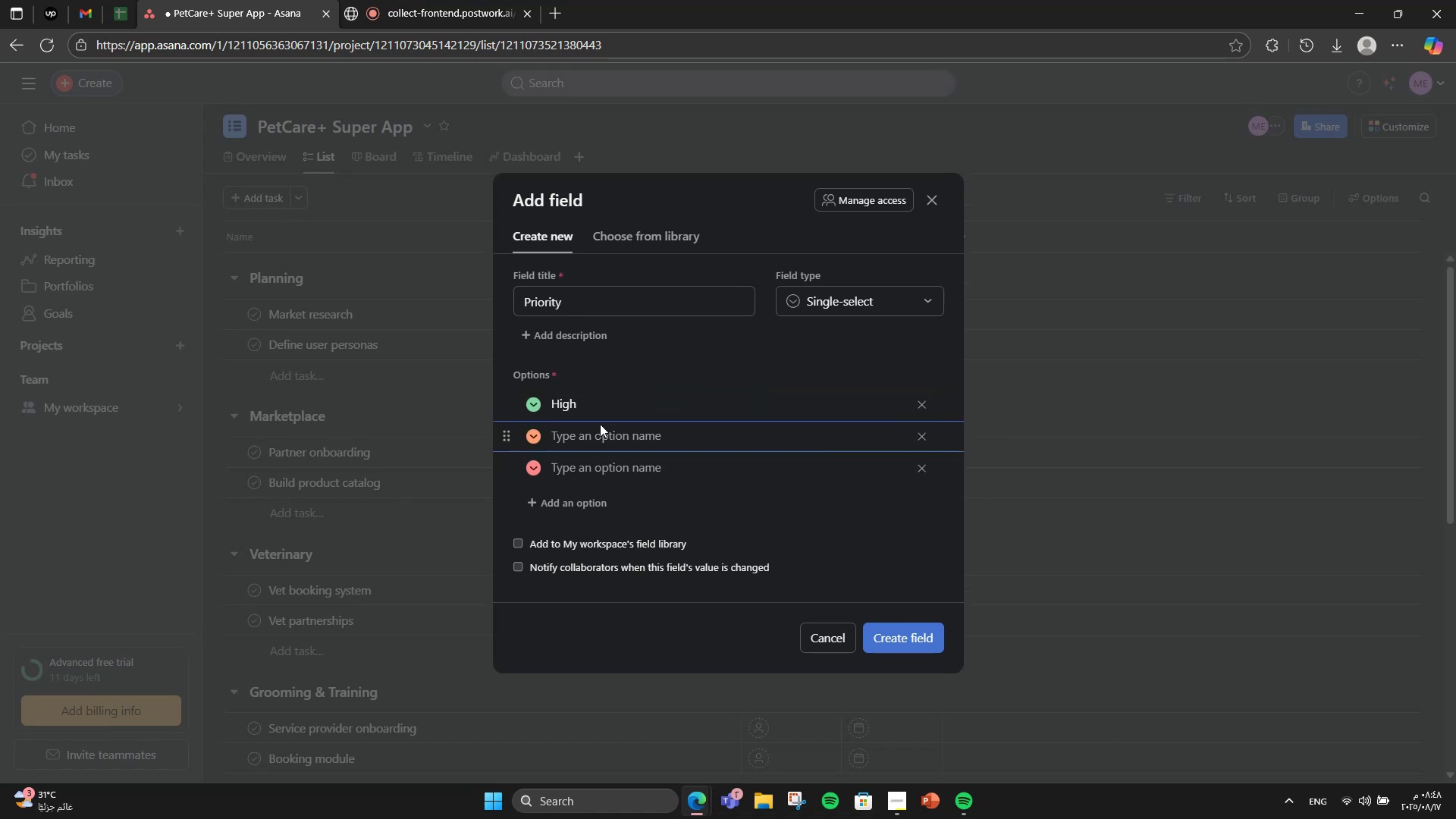 
type(Medium)
 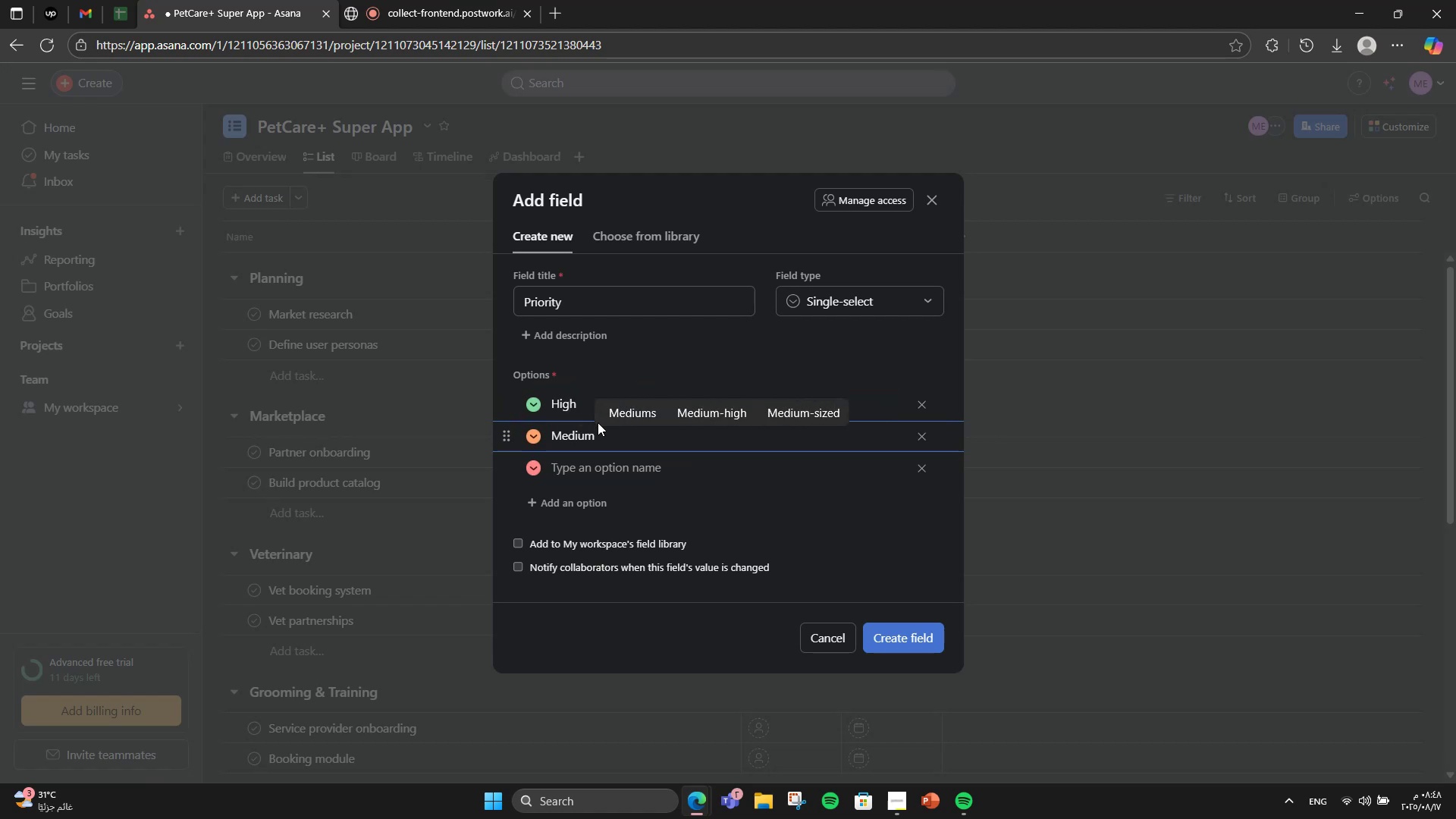 
key(Enter)
 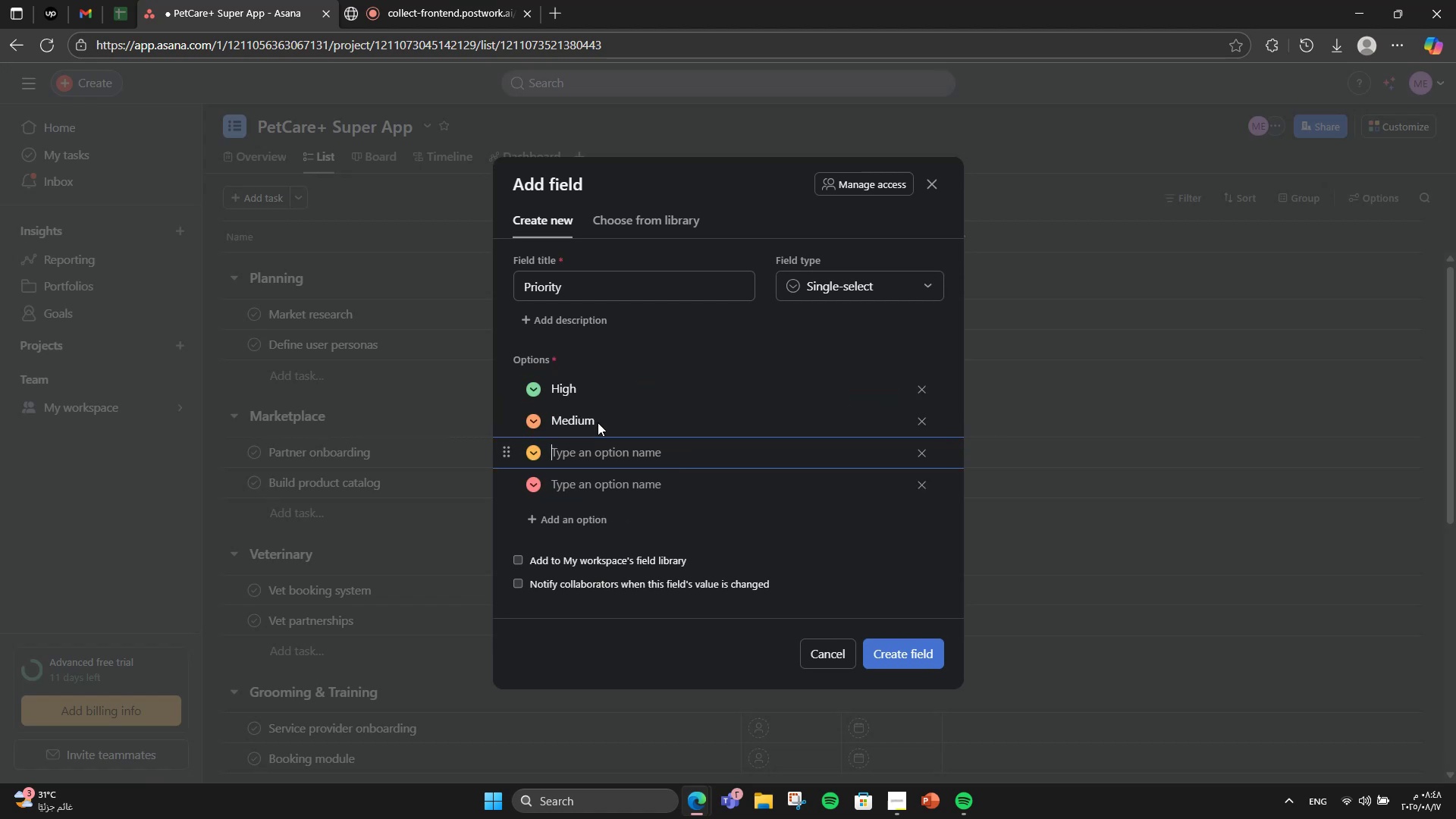 
type(Low)
 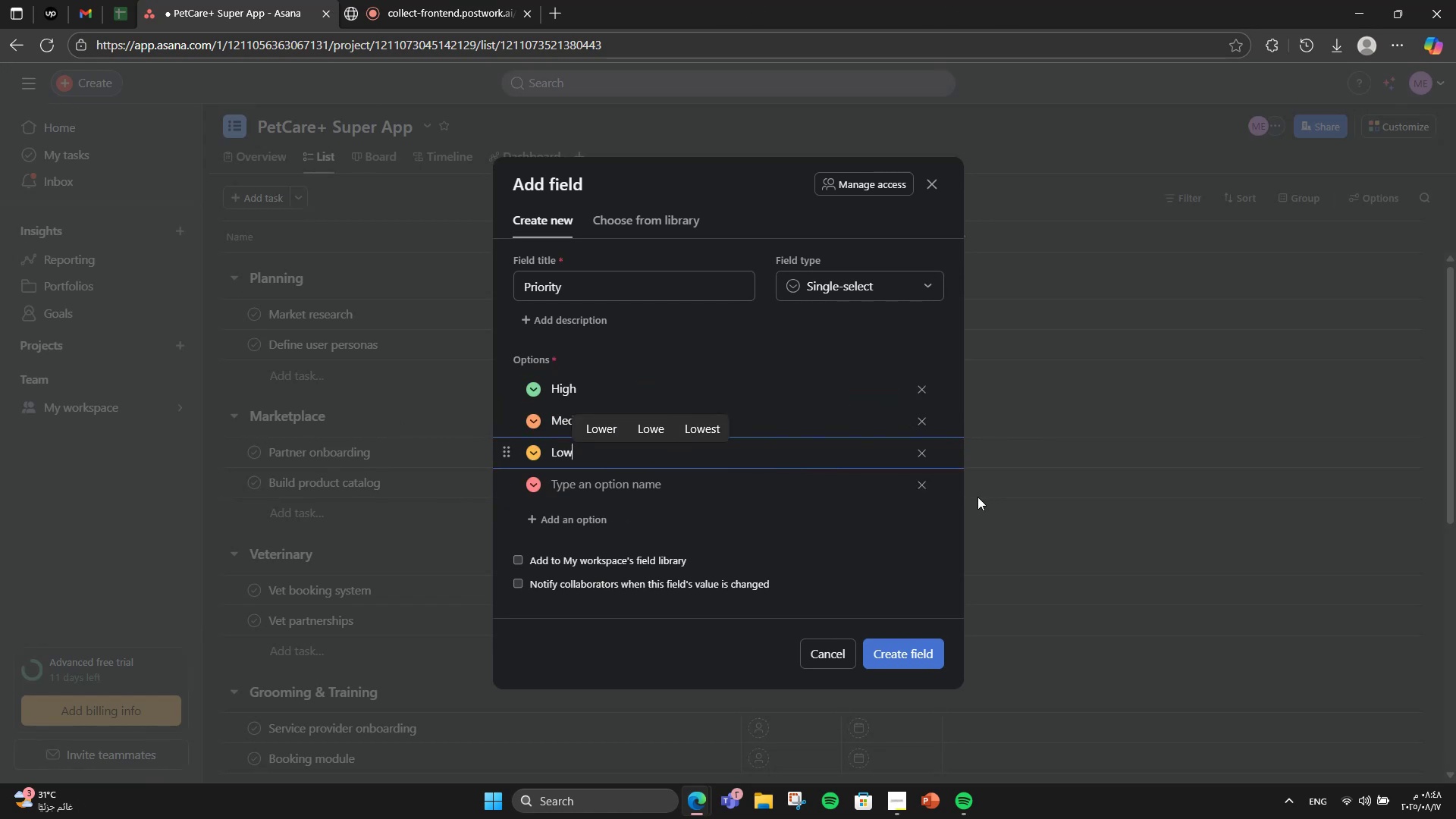 
left_click([915, 491])
 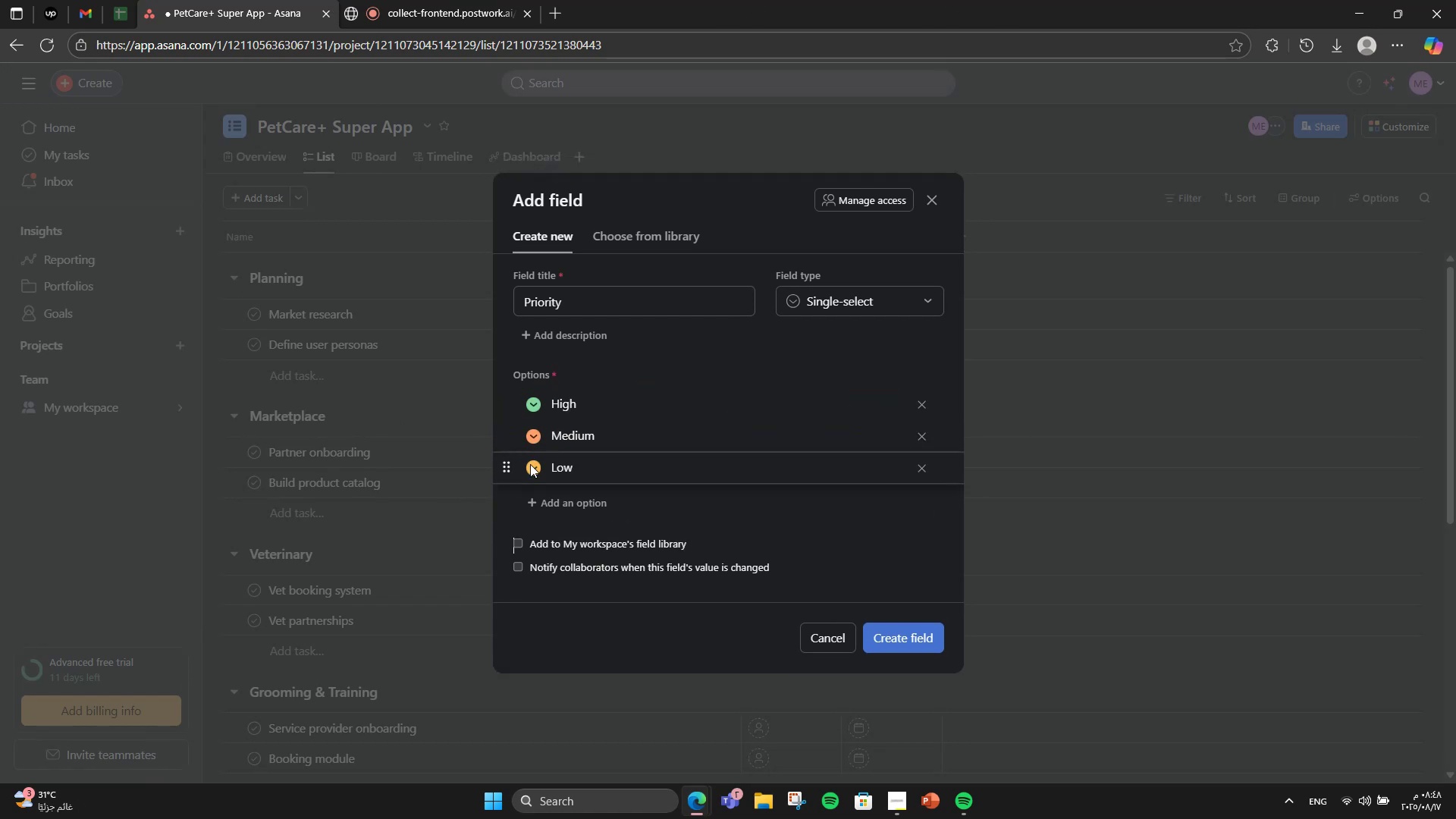 
left_click([538, 473])
 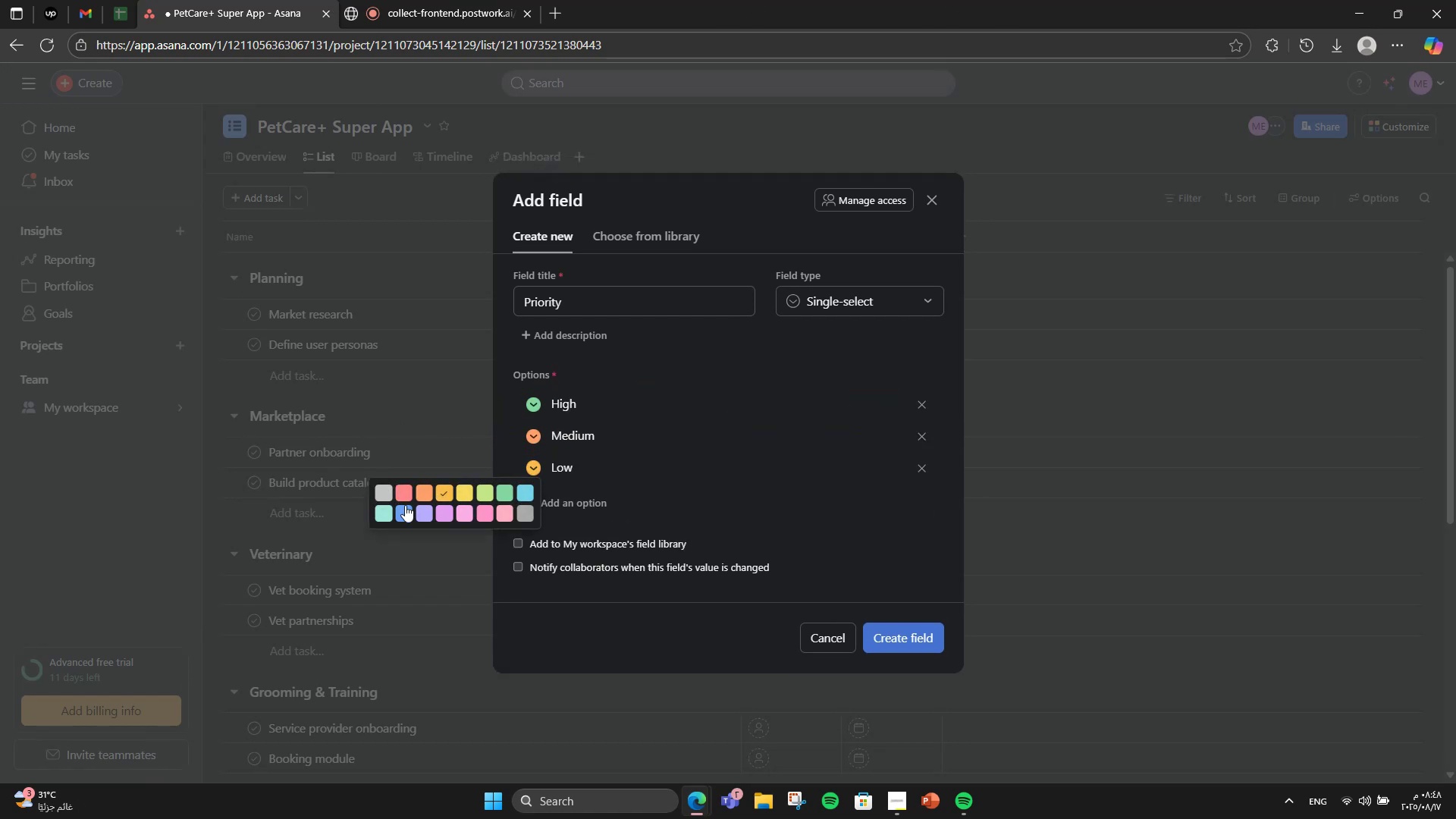 
left_click([399, 494])
 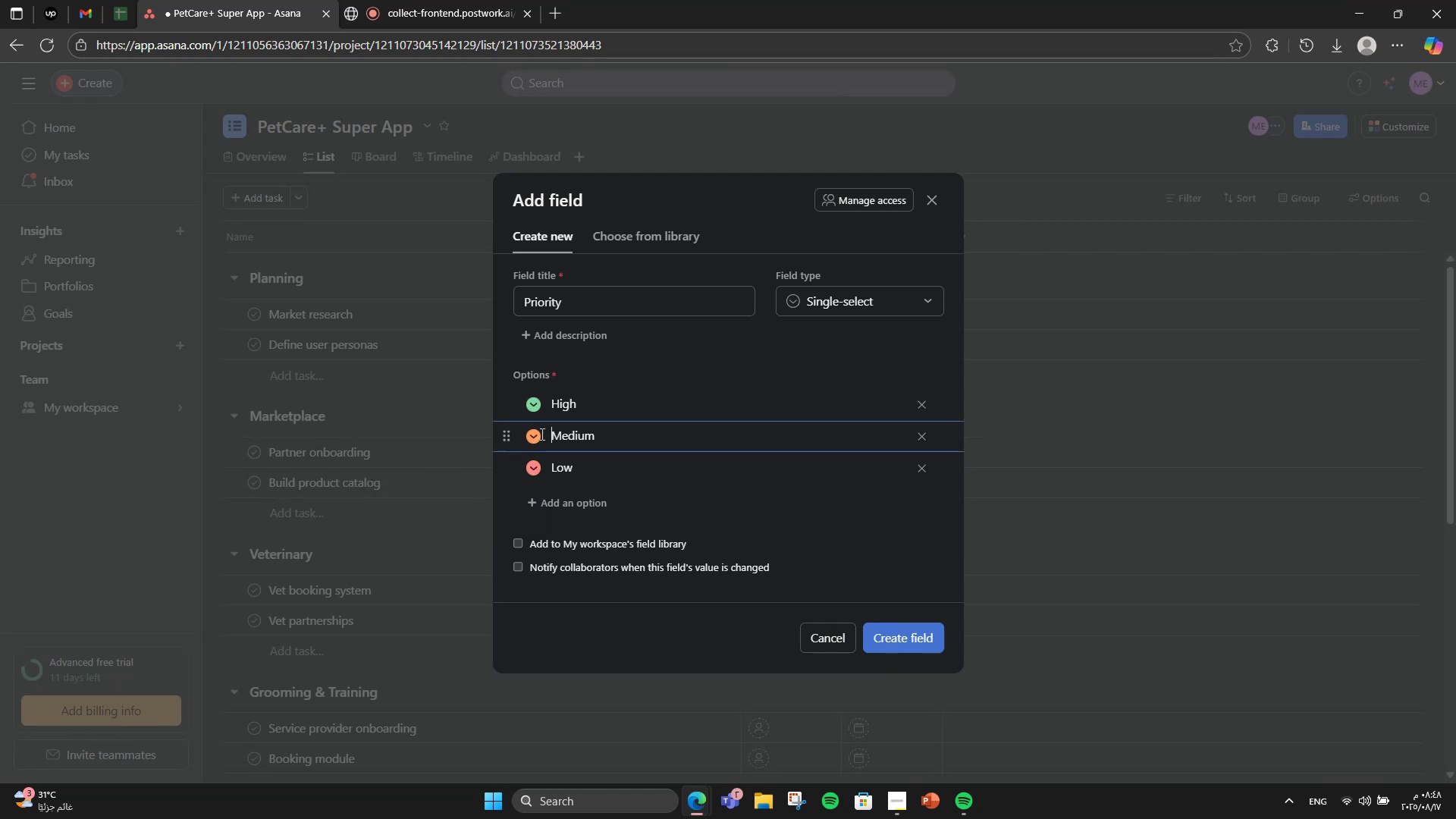 
double_click([535, 432])
 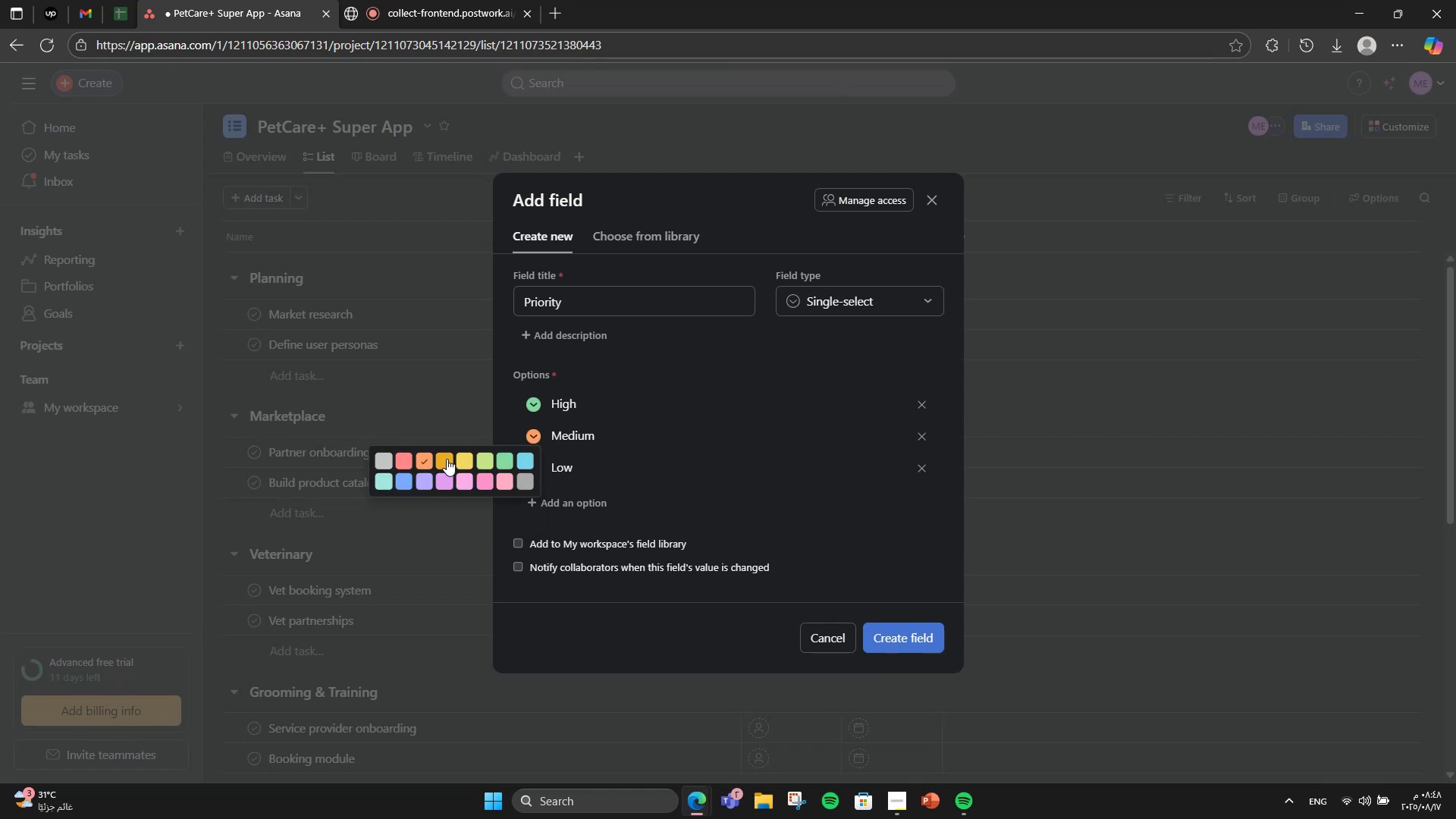 
left_click([446, 460])
 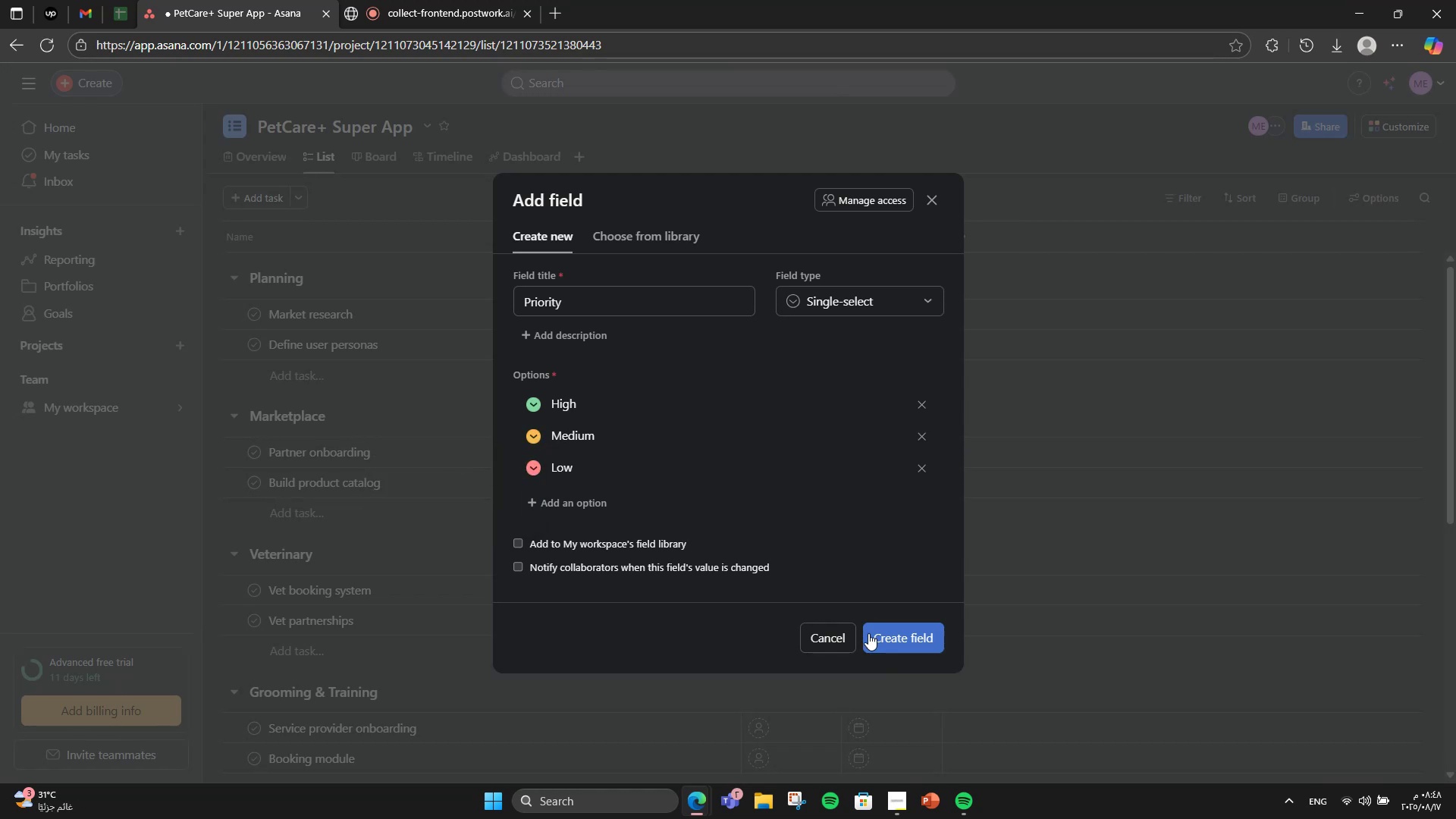 
left_click([899, 630])
 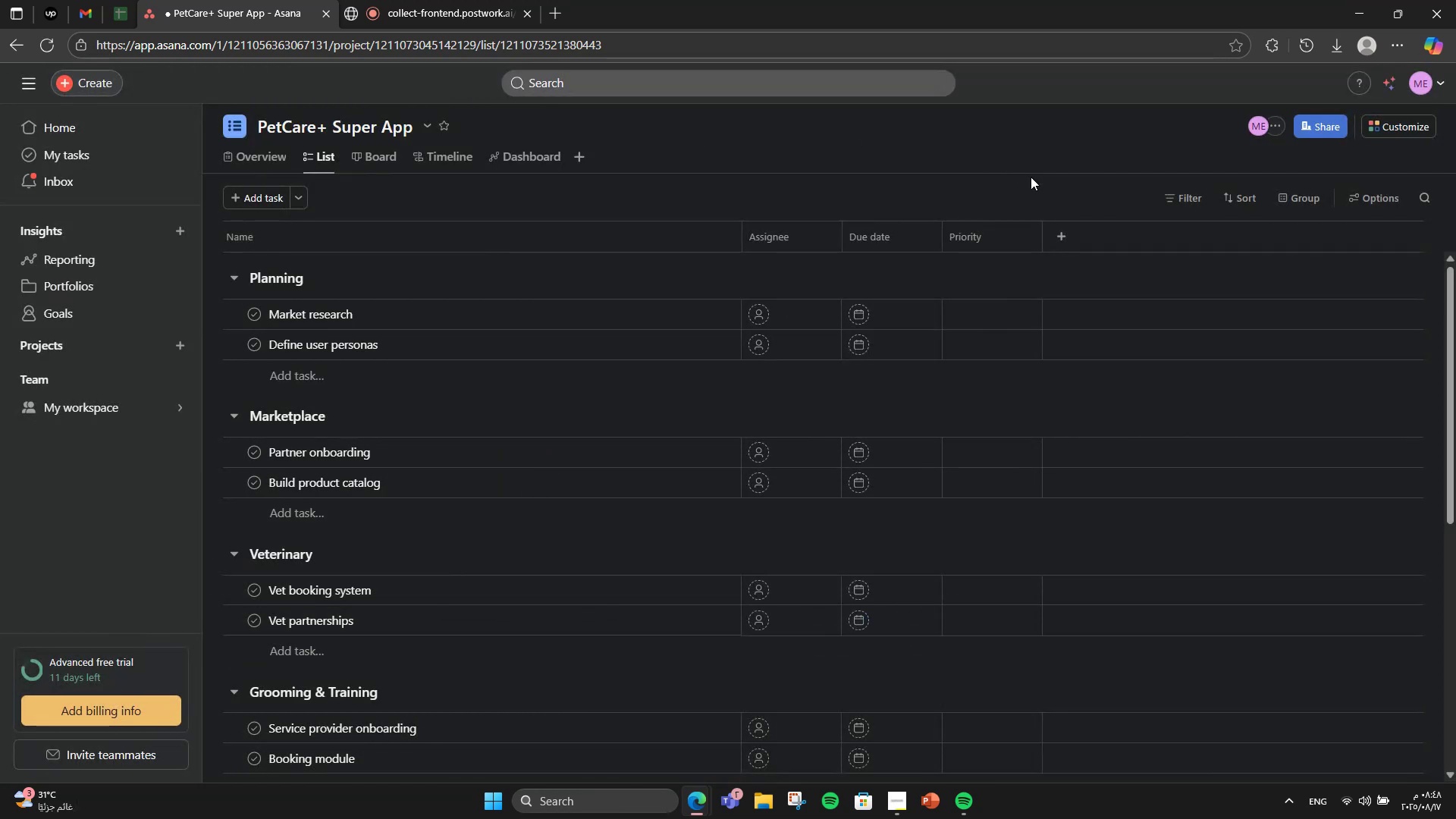 
left_click([1065, 229])
 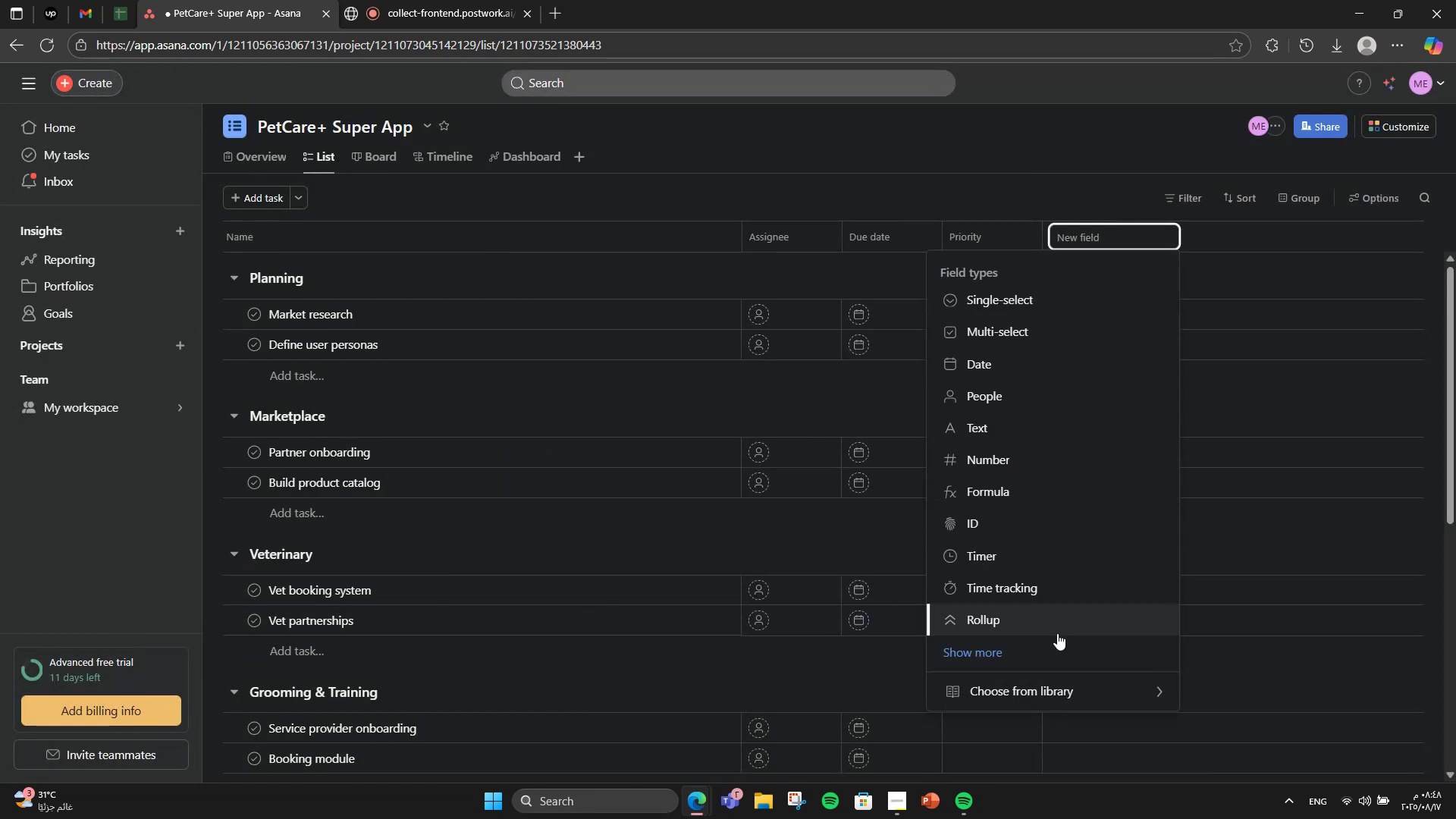 
scroll: coordinate [1044, 682], scroll_direction: up, amount: 1.0
 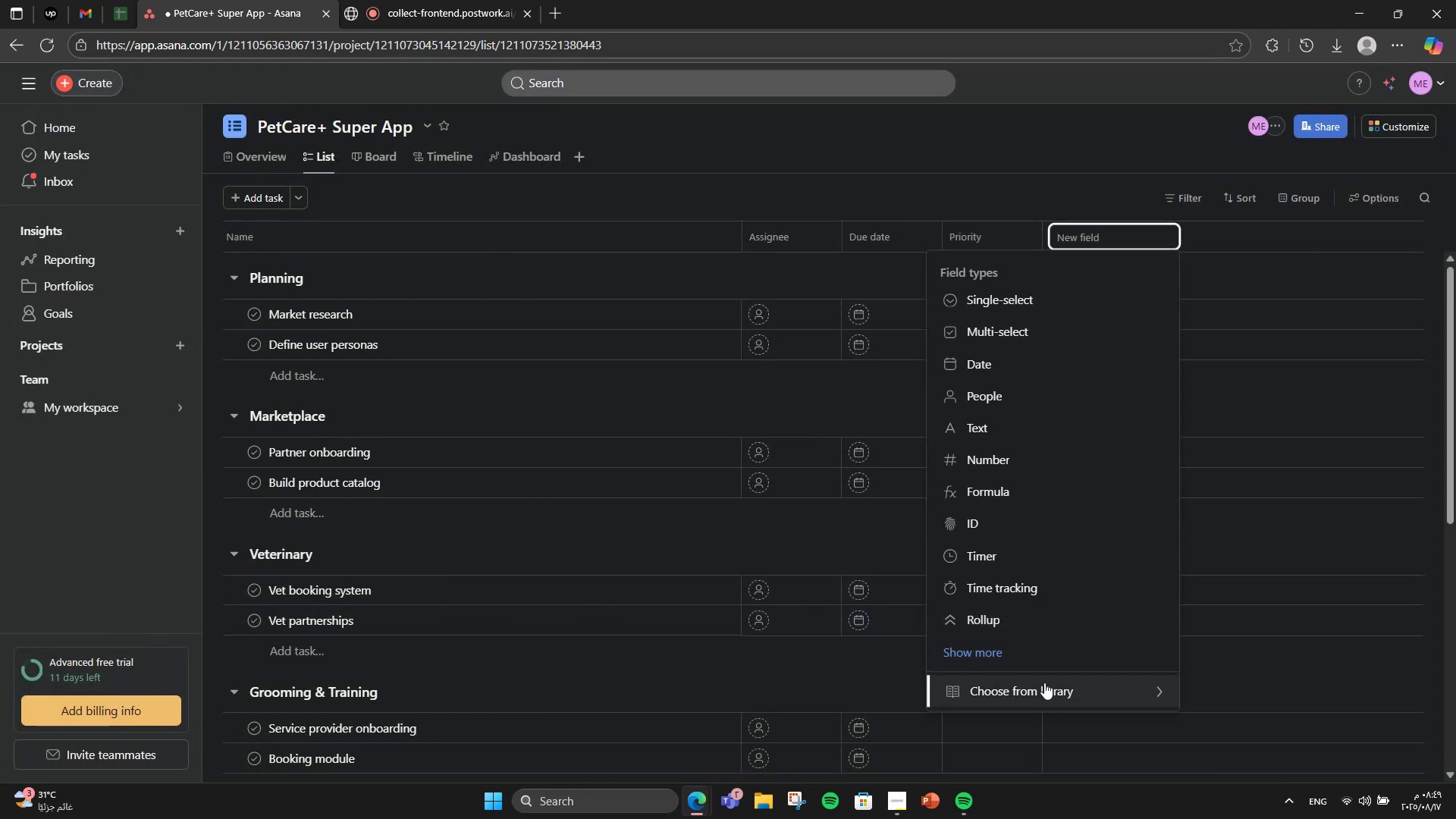 
left_click([1044, 682])
 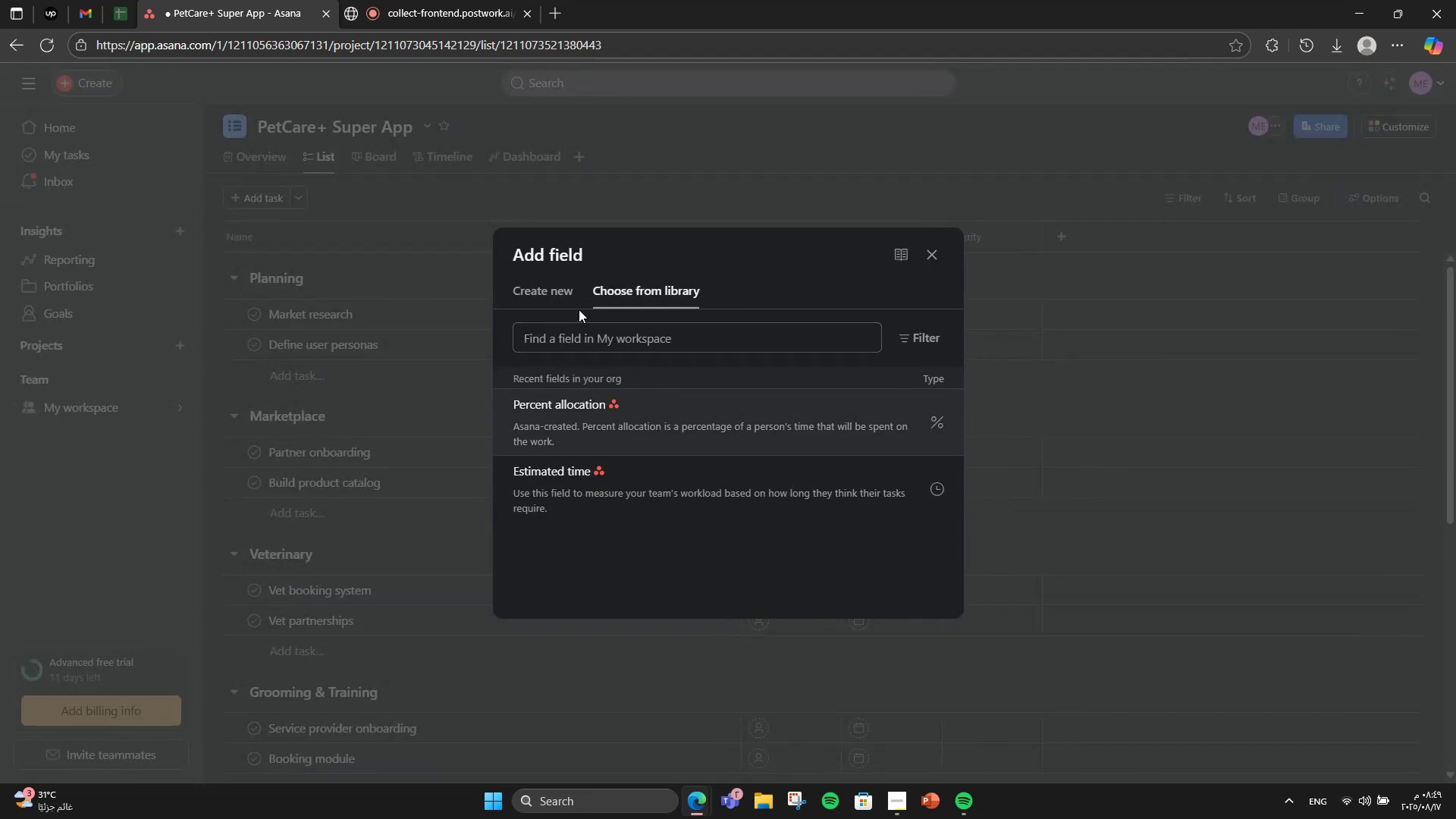 
left_click([534, 287])
 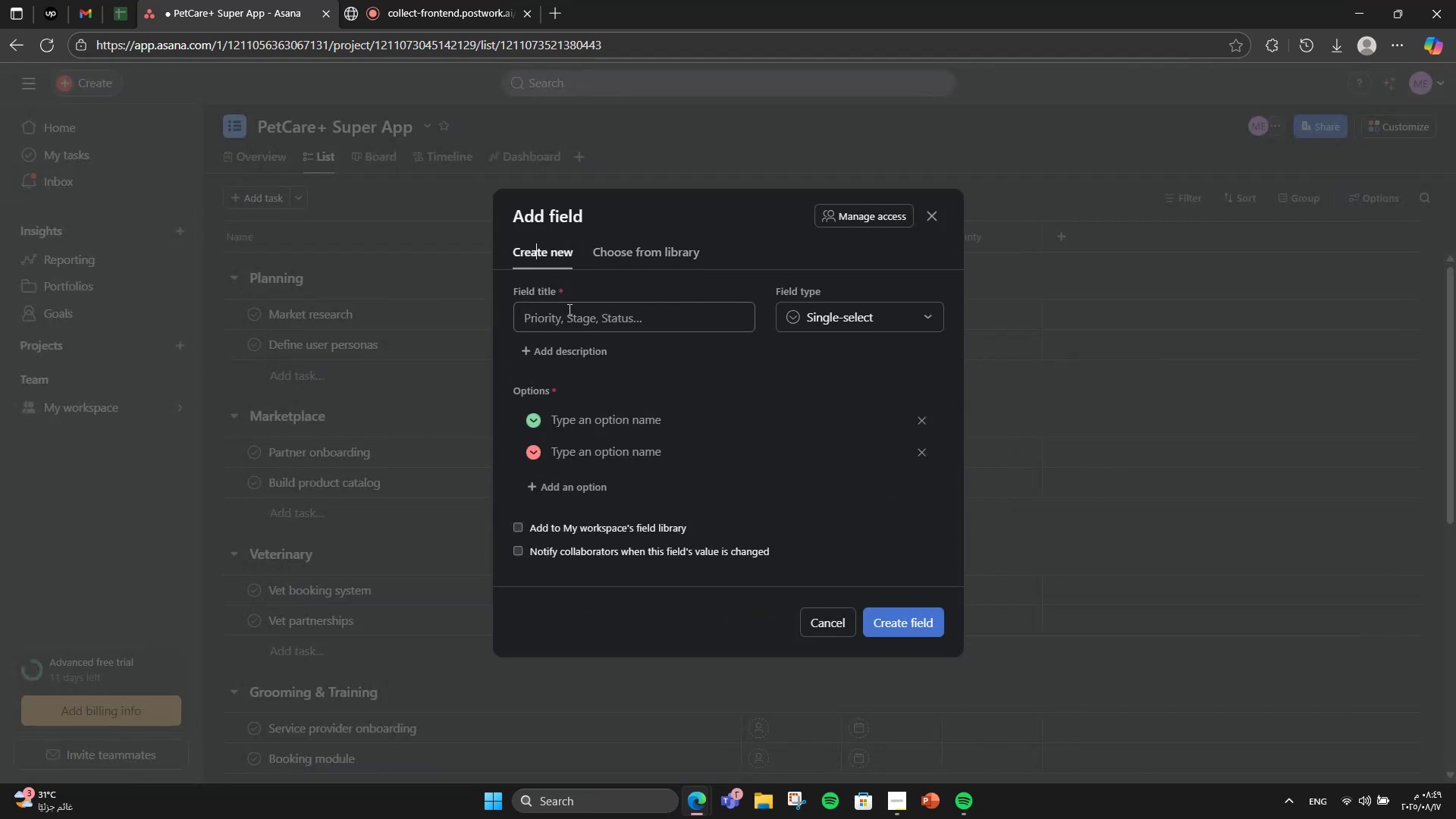 
left_click([568, 309])
 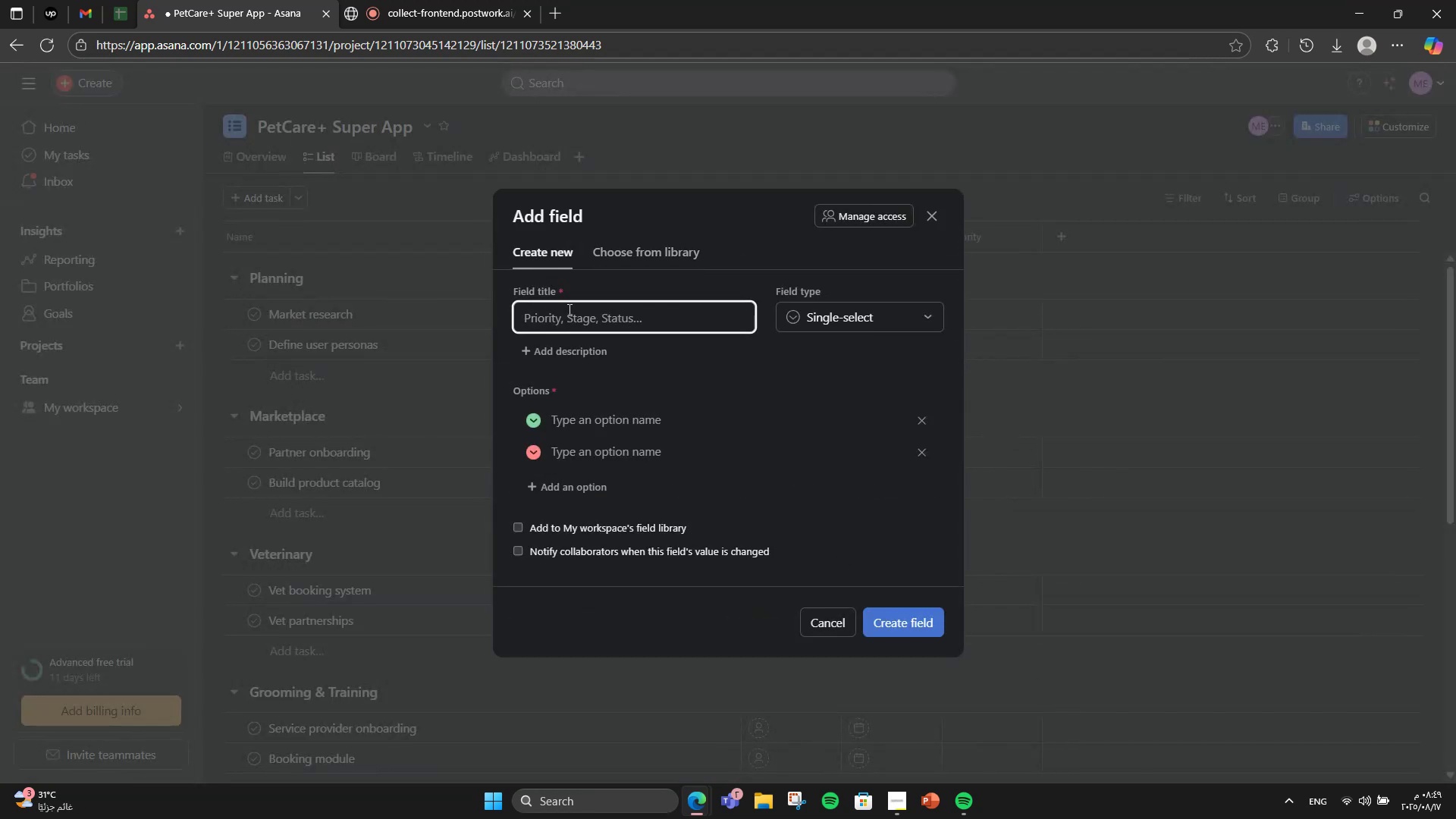 
type(ComplexityHigh)
 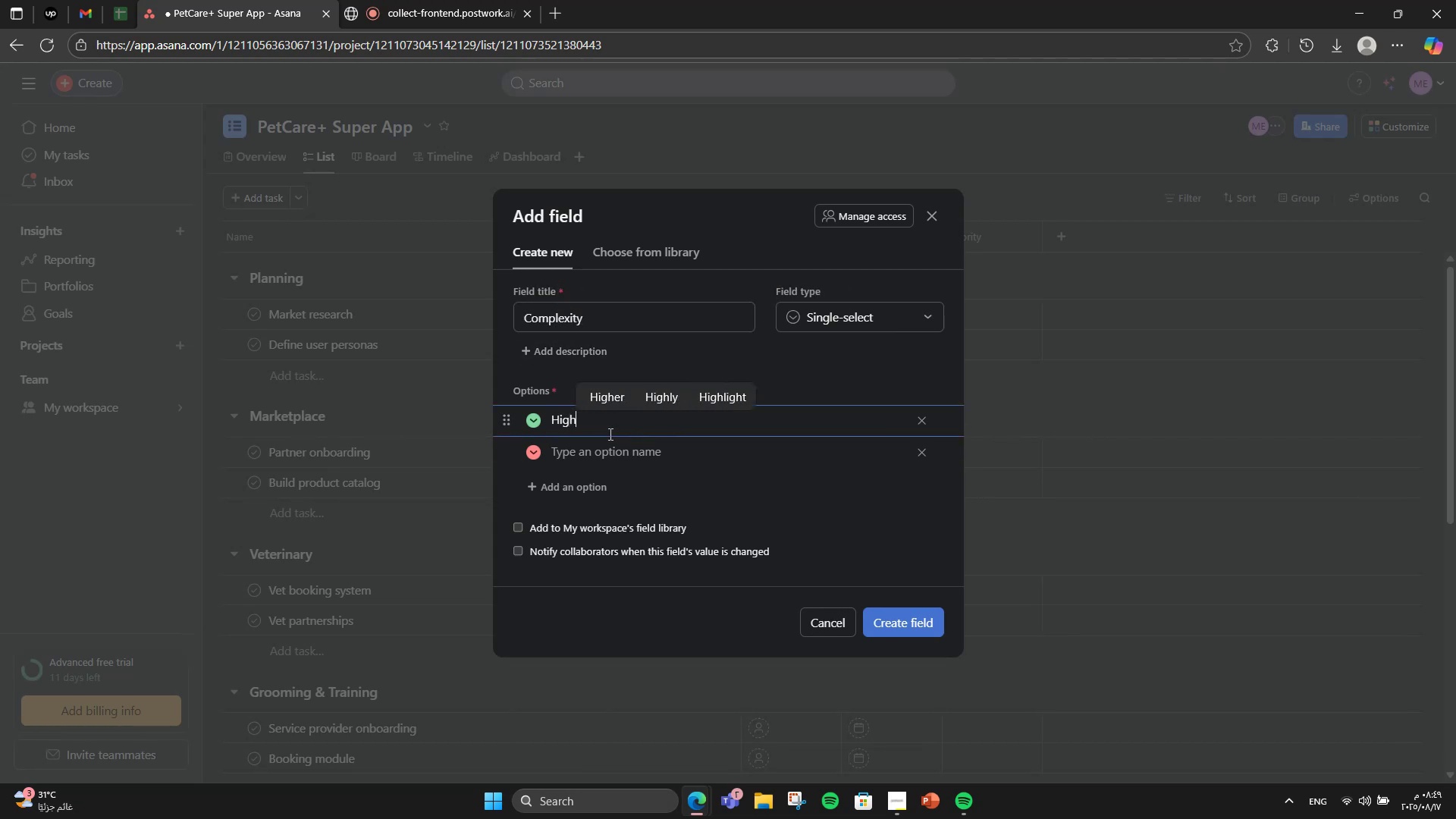 
left_click_drag(start_coordinate=[622, 444], to_coordinate=[611, 435])
 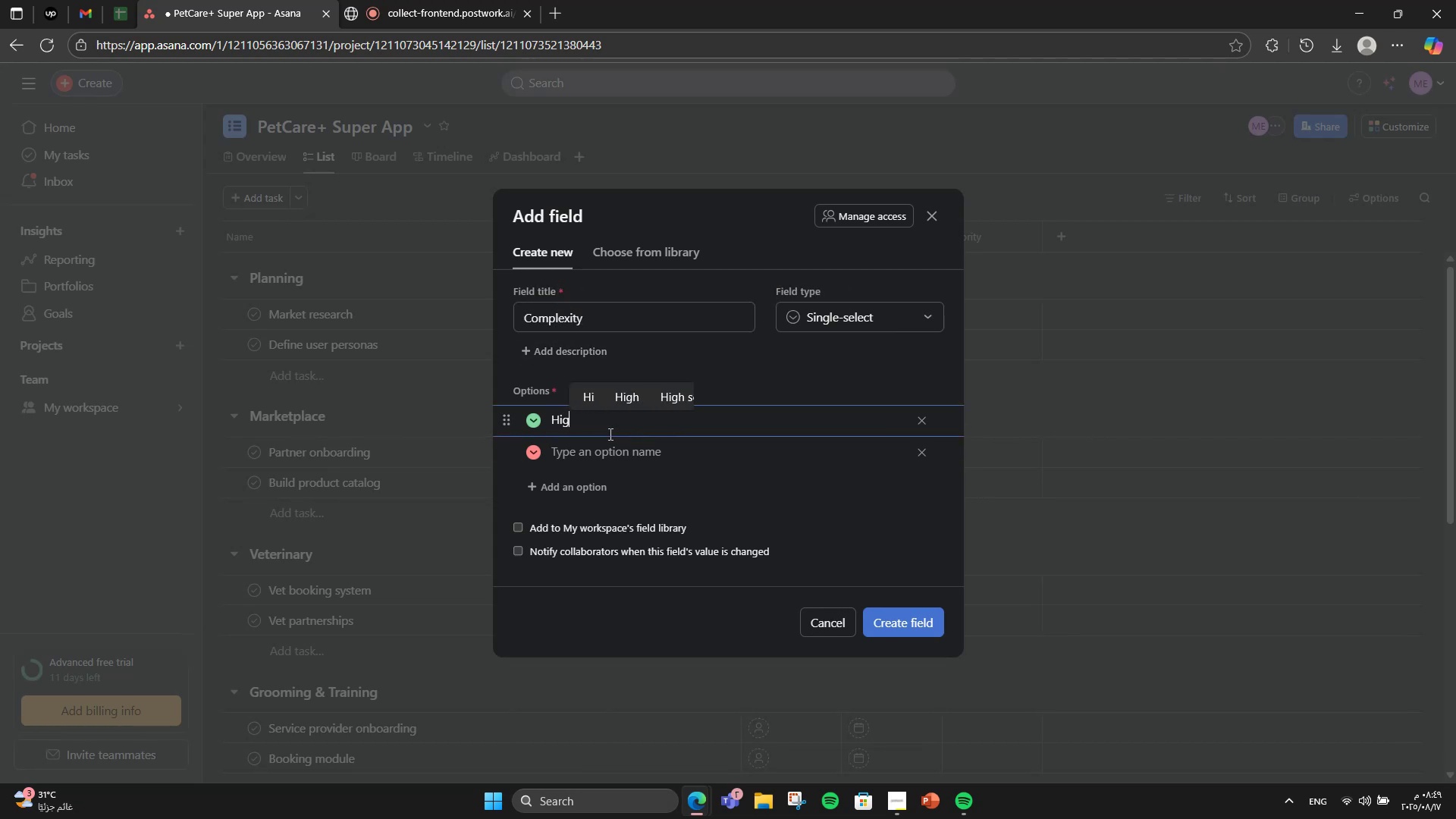 
key(Enter)
 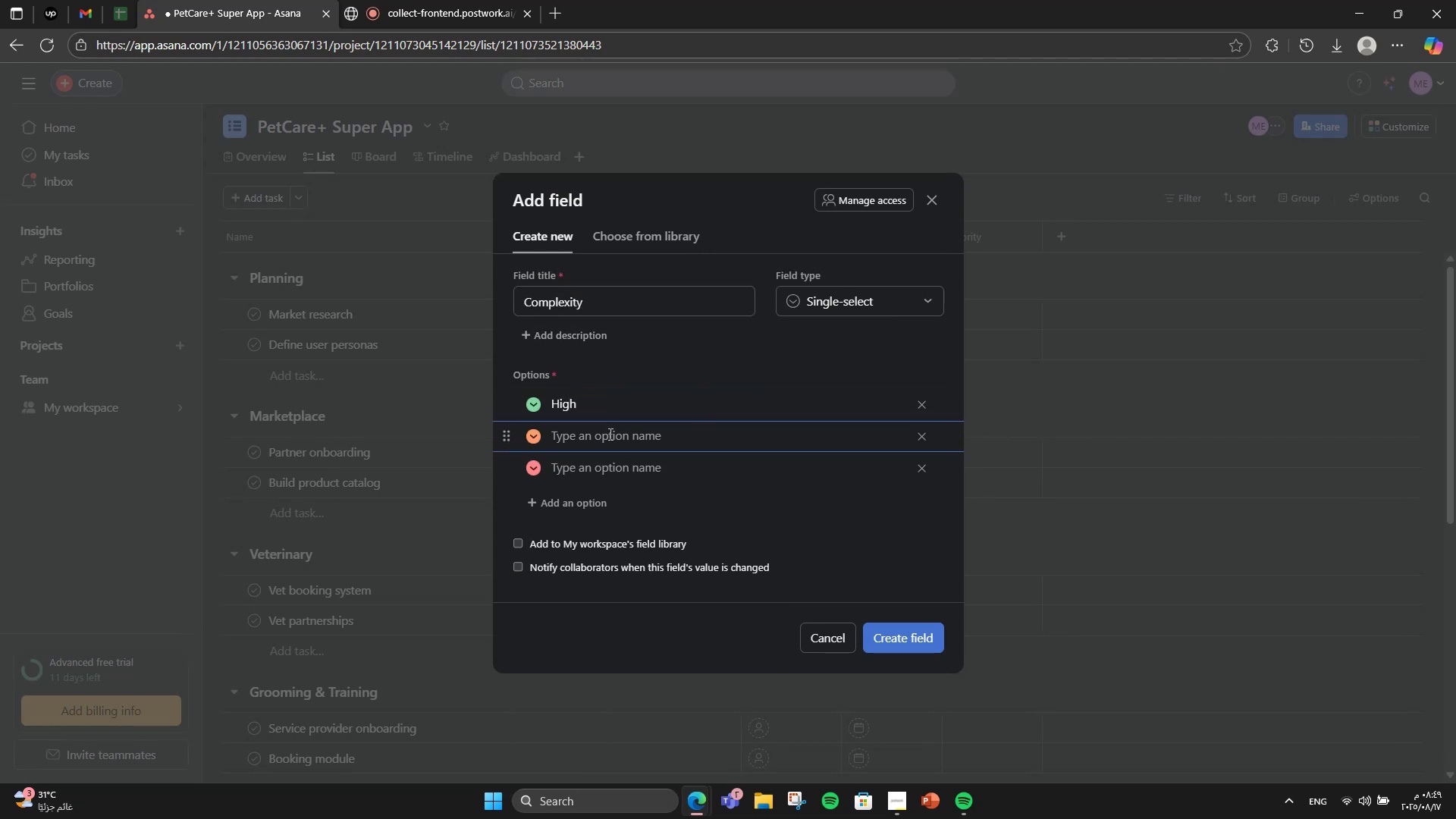 
type(Medium)
 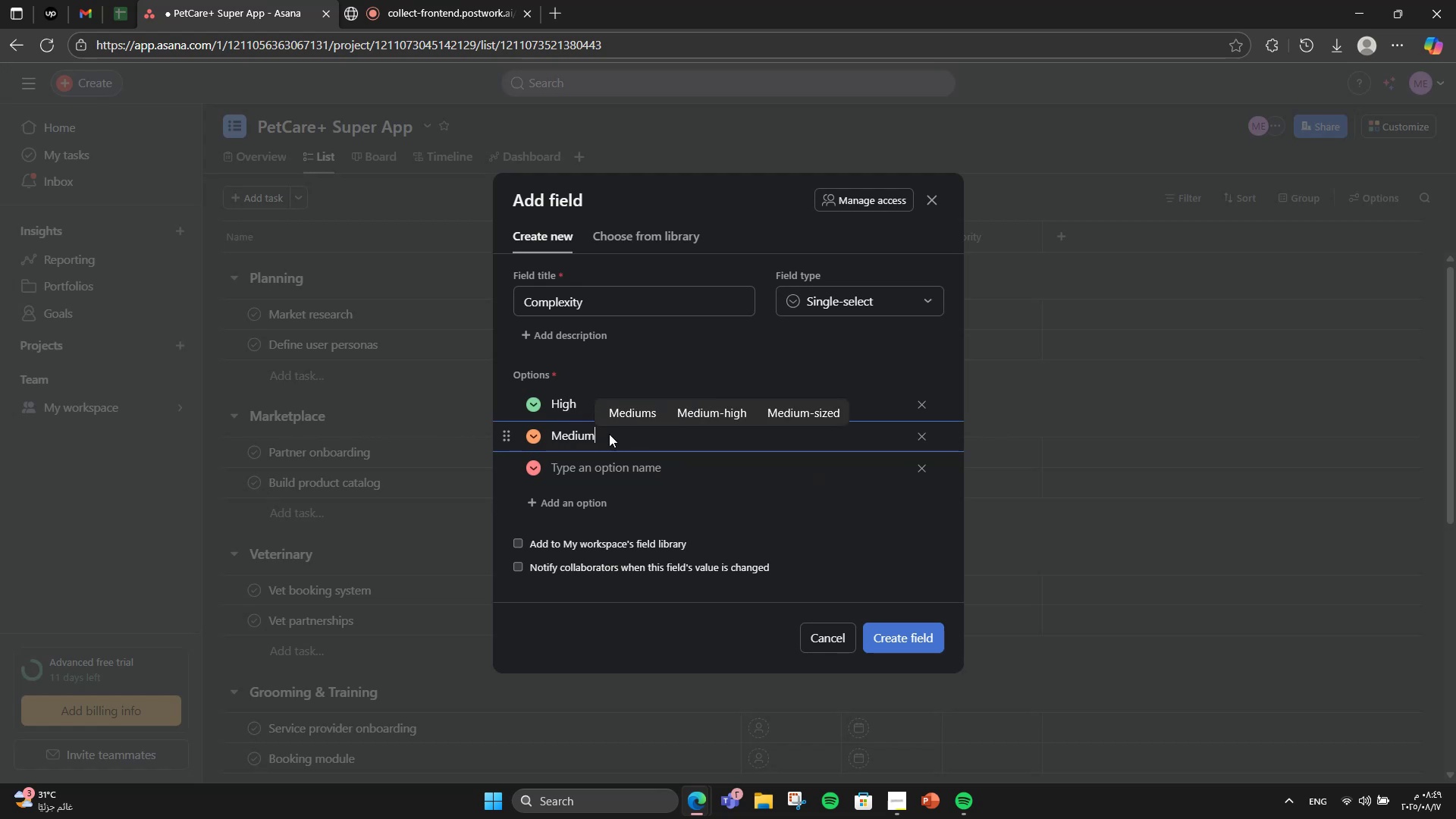 
key(Enter)
 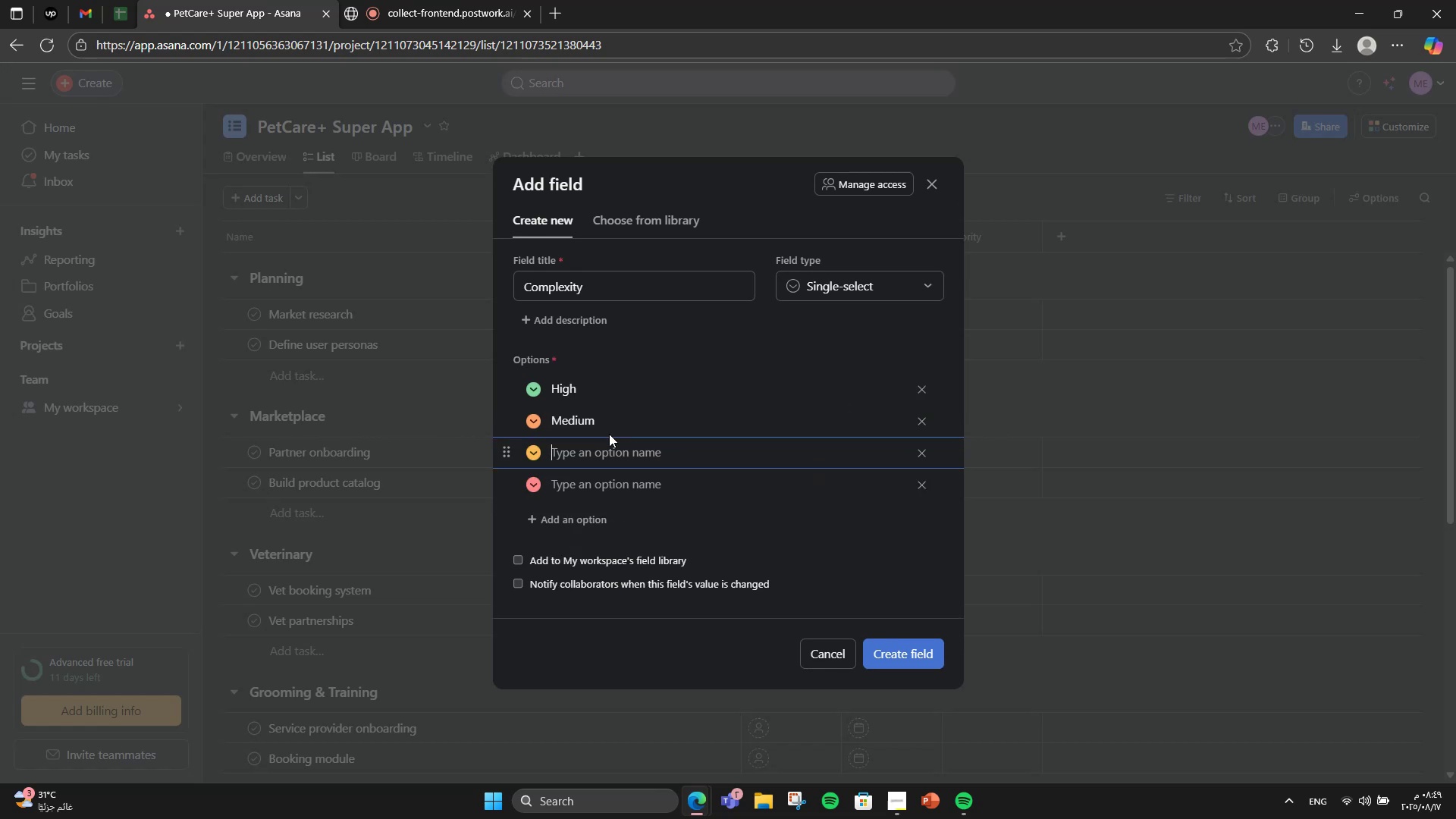 
type(Low)
 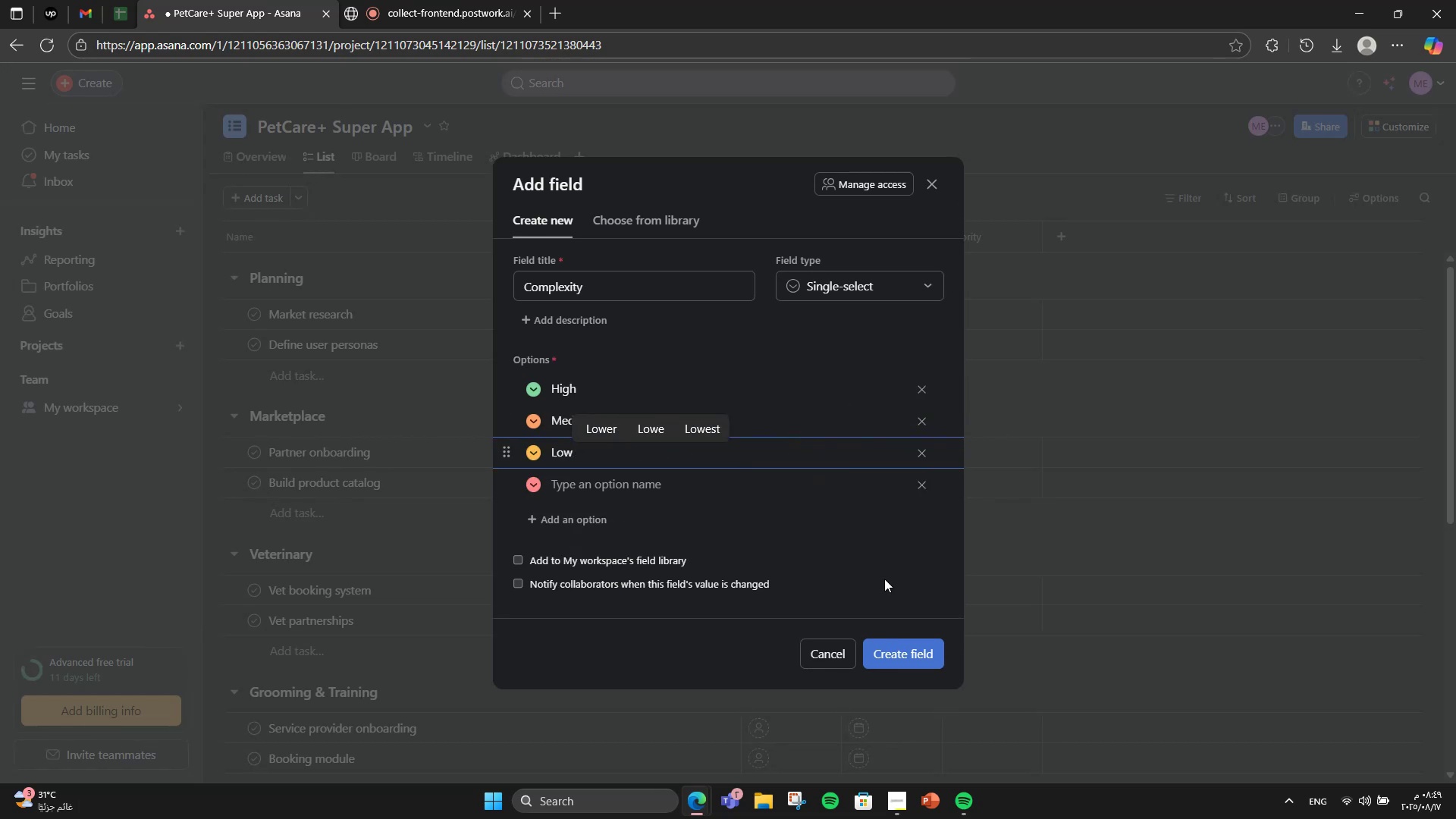 
left_click([915, 481])
 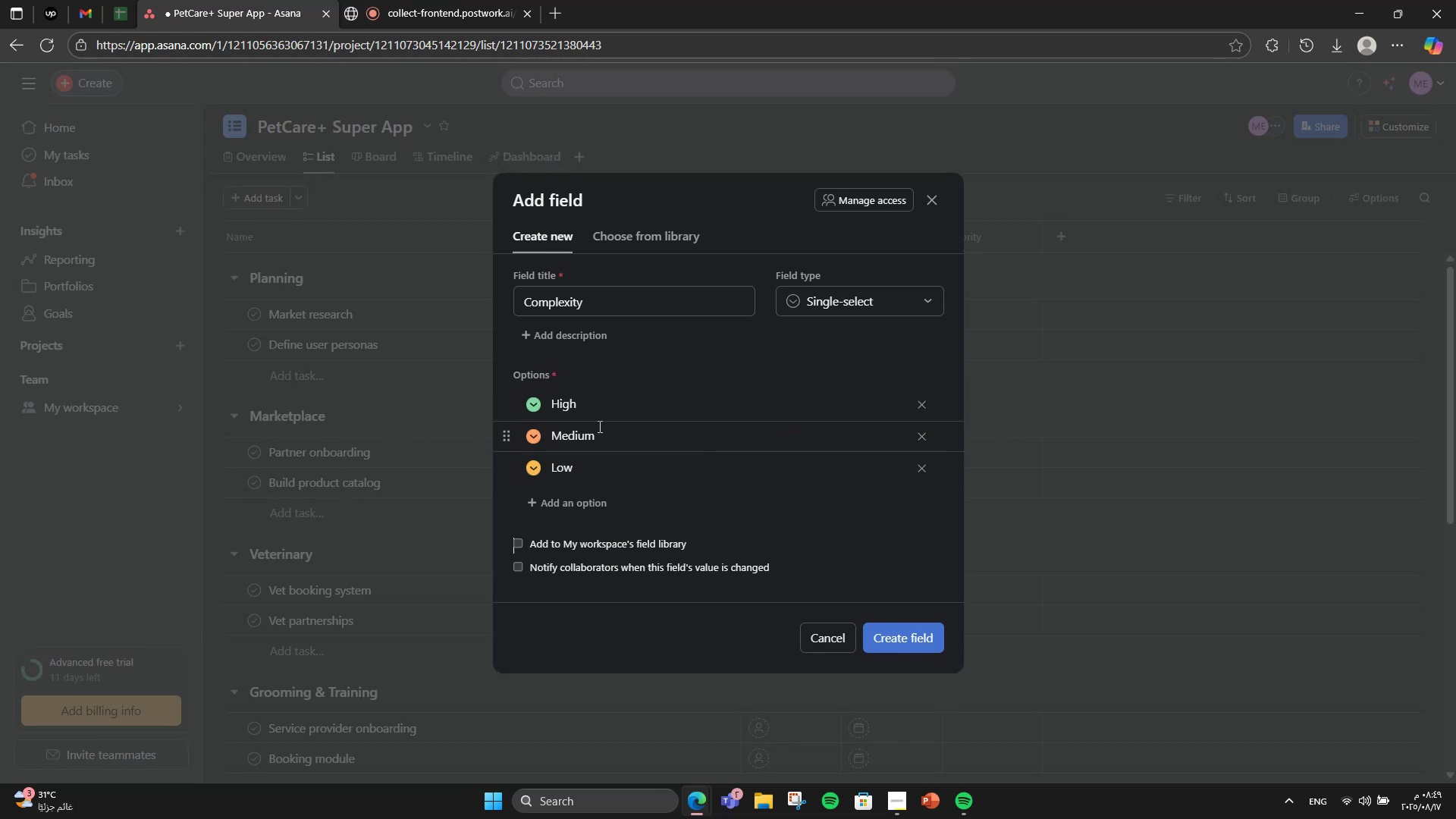 
left_click([538, 410])
 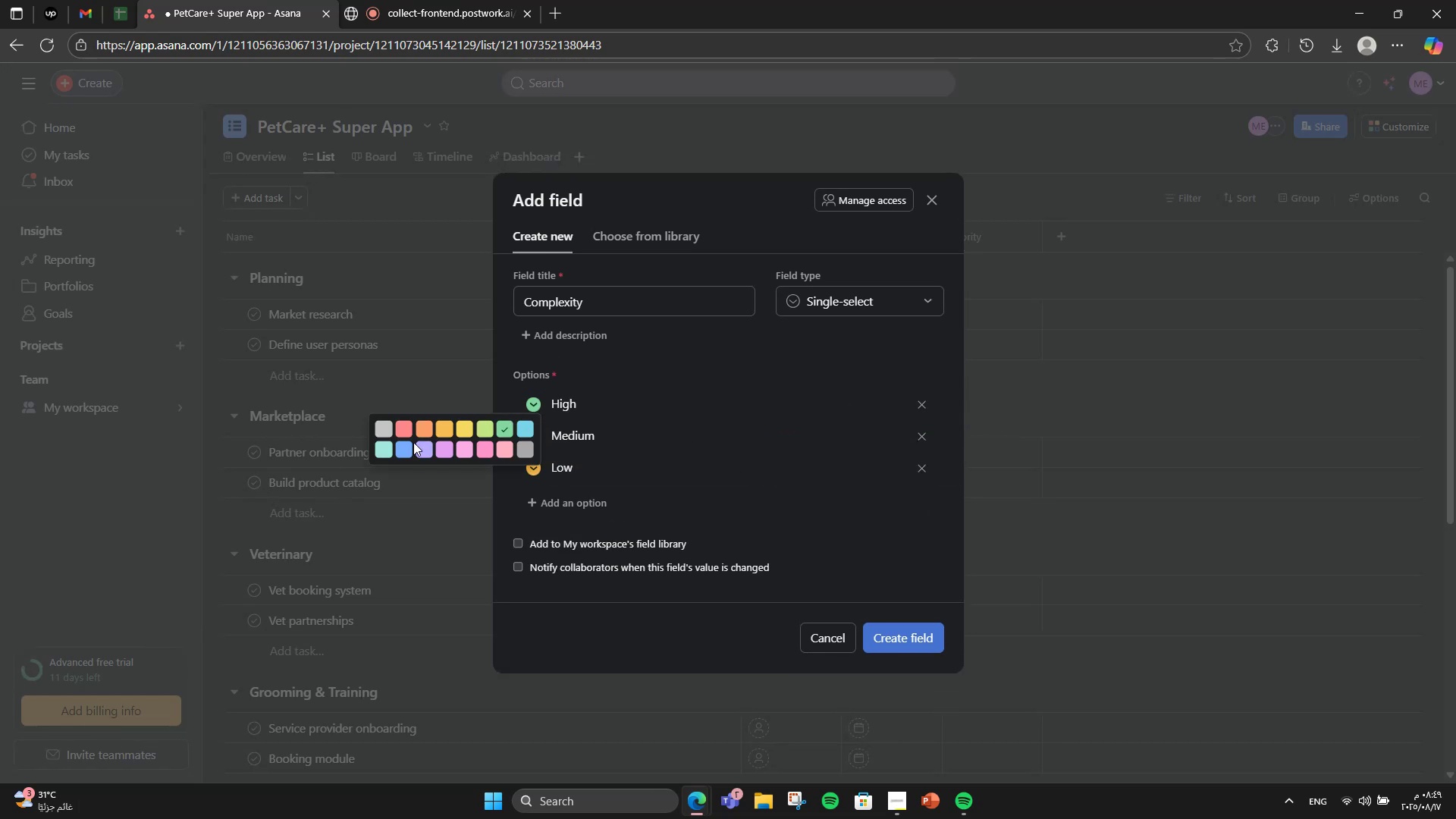 
left_click([404, 424])
 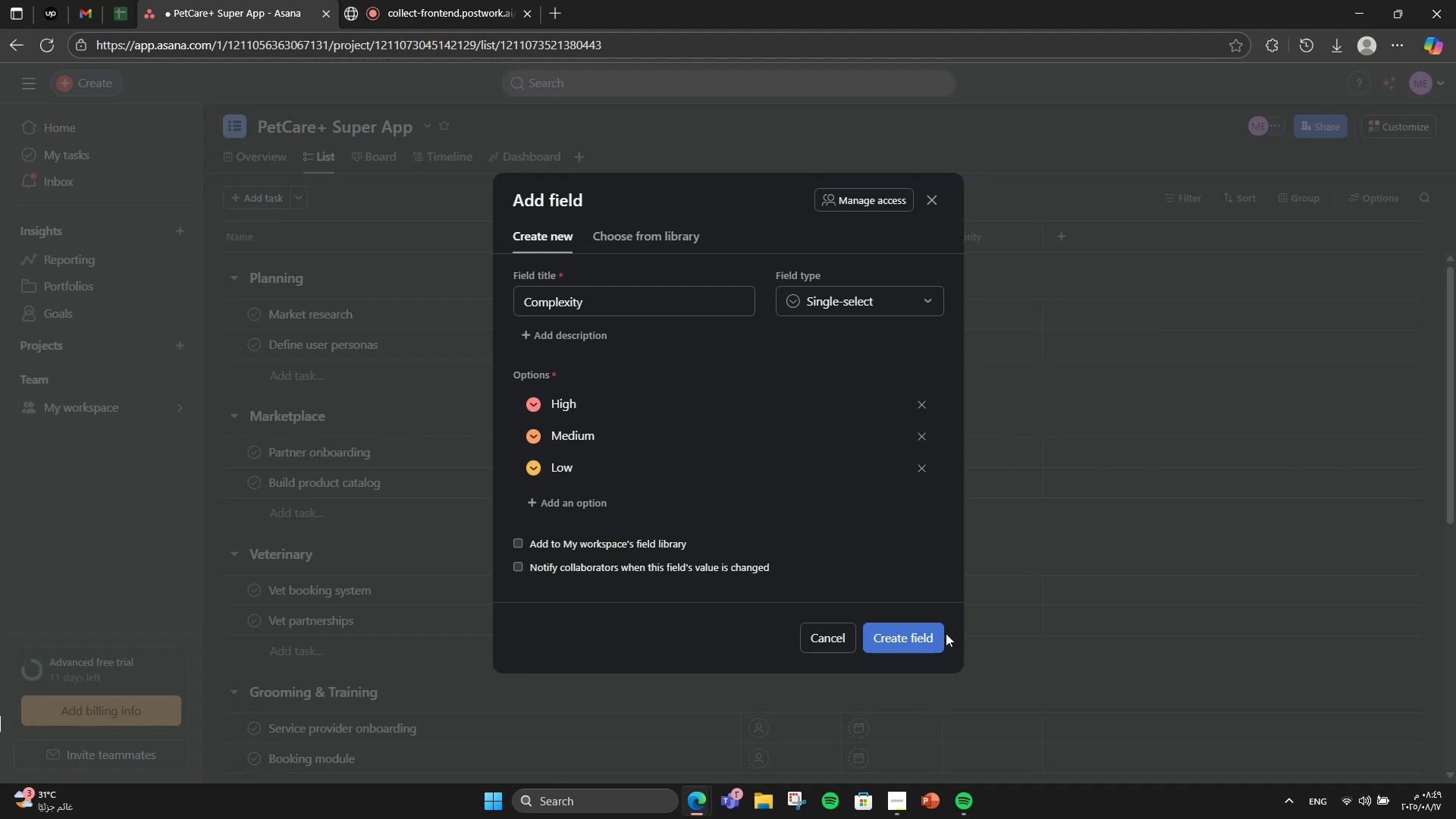 
left_click([940, 632])
 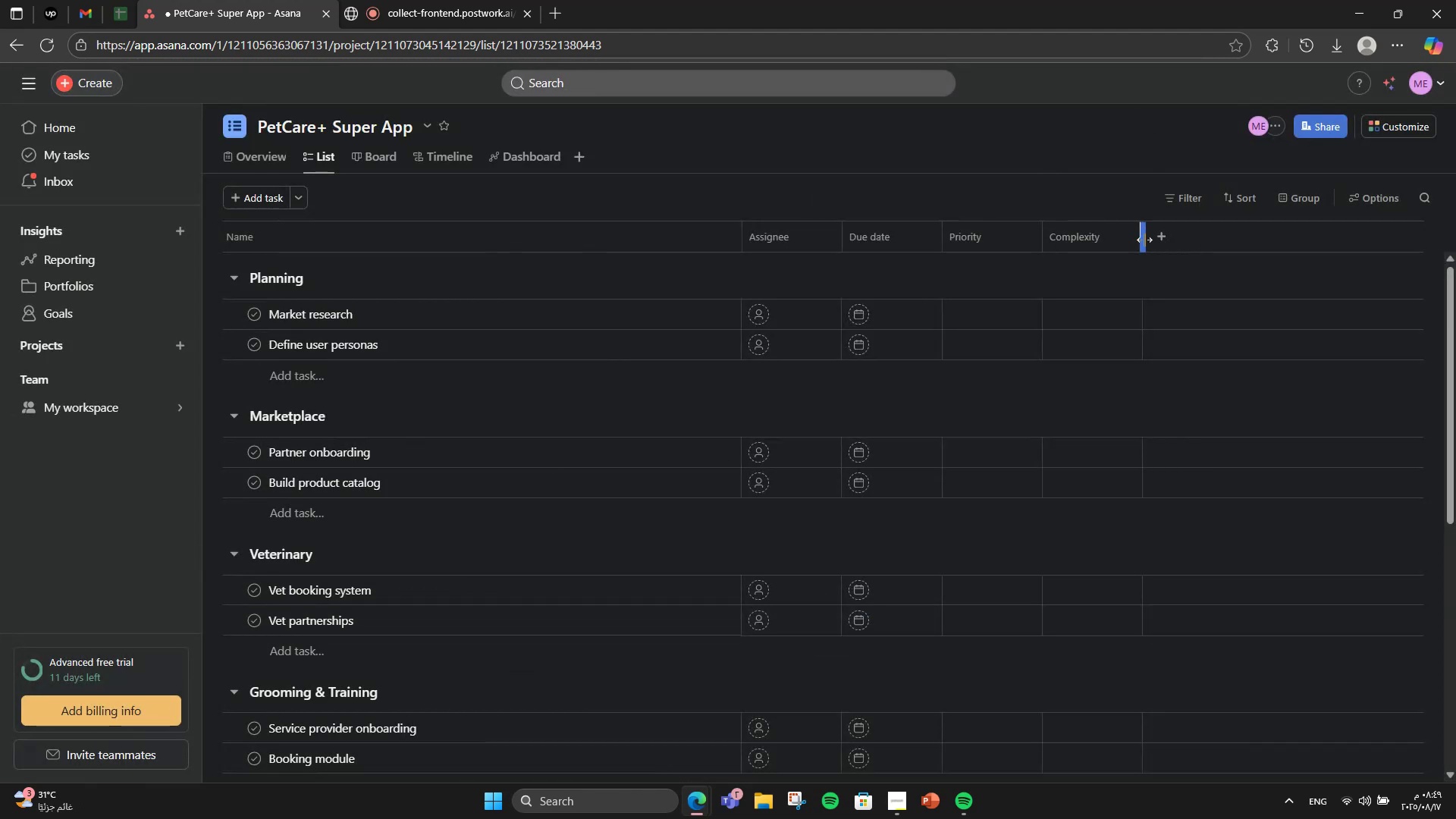 
left_click([1152, 240])
 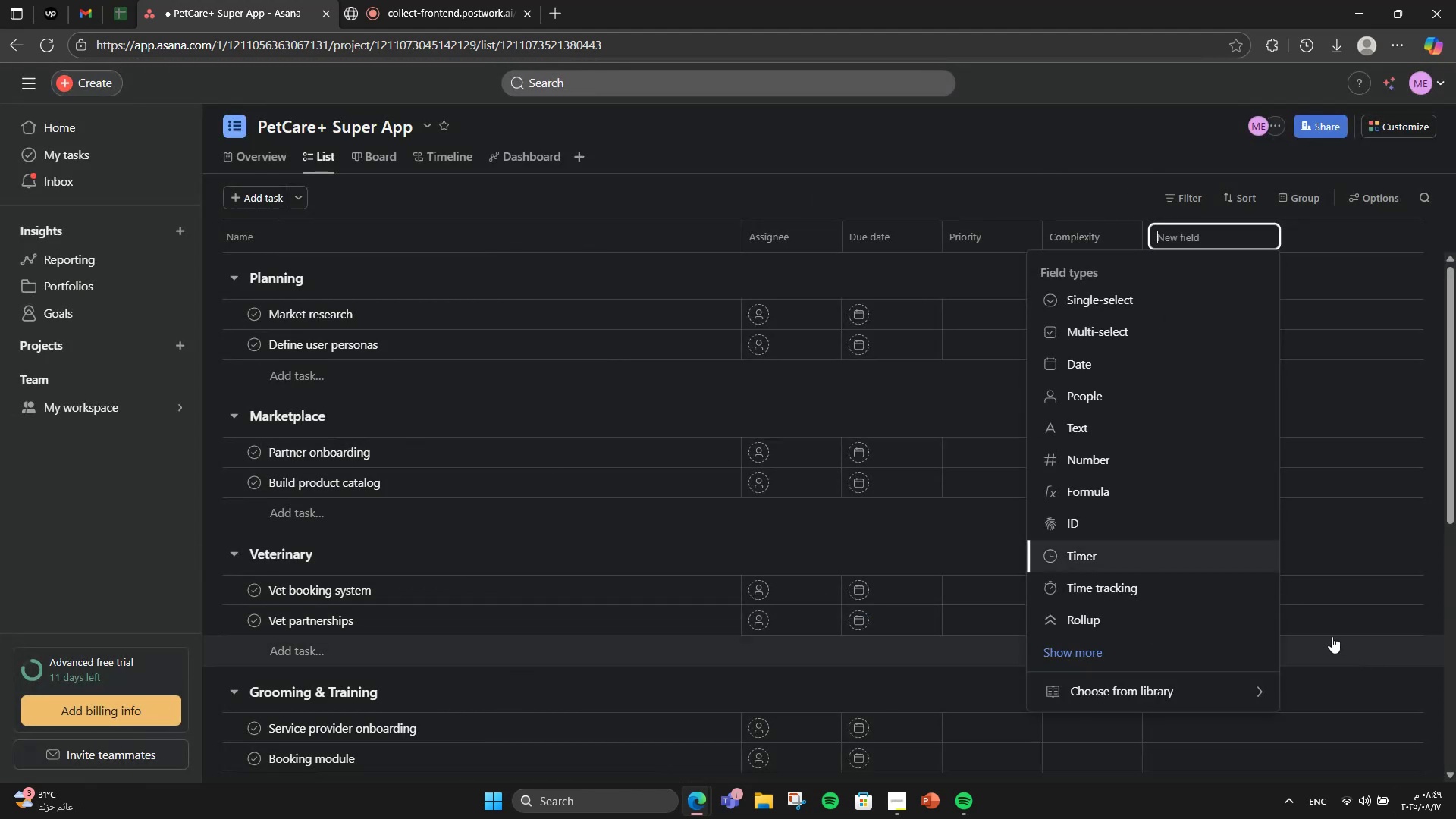 
left_click([1240, 689])
 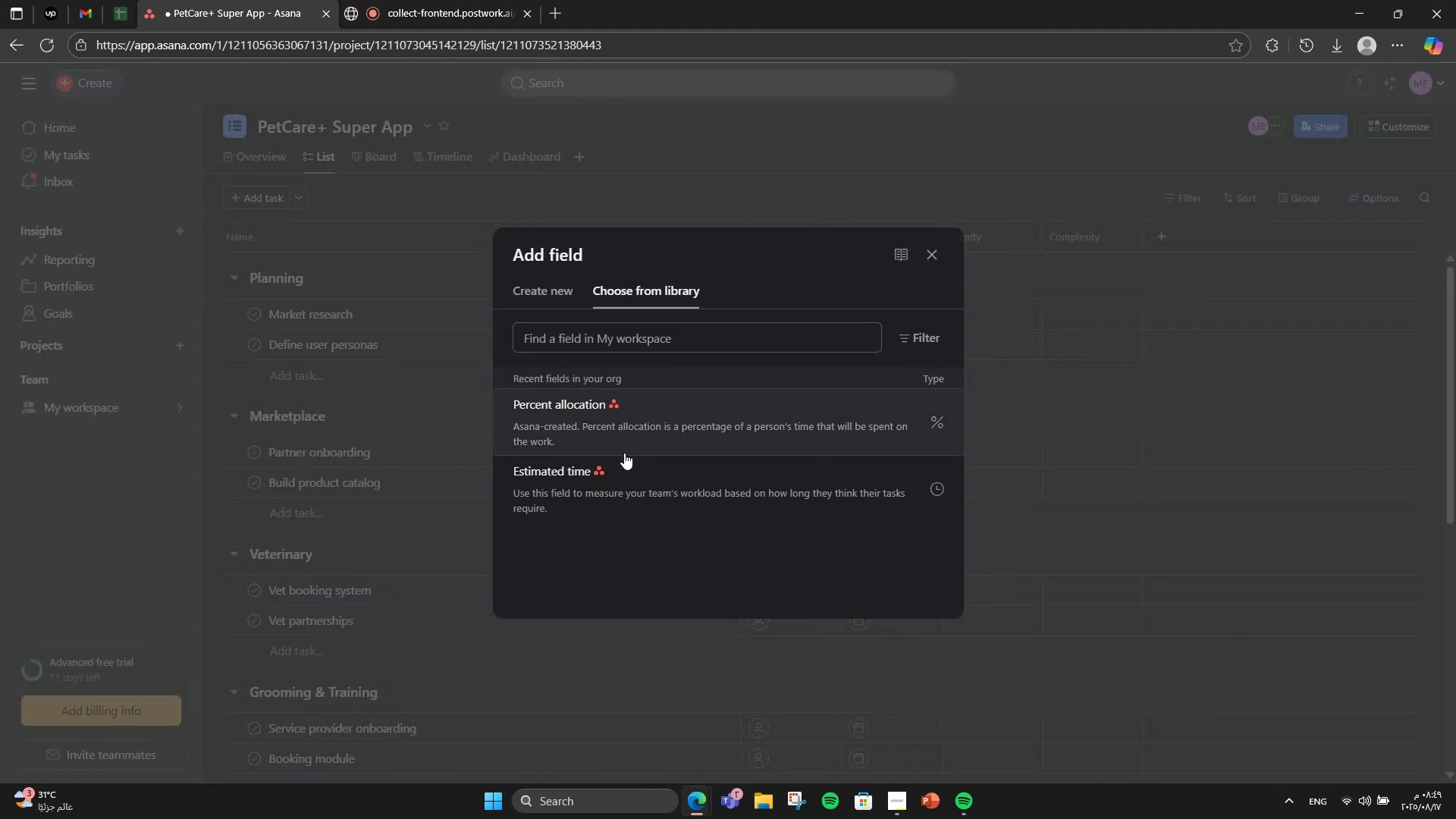 
left_click([623, 481])
 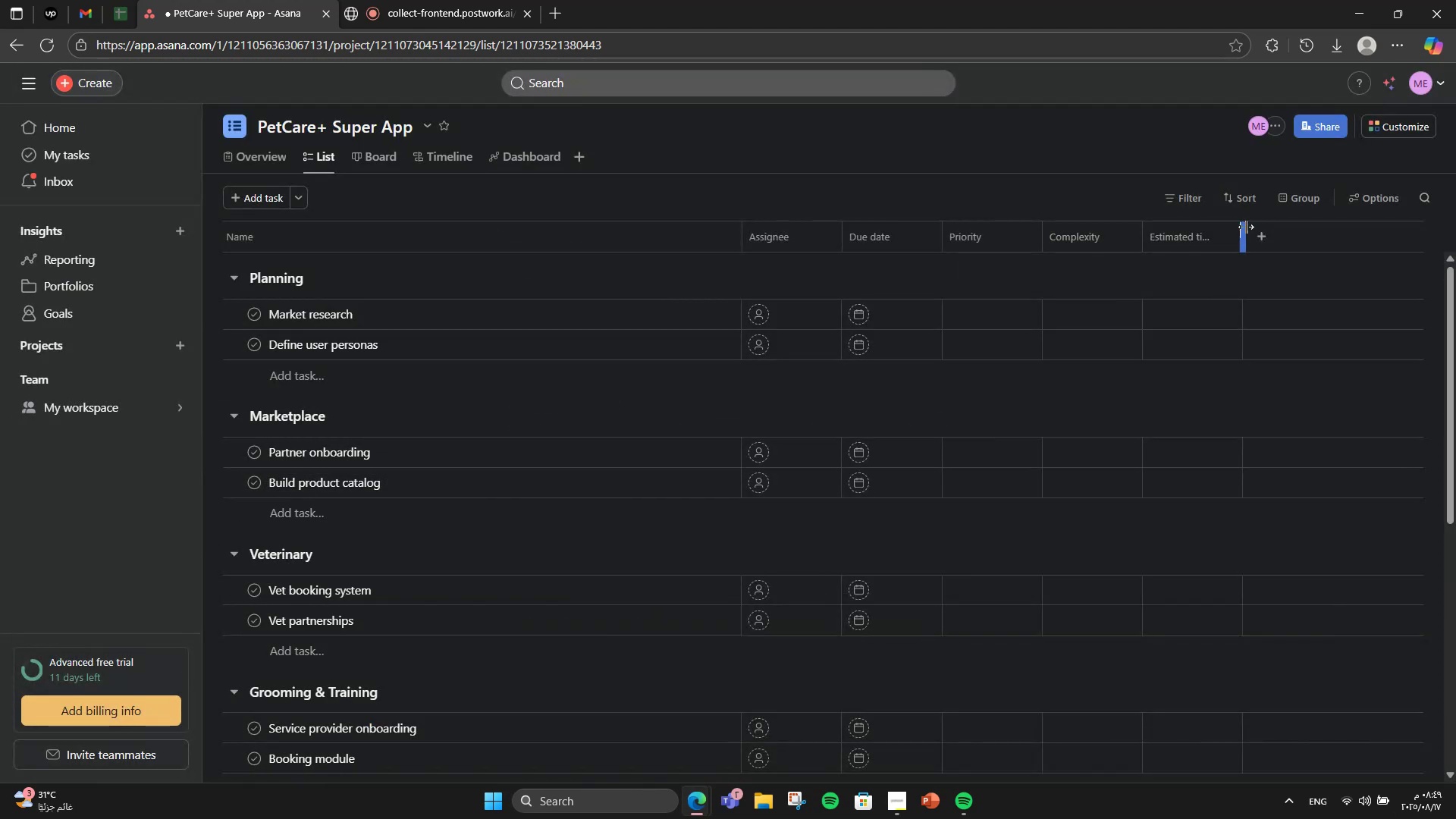 
left_click([1257, 231])
 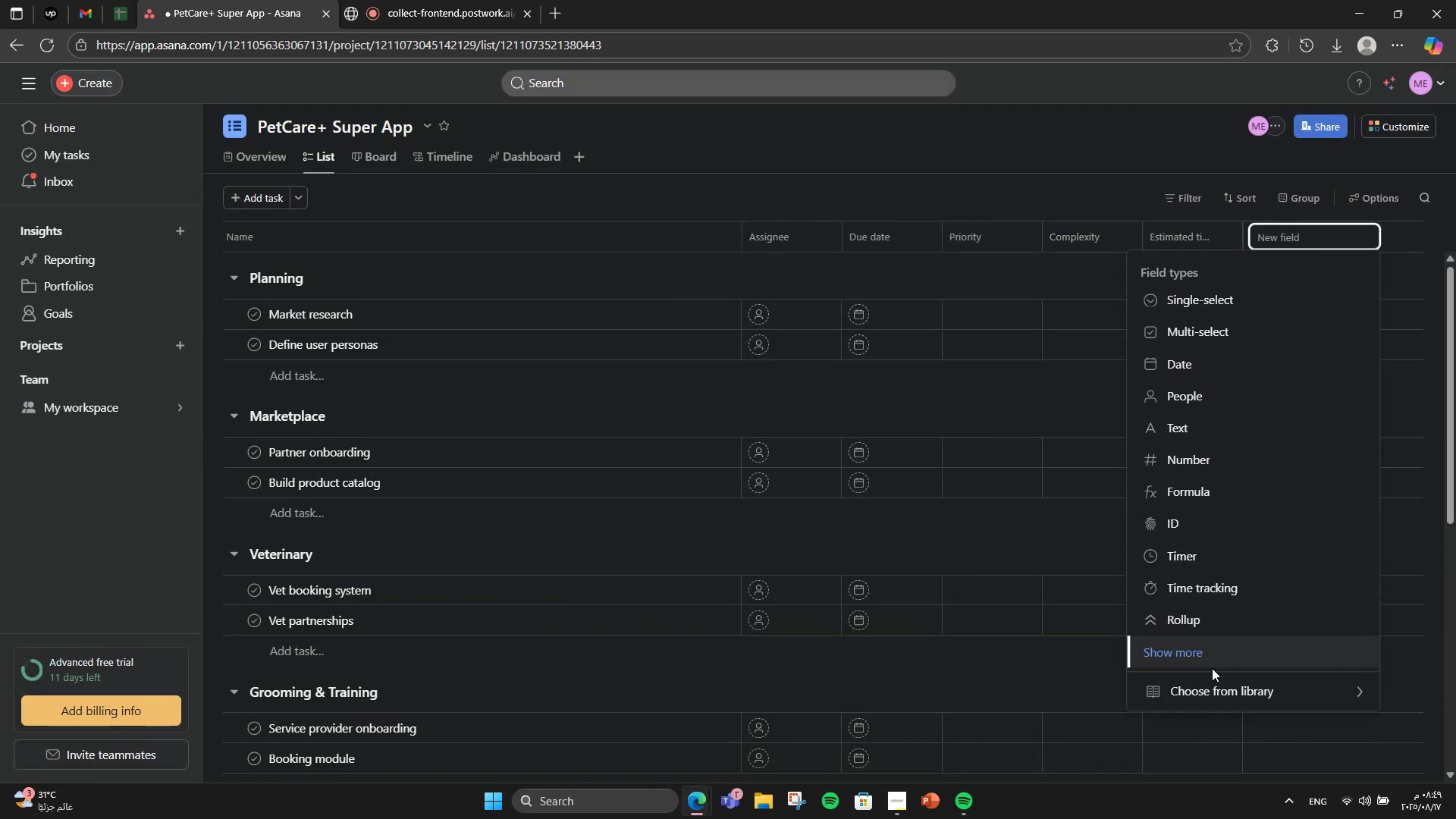 
left_click([1200, 681])
 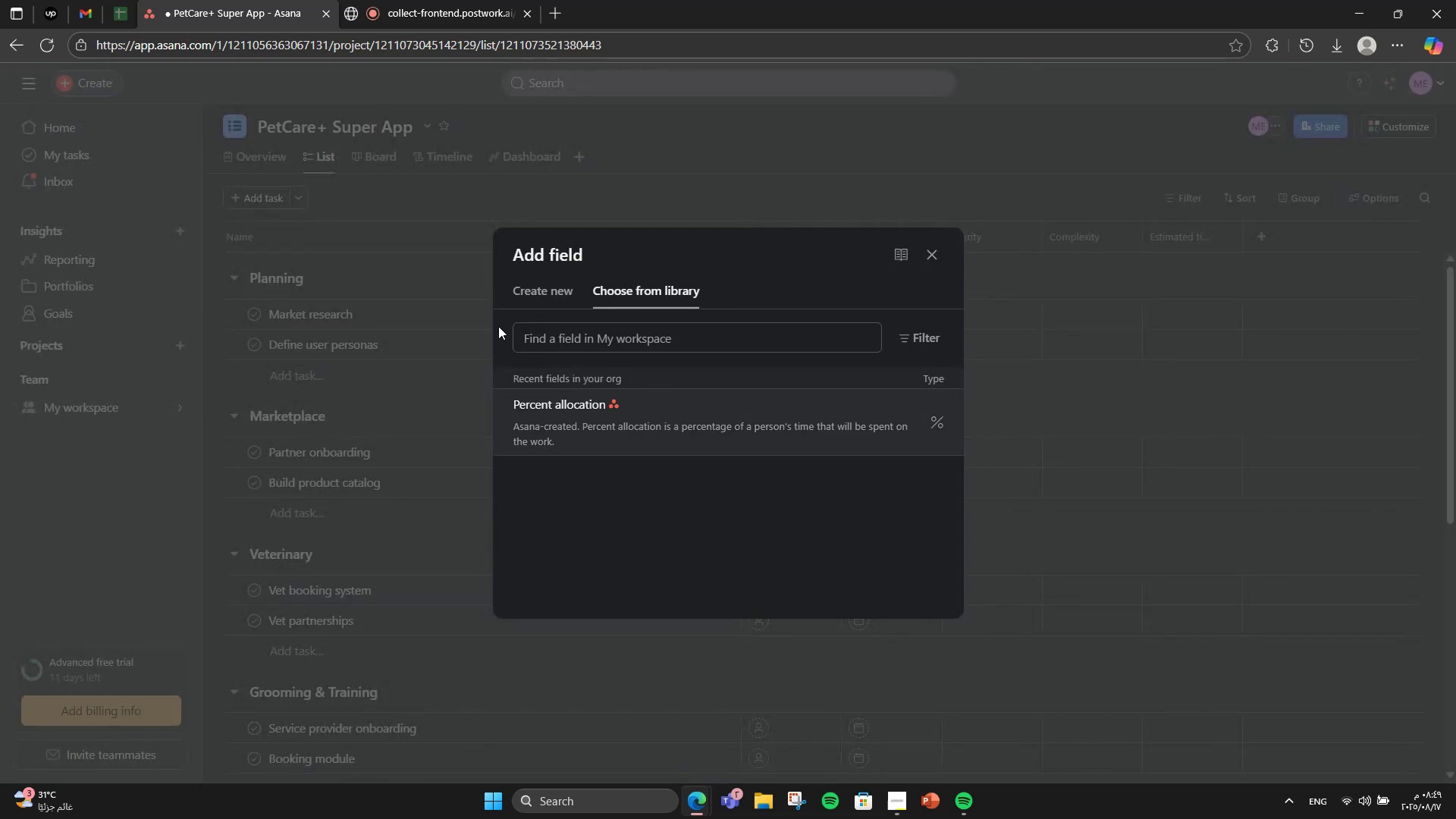 
left_click([540, 293])
 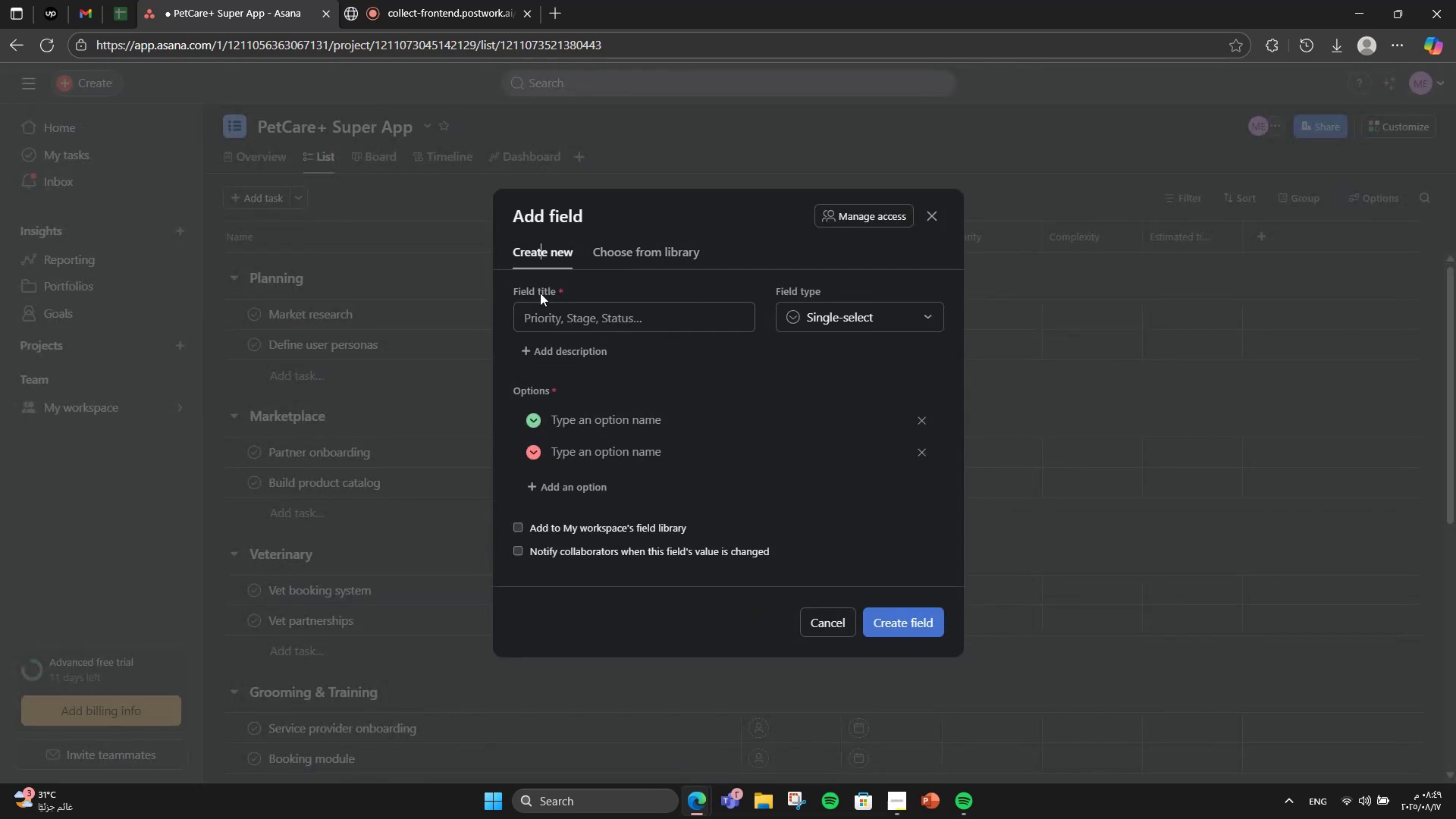 
left_click([549, 308])
 